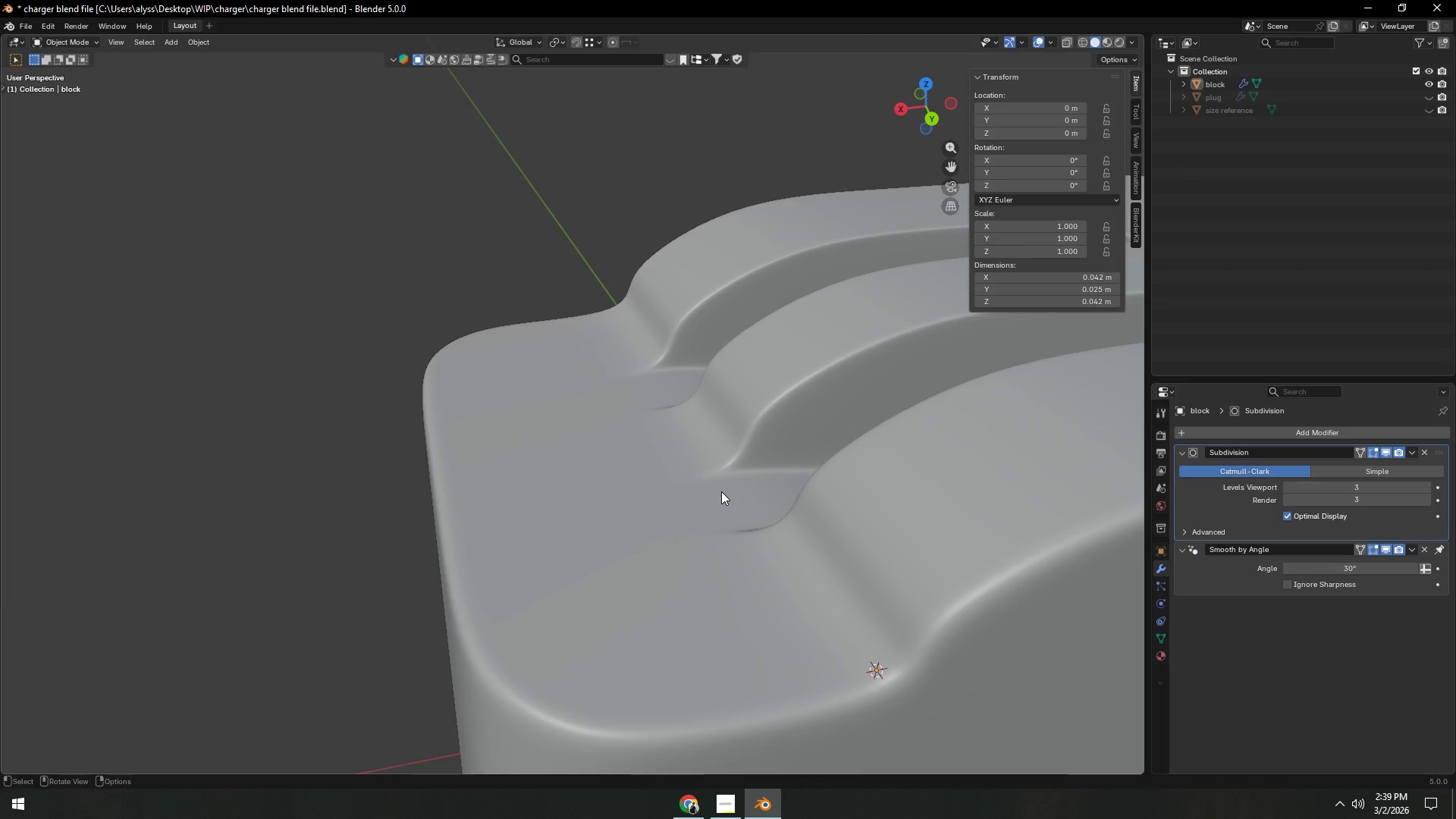 
left_click([721, 491])
 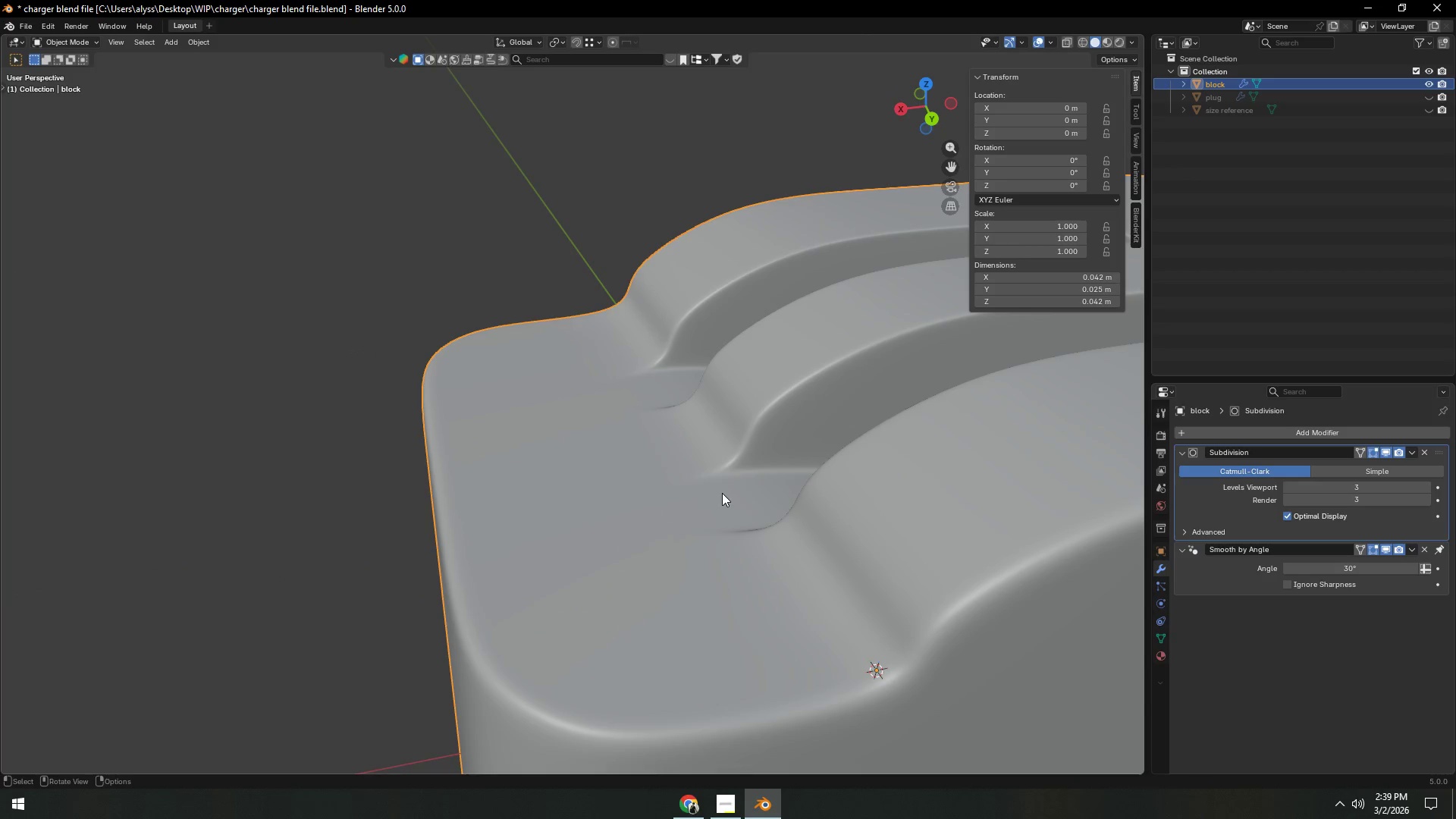 
key(Tab)
 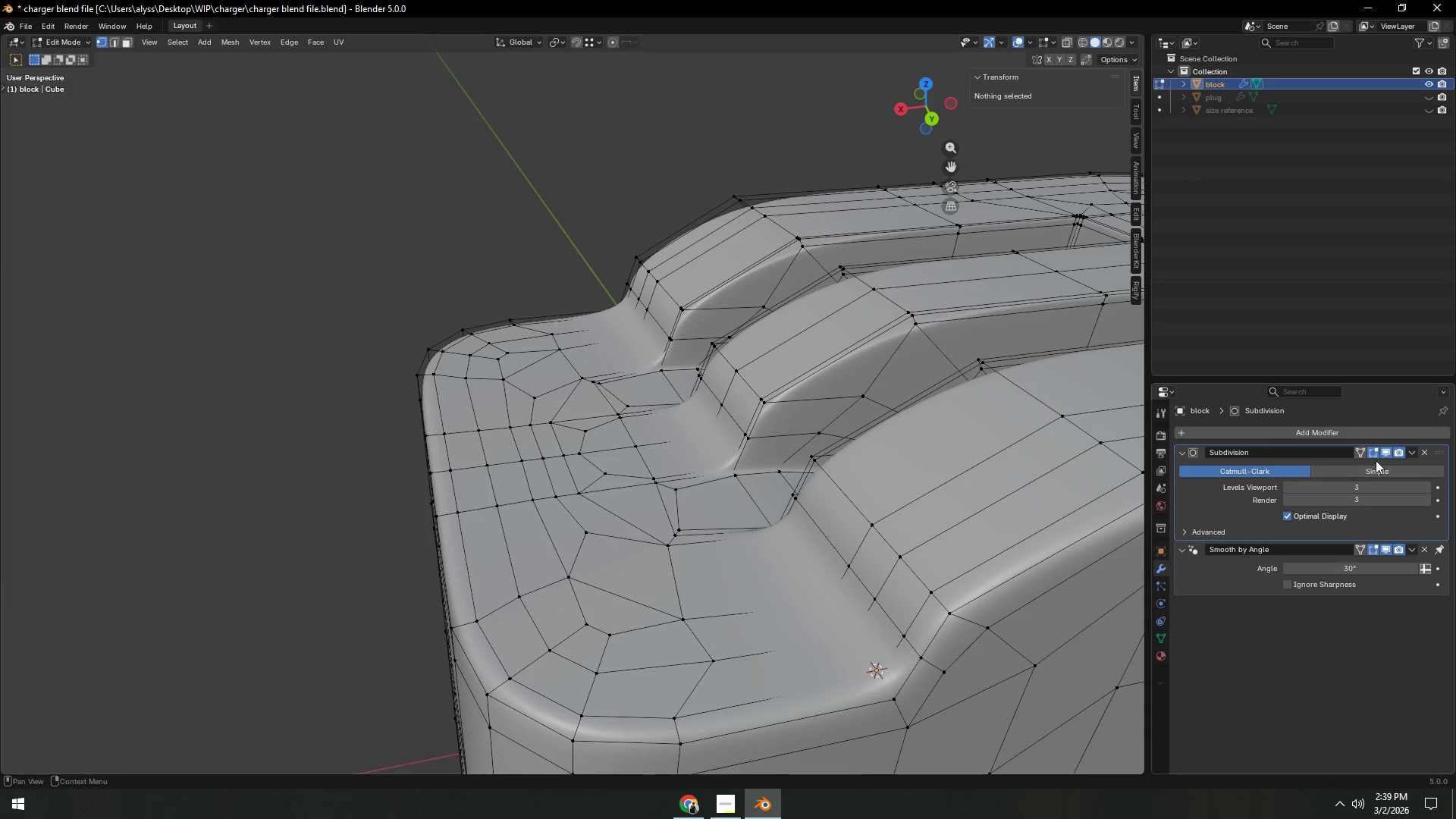 
left_click([1383, 453])
 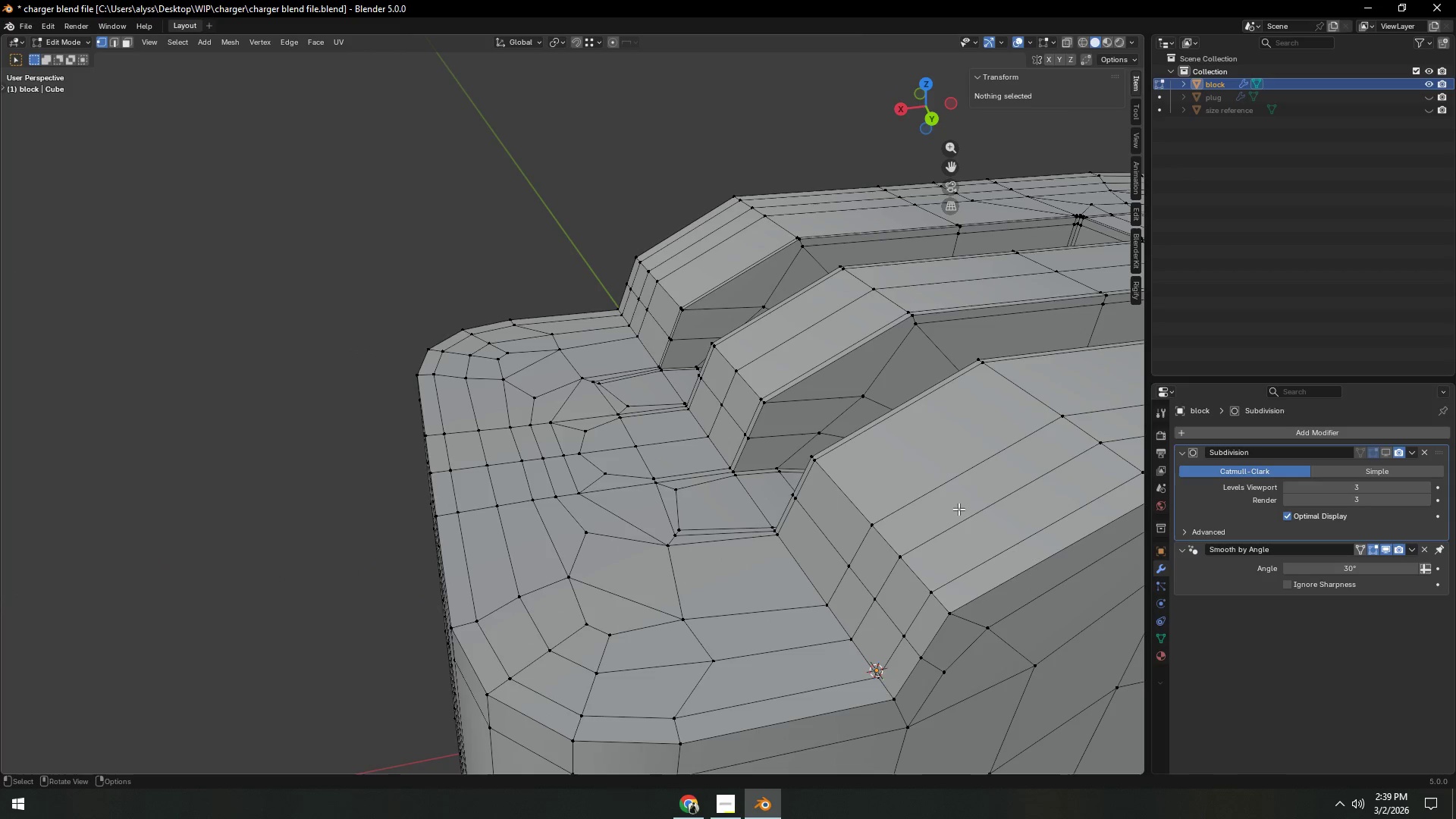 
hold_key(key=ShiftLeft, duration=0.36)
 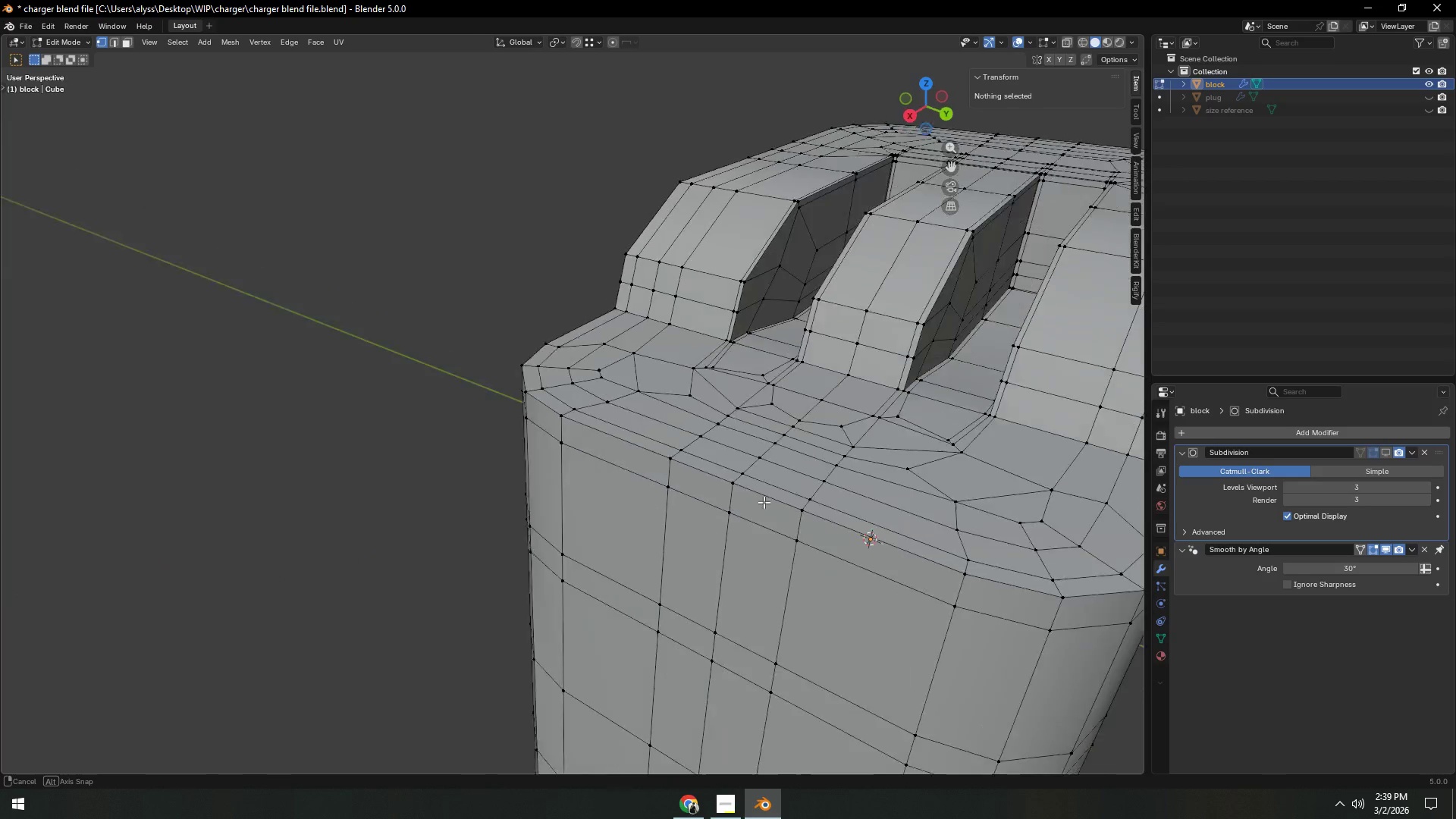 
hold_key(key=ShiftLeft, duration=0.39)
 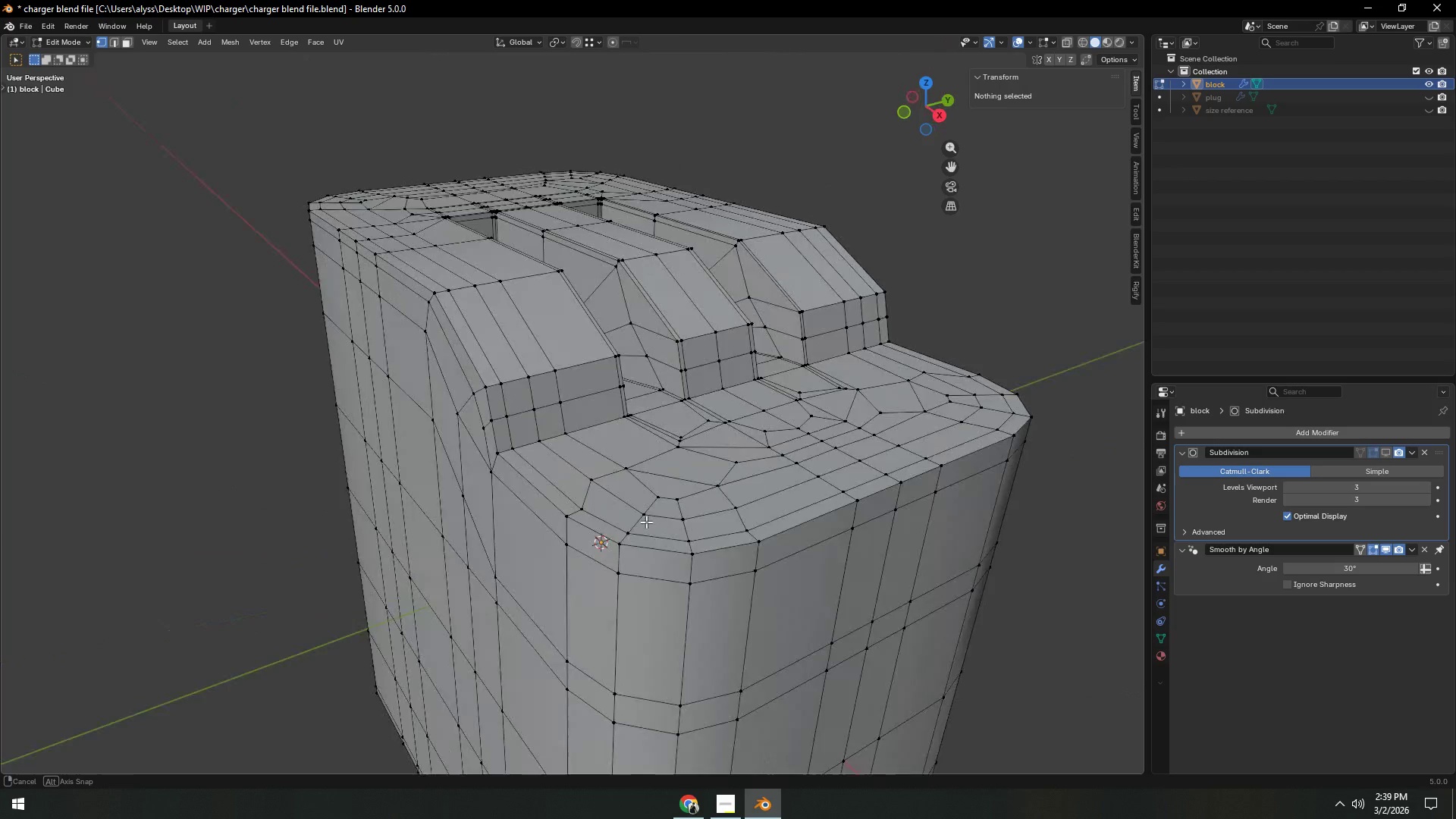 
hold_key(key=ShiftLeft, duration=0.42)
 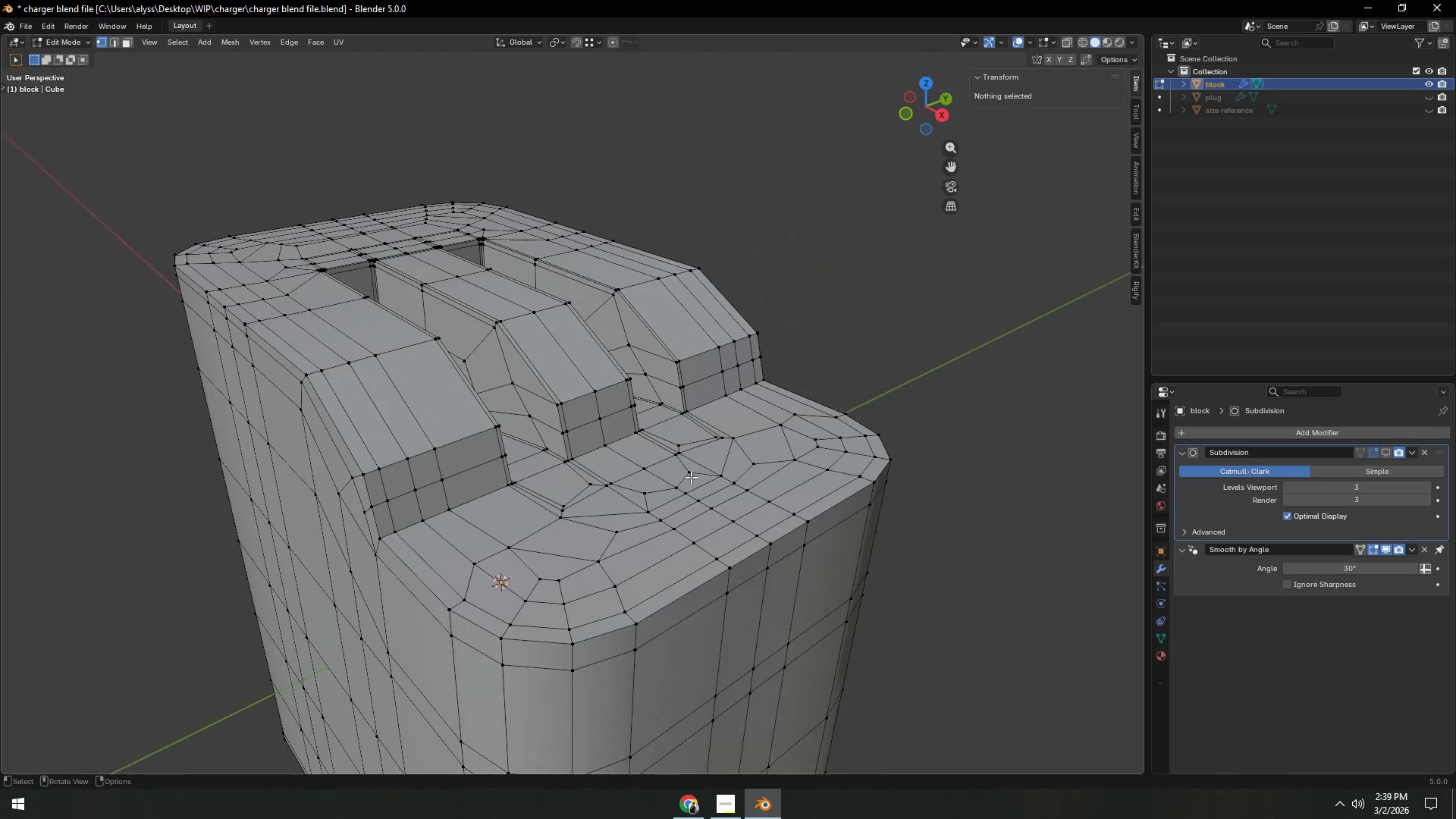 
scroll: coordinate [691, 478], scroll_direction: up, amount: 4.0
 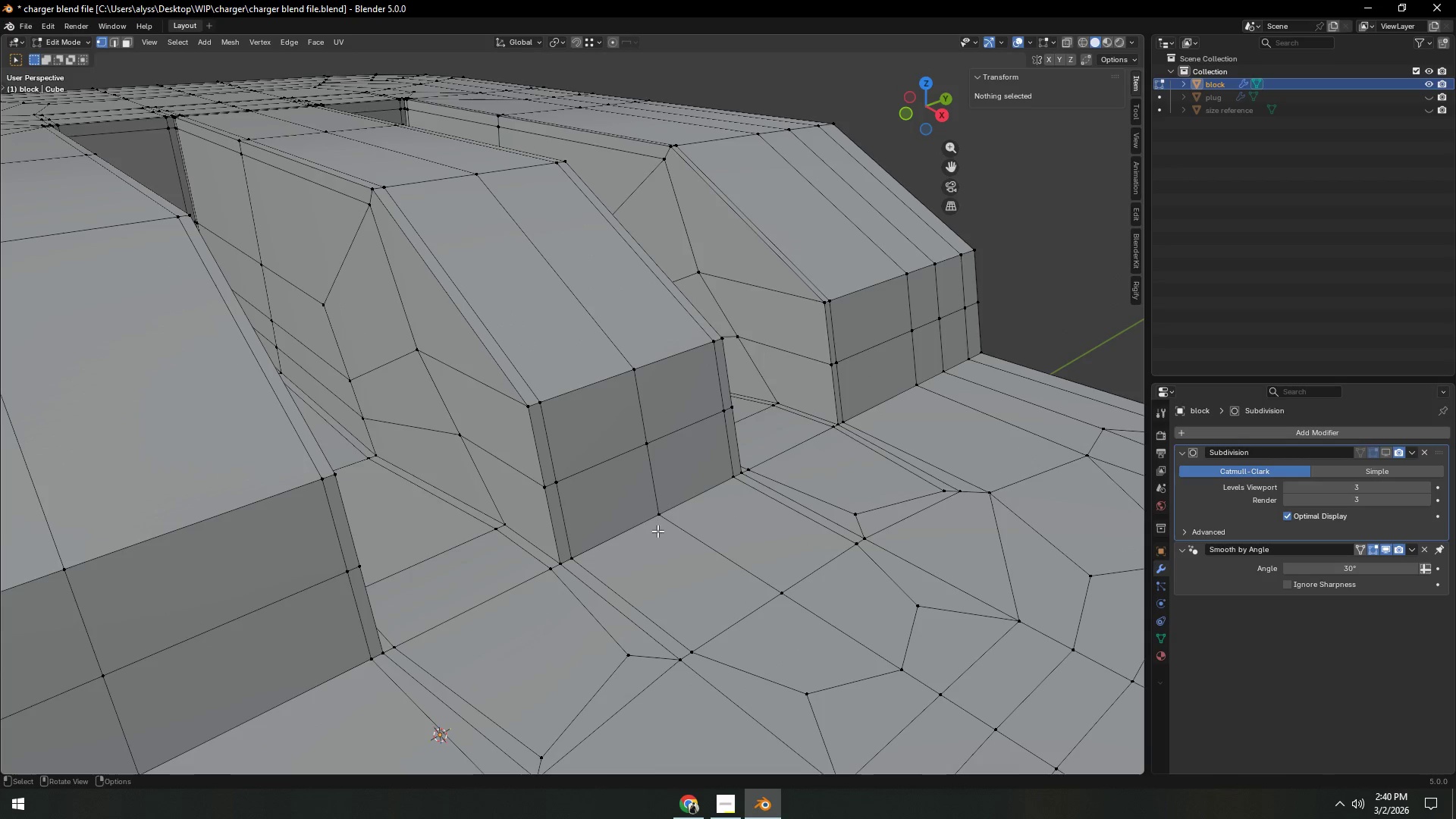 
wait(8.15)
 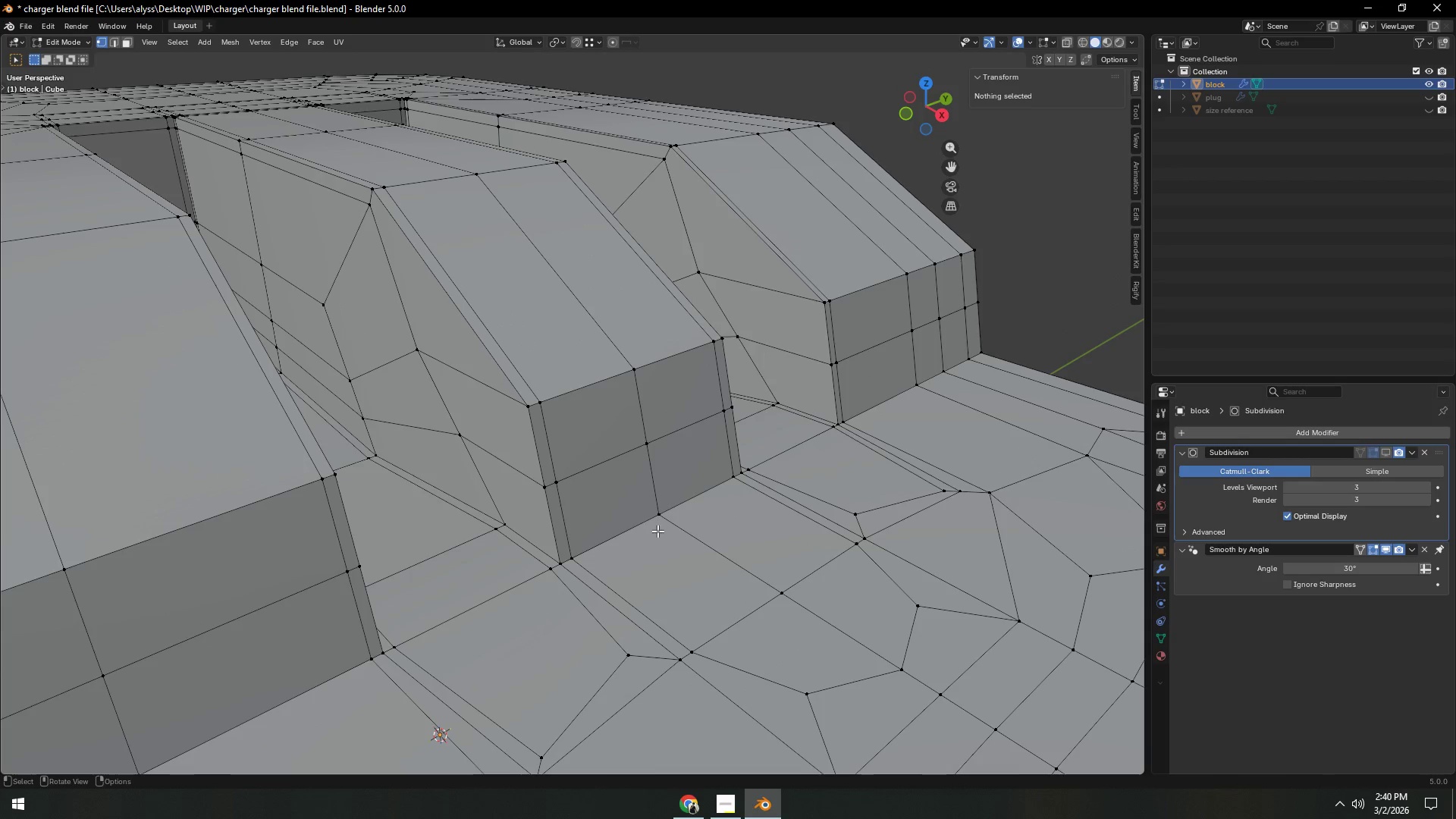 
type(21)
 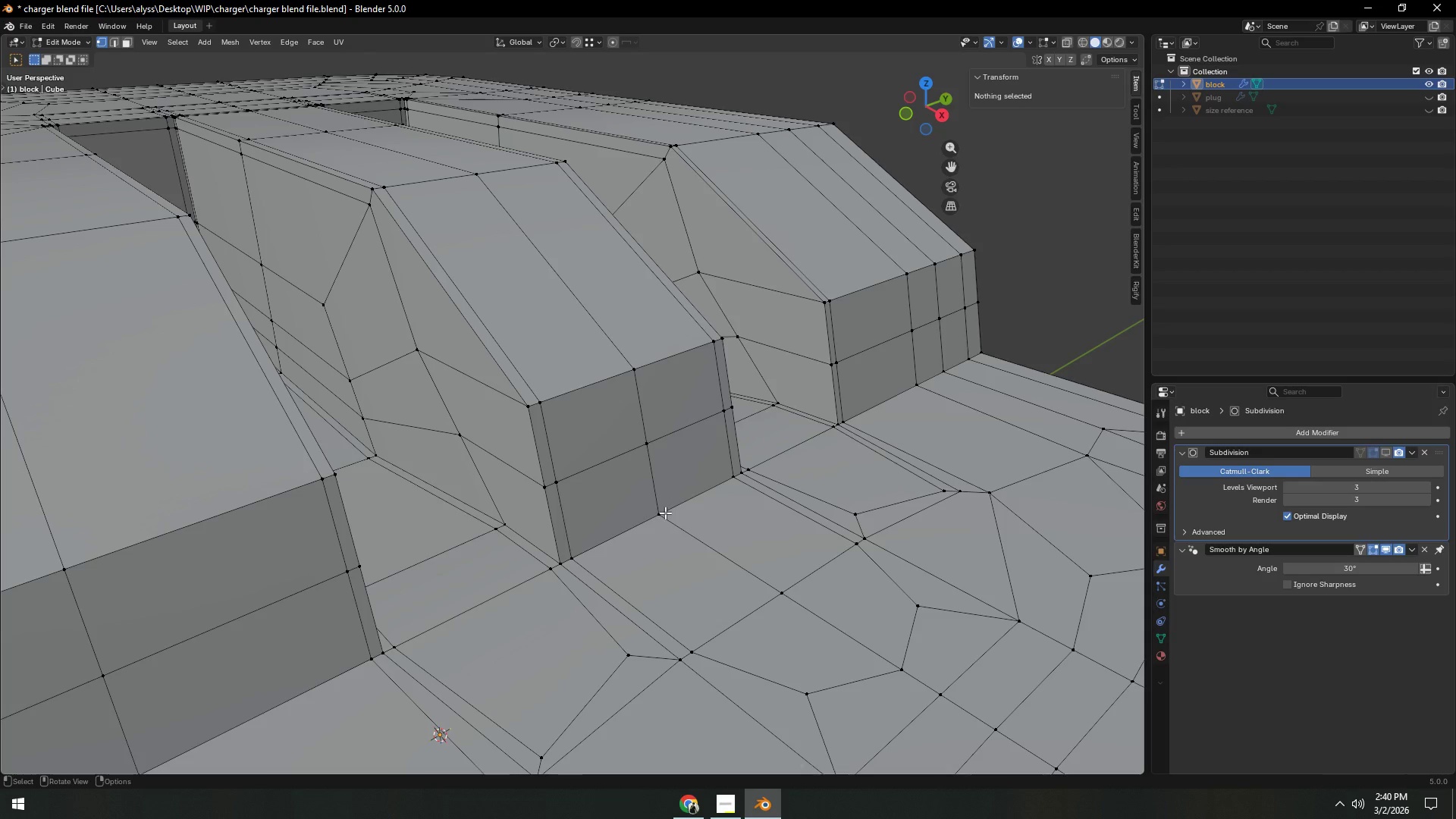 
left_click([665, 513])
 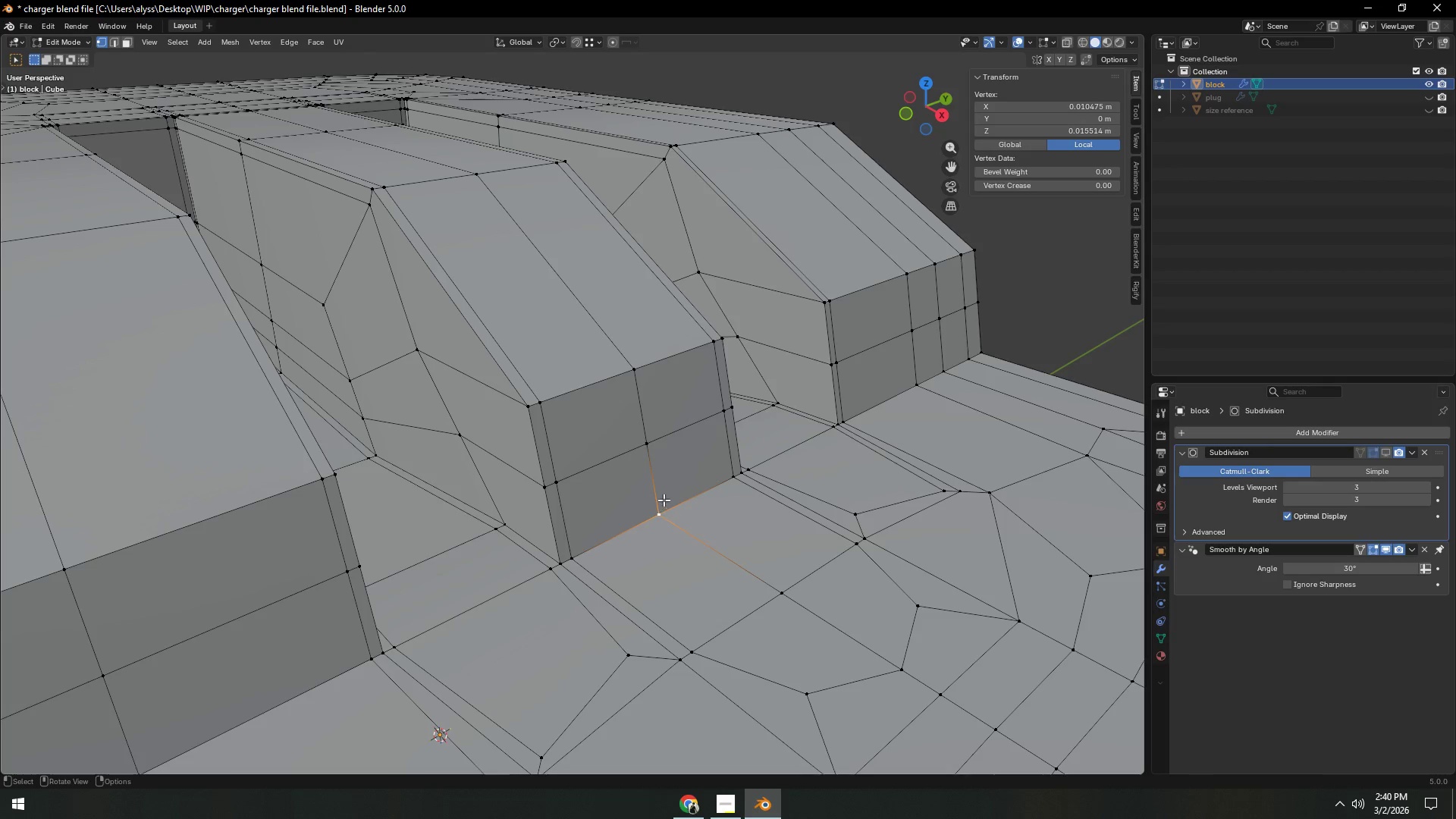 
hold_key(key=ShiftLeft, duration=0.72)
double_click([652, 454])
 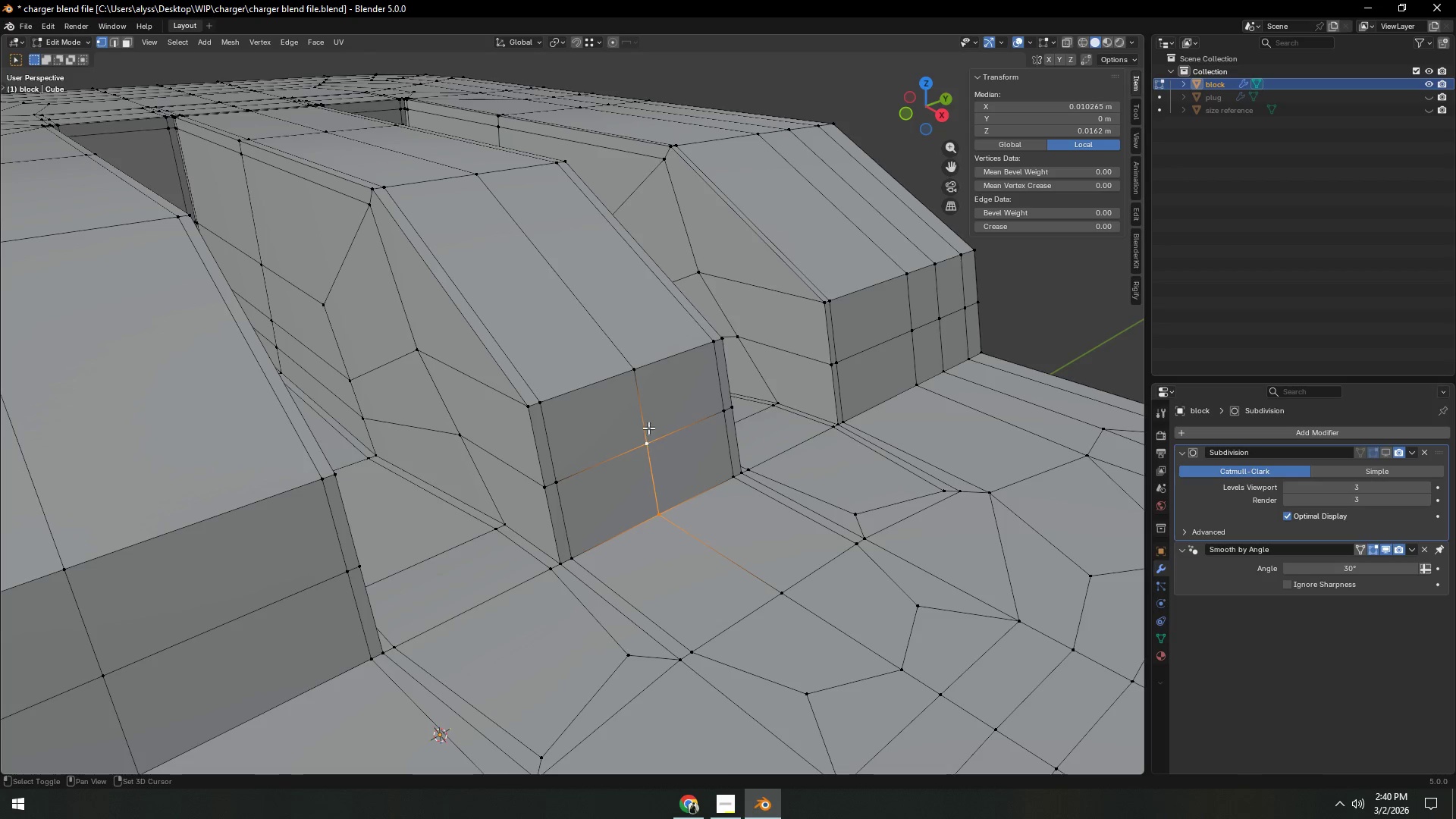 
triple_click([642, 383])
 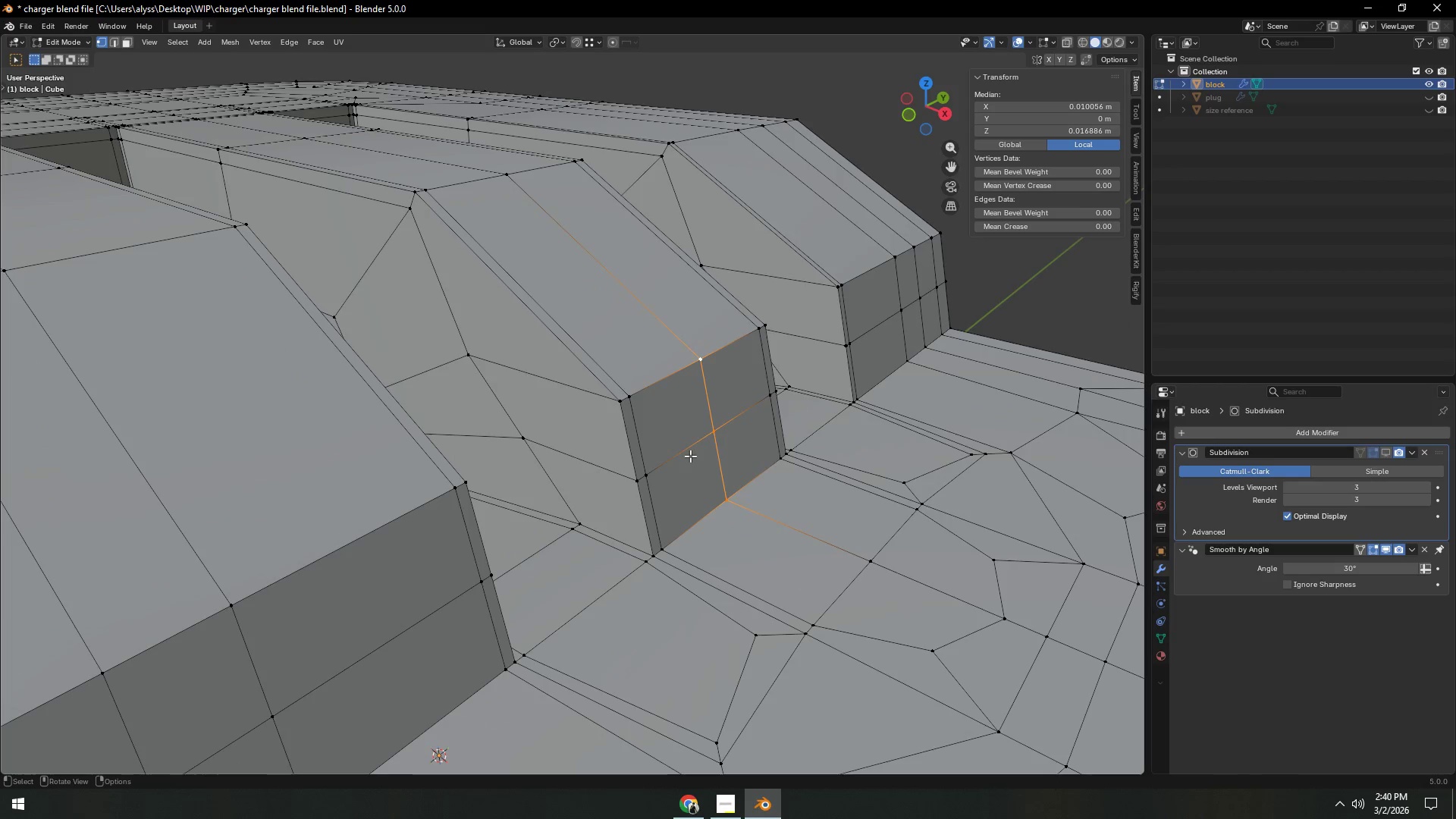 
type(gx)
 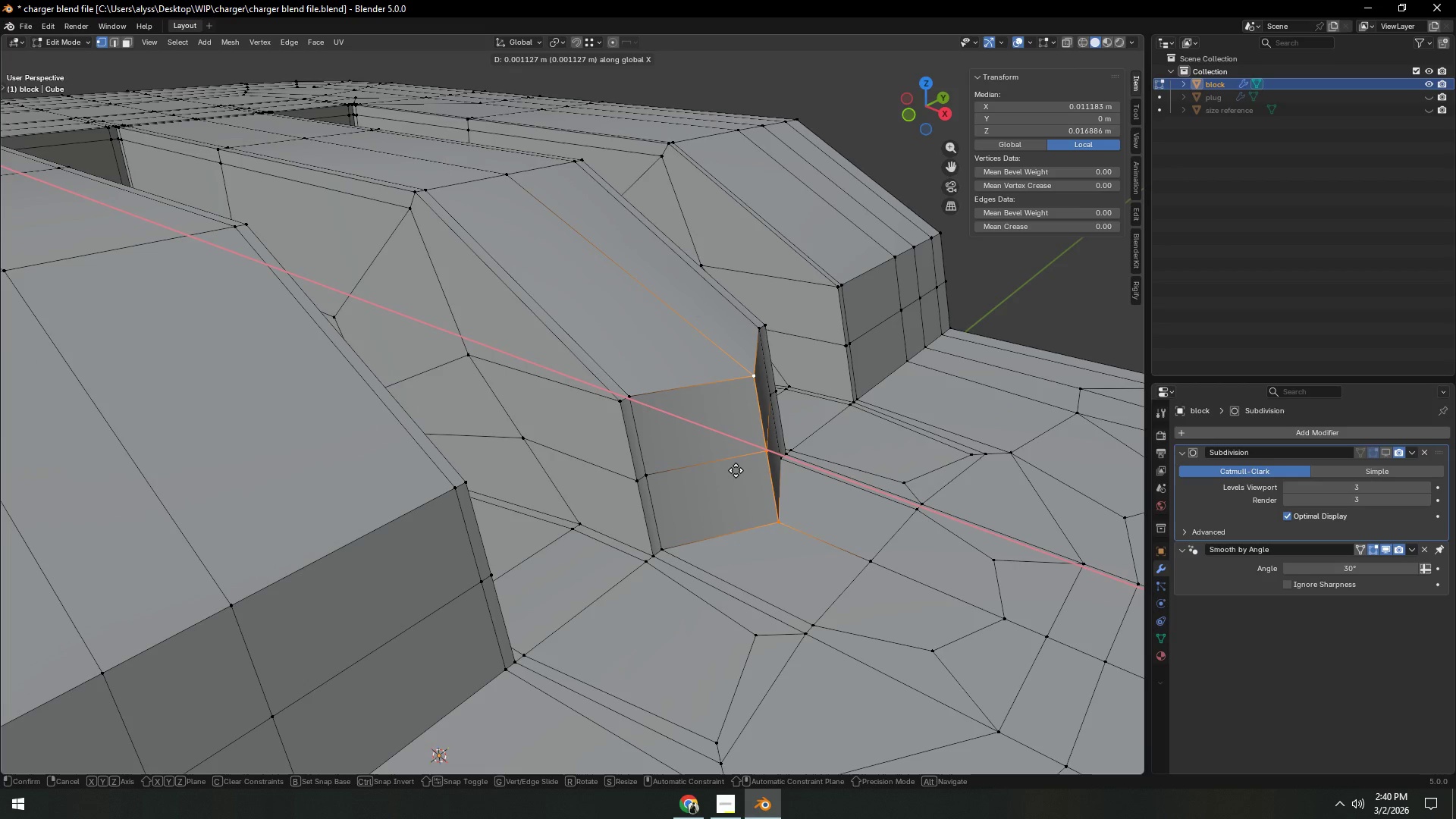 
wait(7.44)
 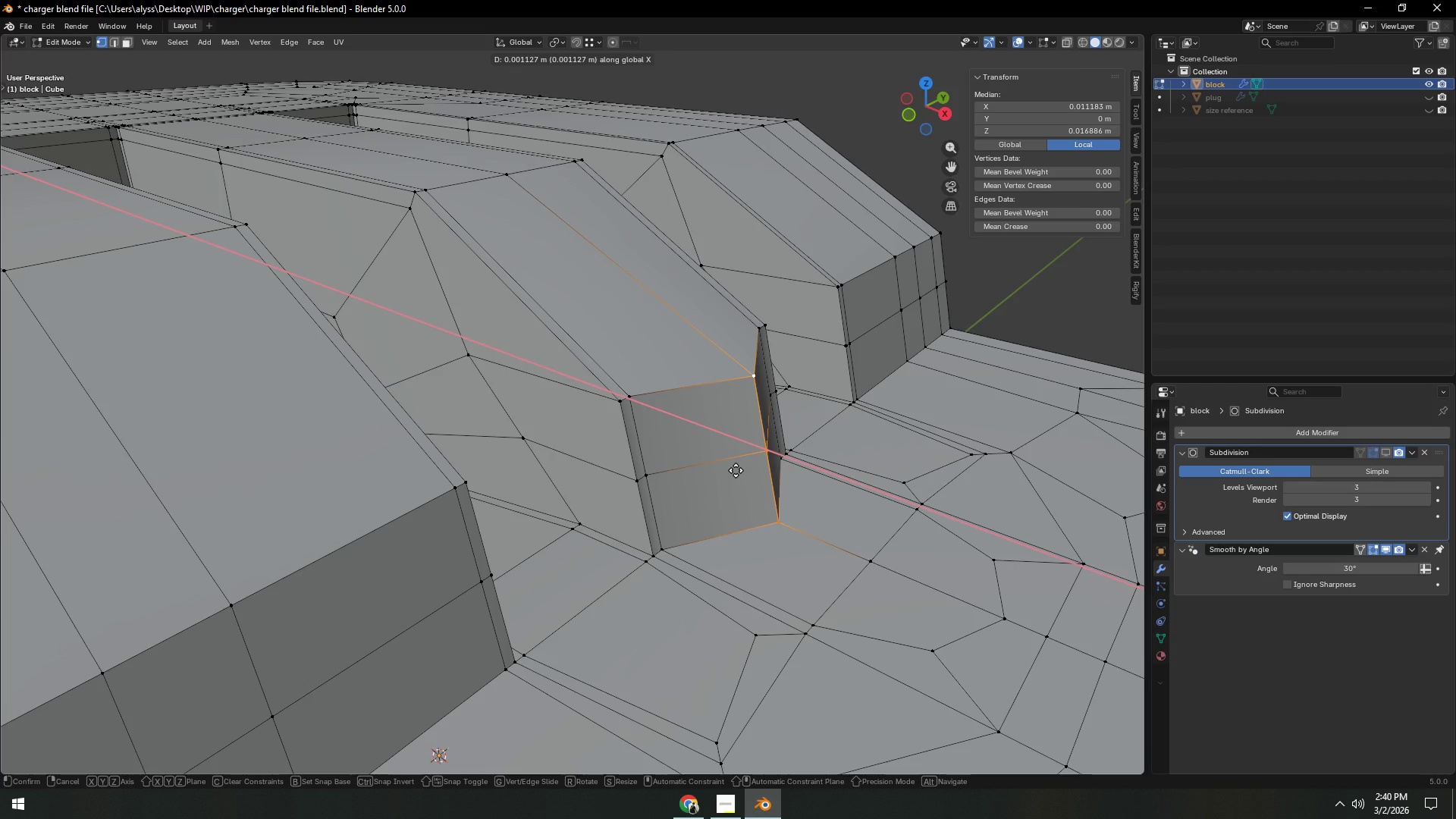 
left_click([780, 482])
 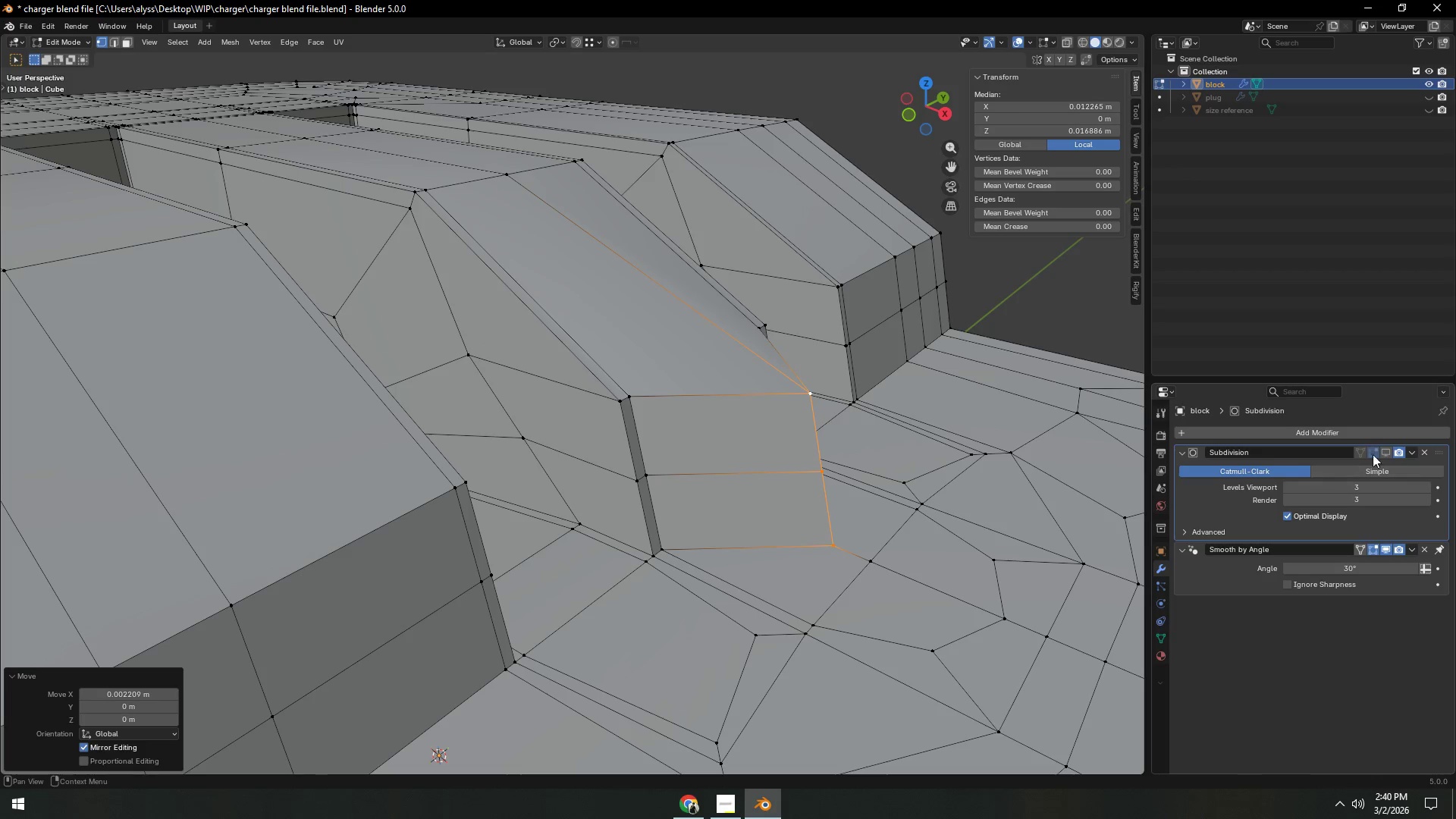 
left_click([1389, 449])
 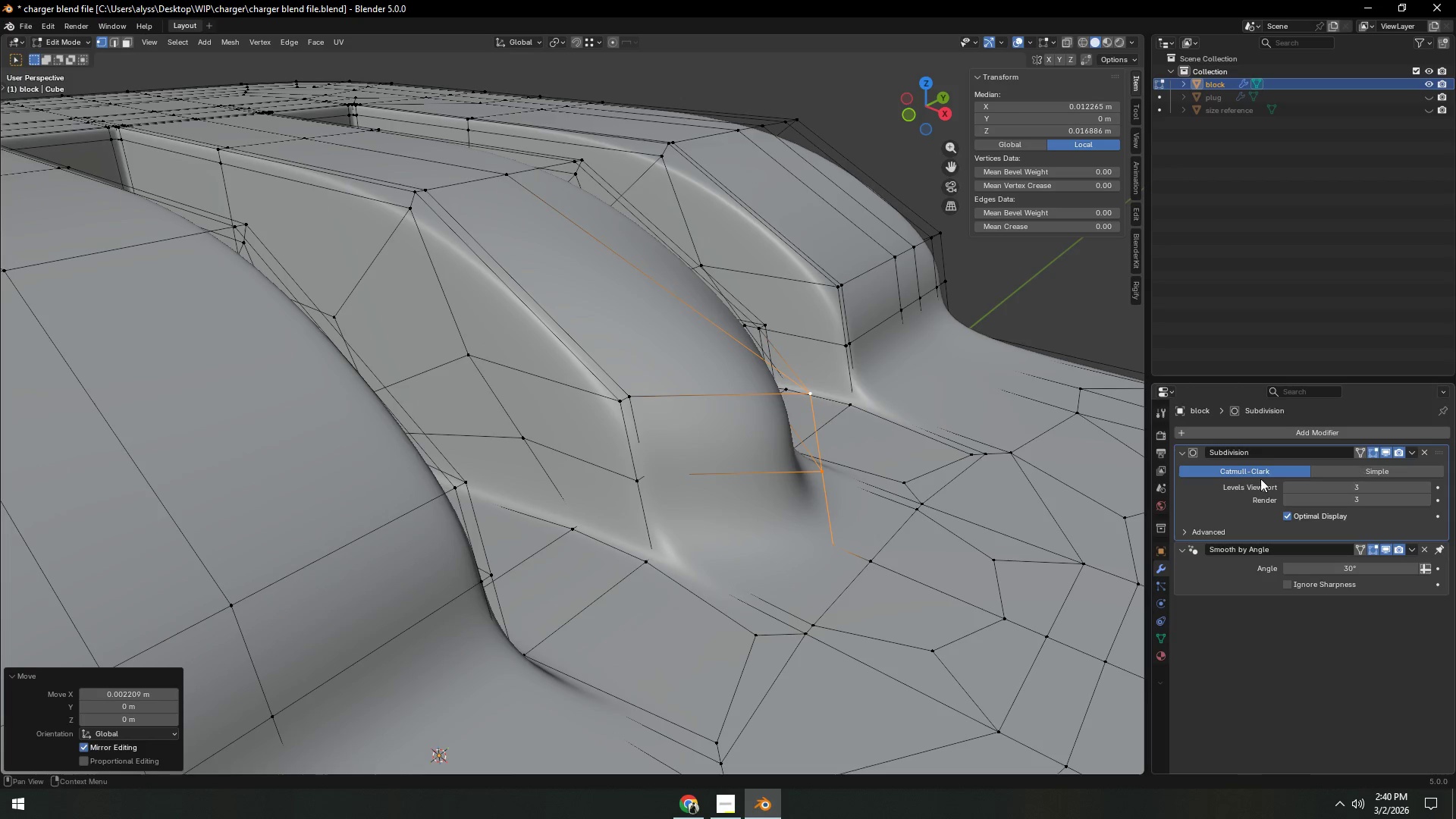 
key(Tab)
 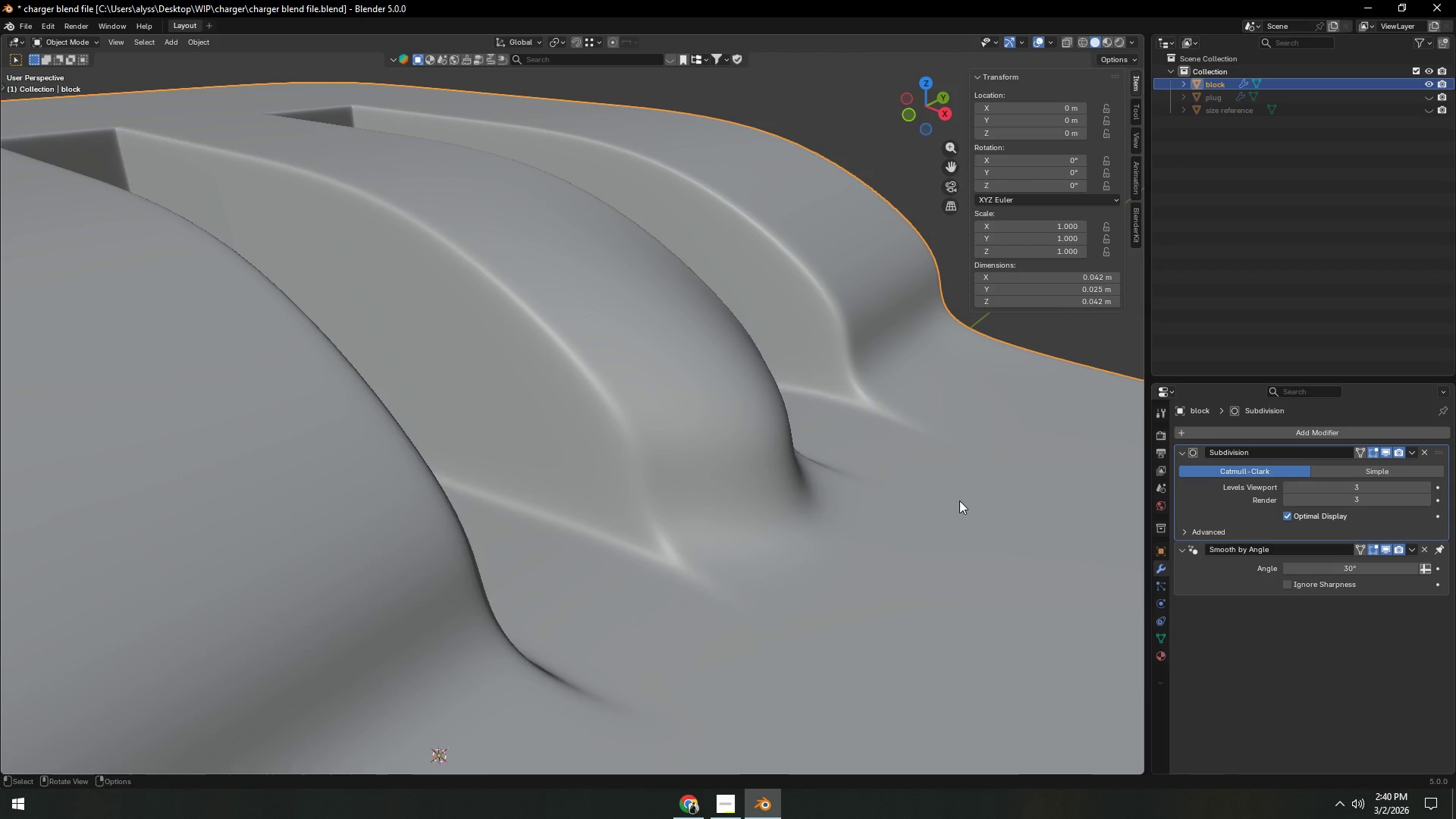 
scroll: coordinate [945, 501], scroll_direction: down, amount: 2.0
 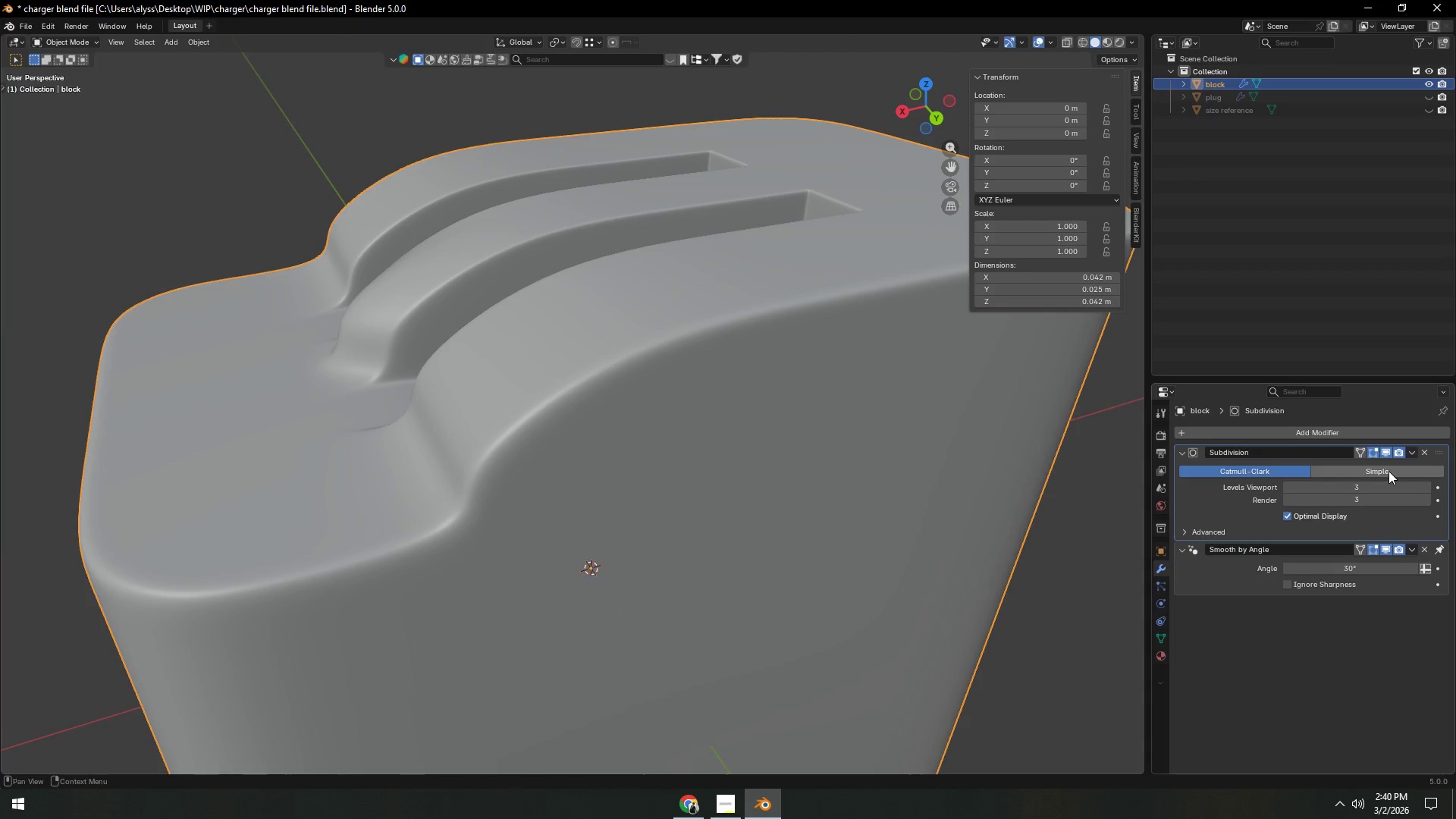 
left_click([1383, 453])
 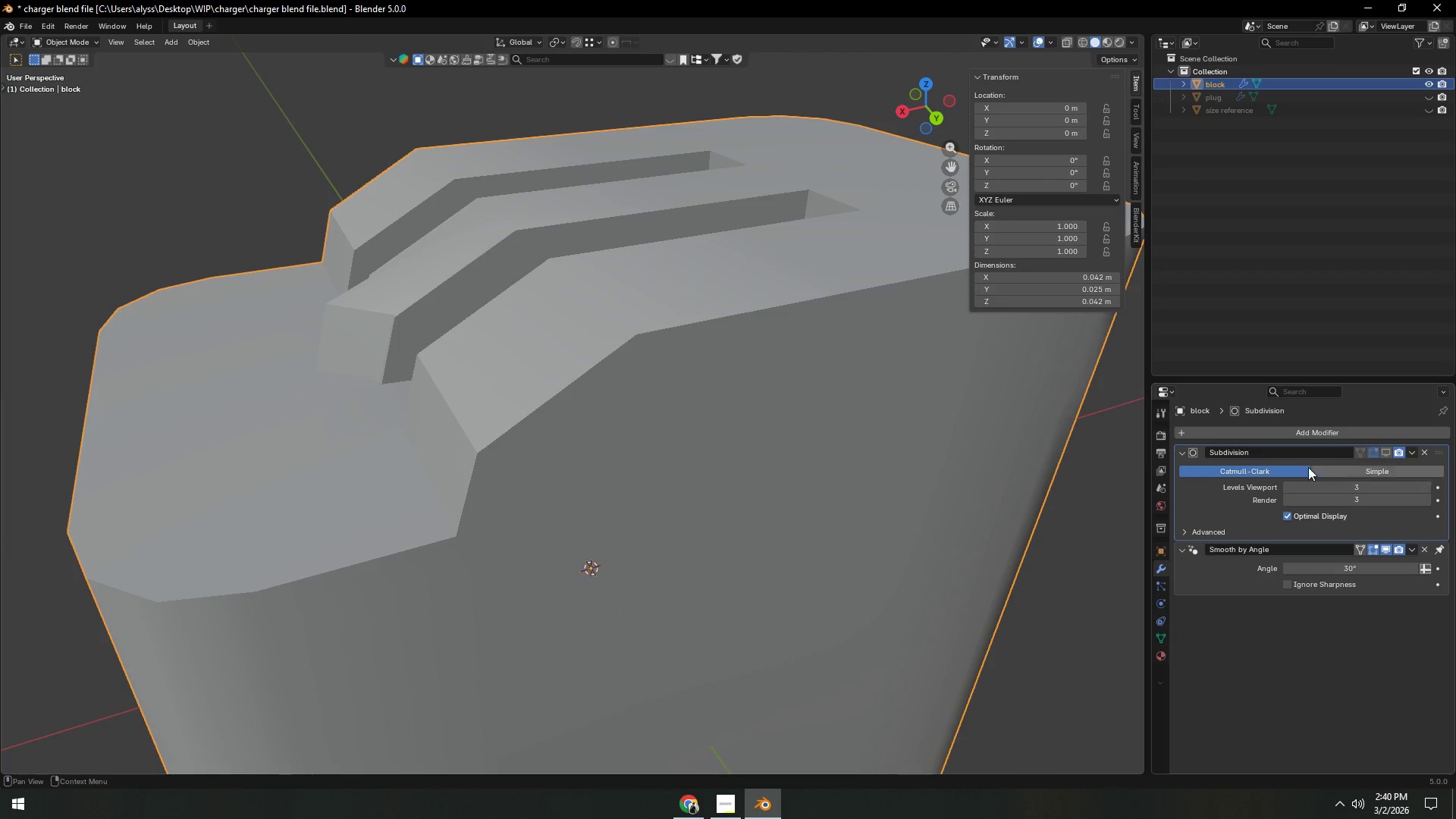 
hold_key(key=ShiftLeft, duration=0.38)
 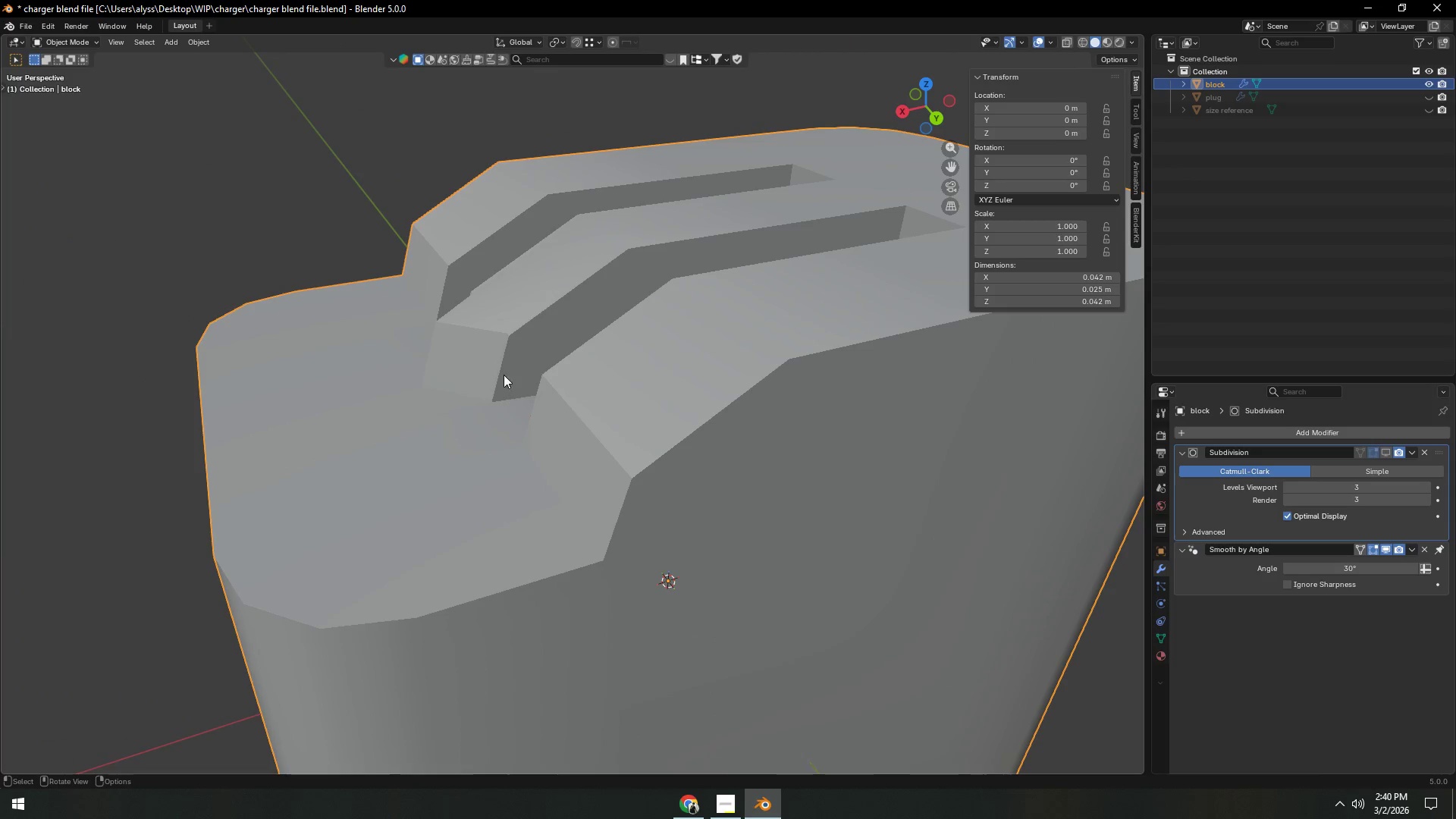 
key(Tab)
 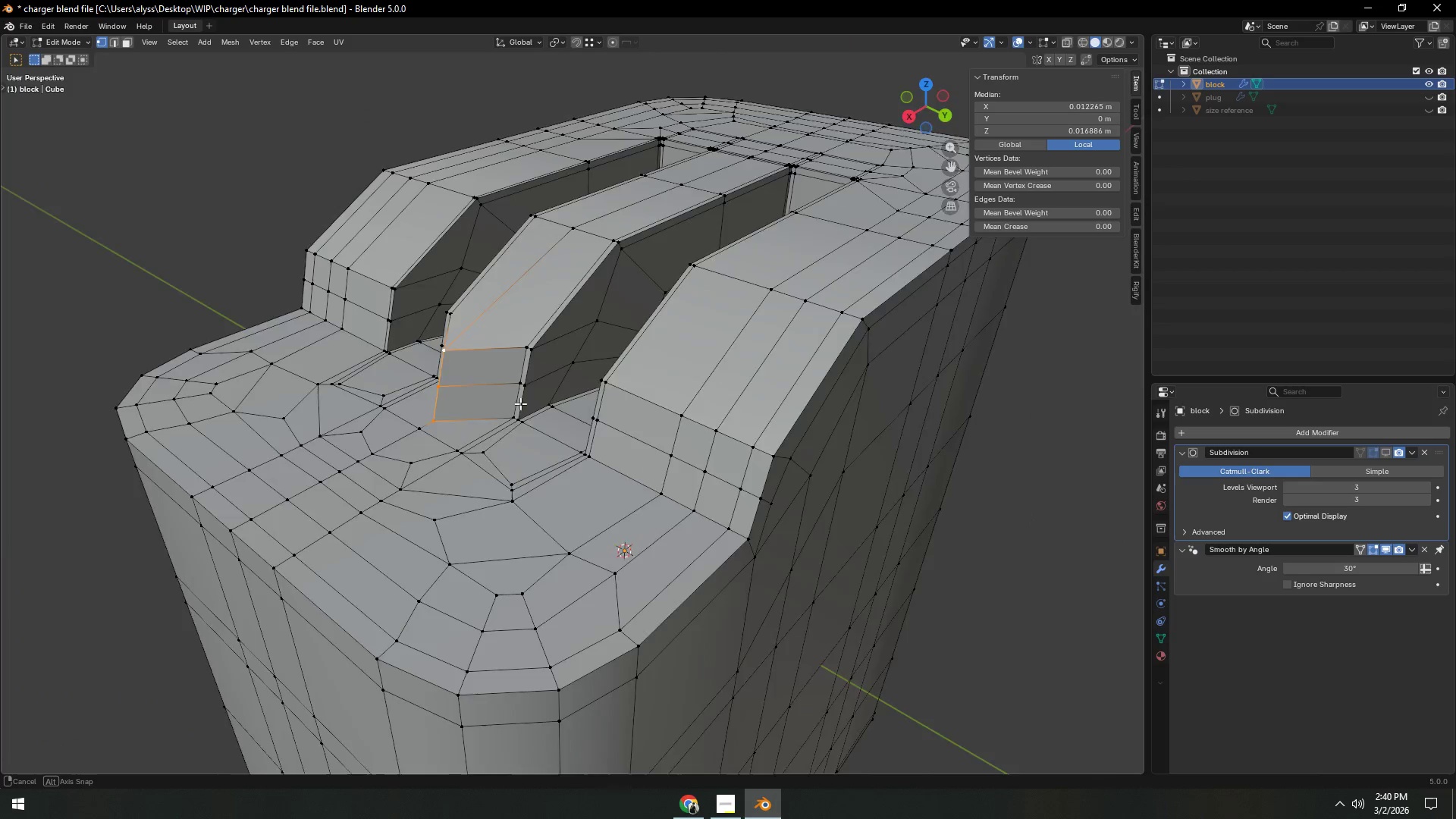 
key(Shift+ShiftLeft)
 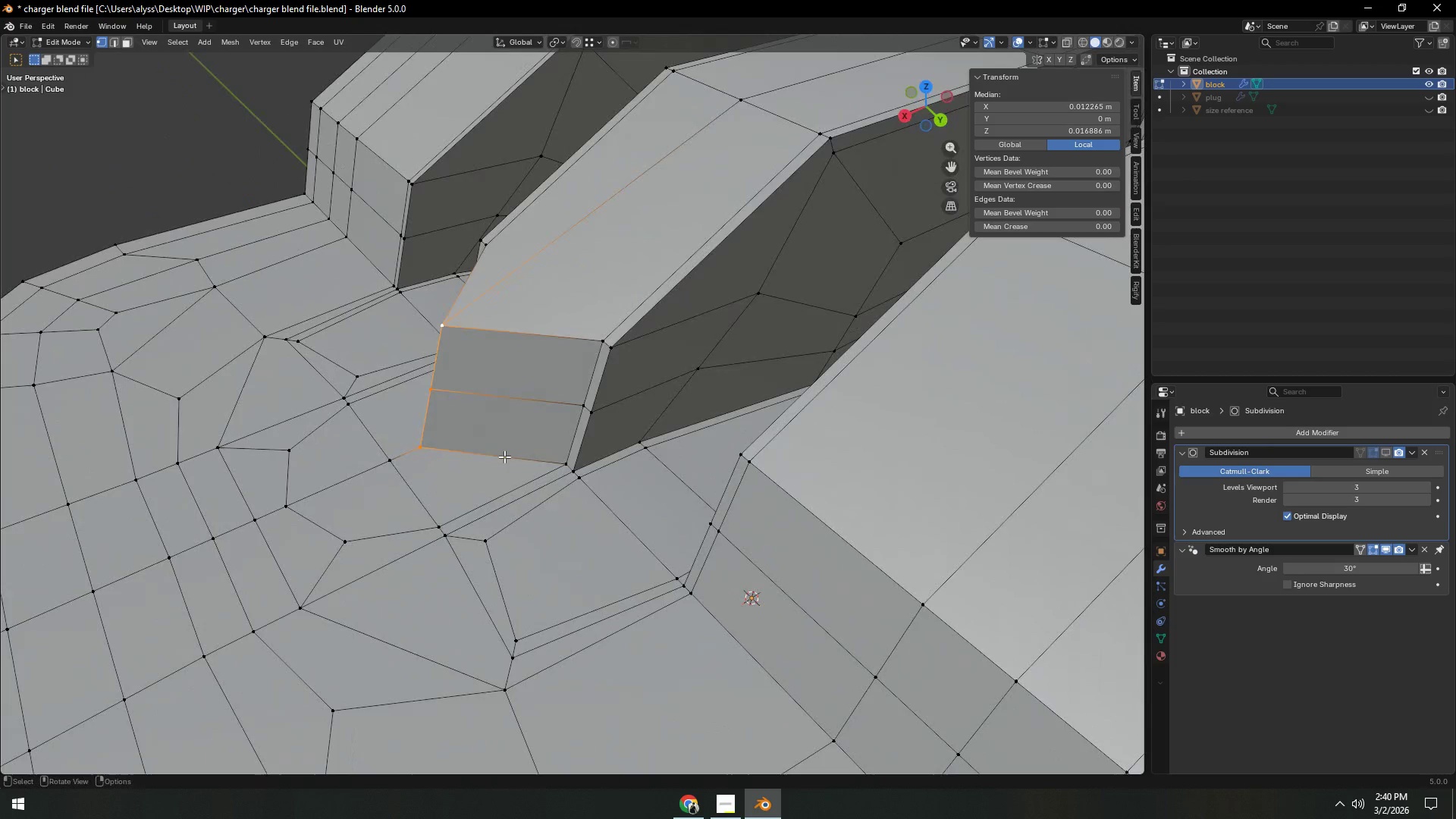 
scroll: coordinate [526, 406], scroll_direction: up, amount: 3.0
 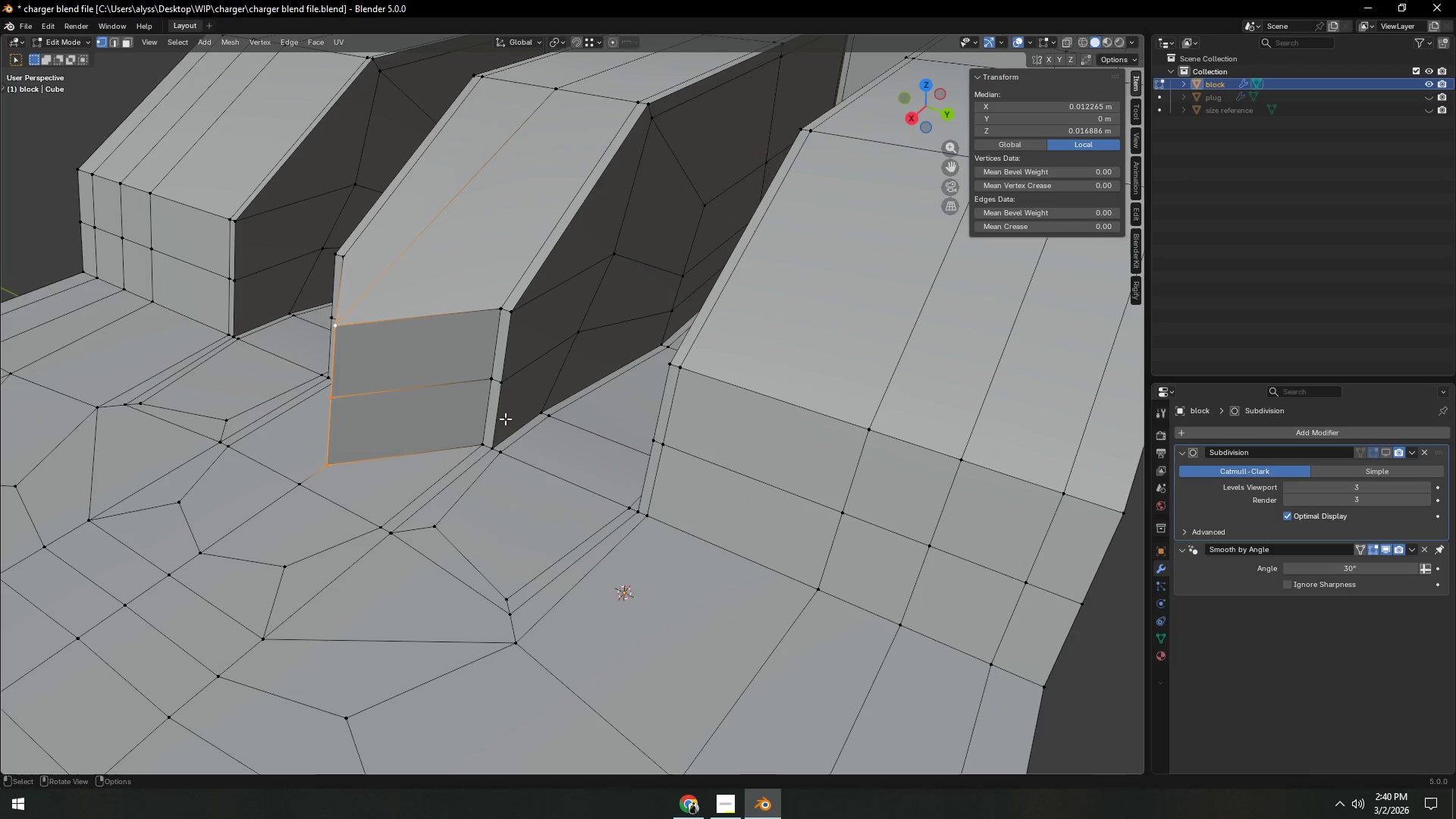 
hold_key(key=ShiftLeft, duration=0.33)
 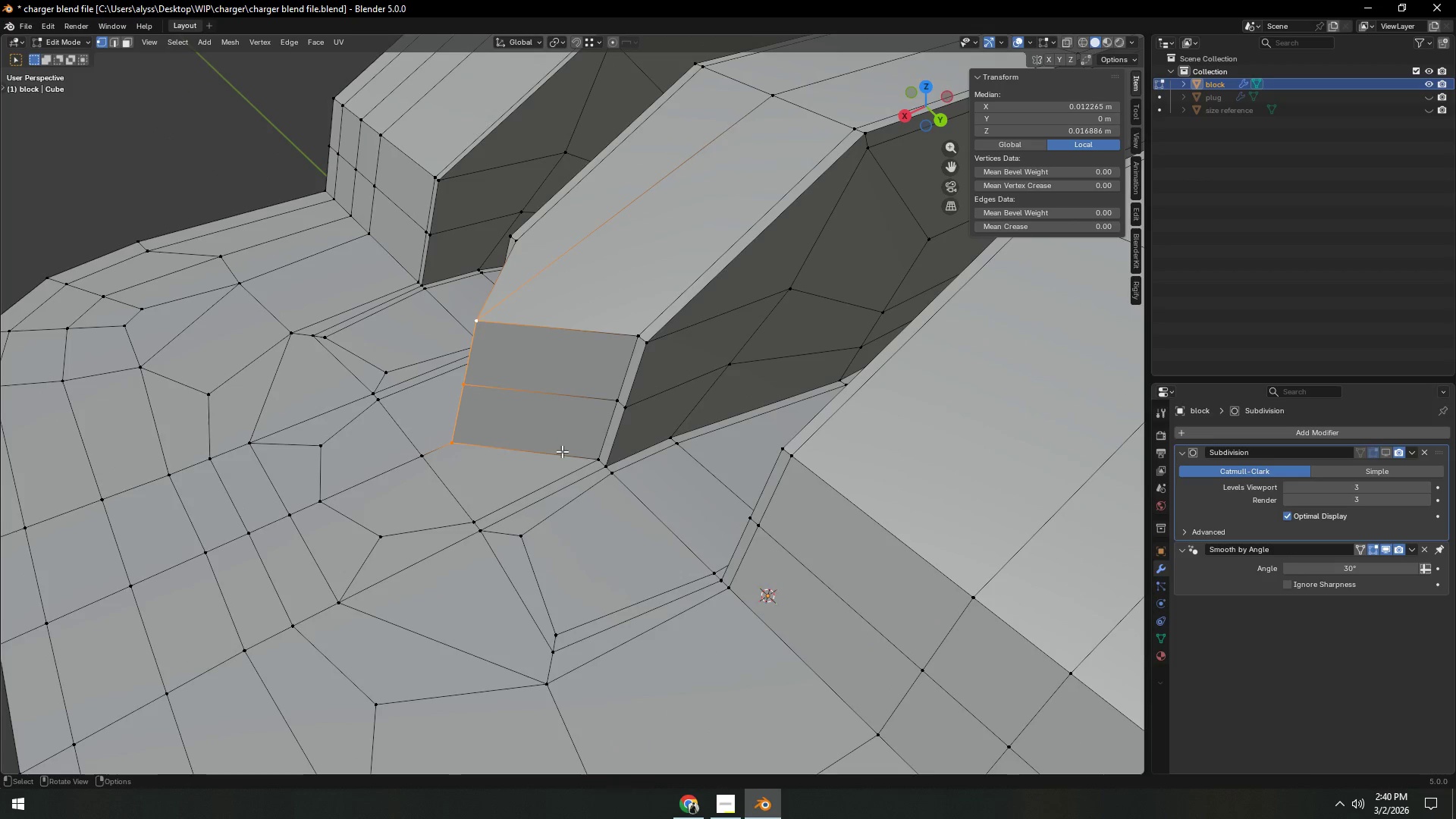 
scroll: coordinate [568, 453], scroll_direction: up, amount: 1.0
 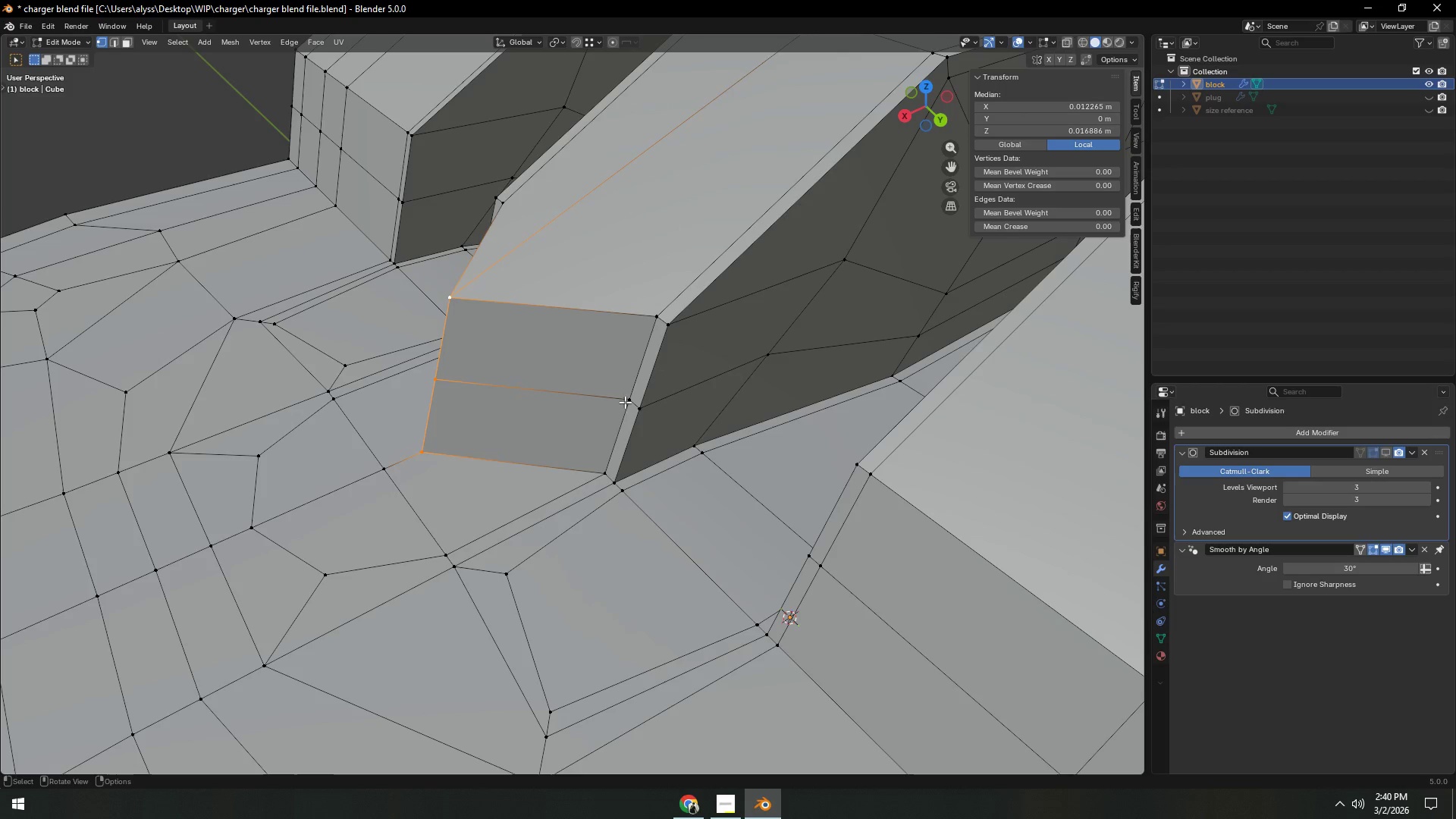 
key(2)
 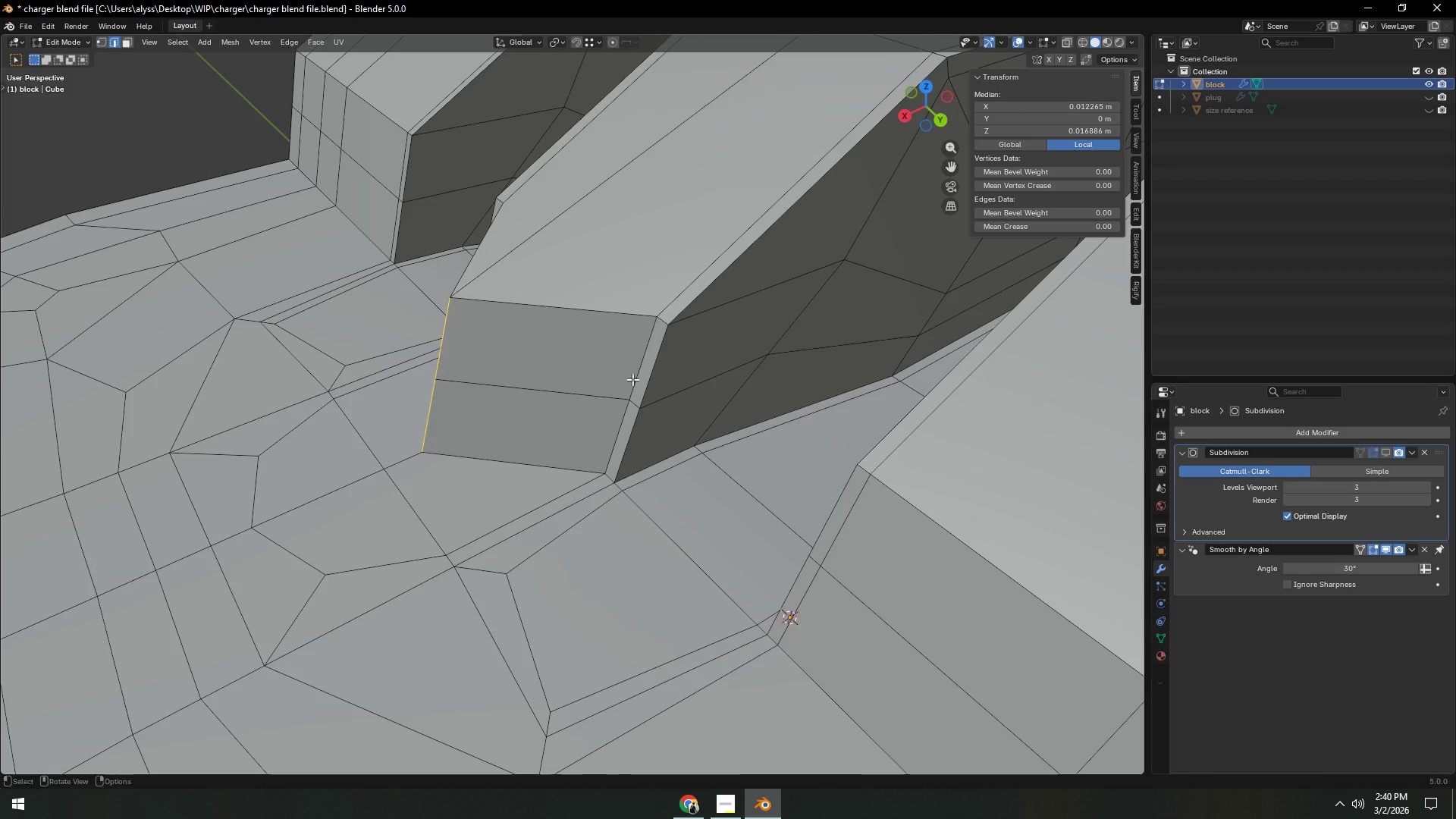 
left_click([632, 379])
 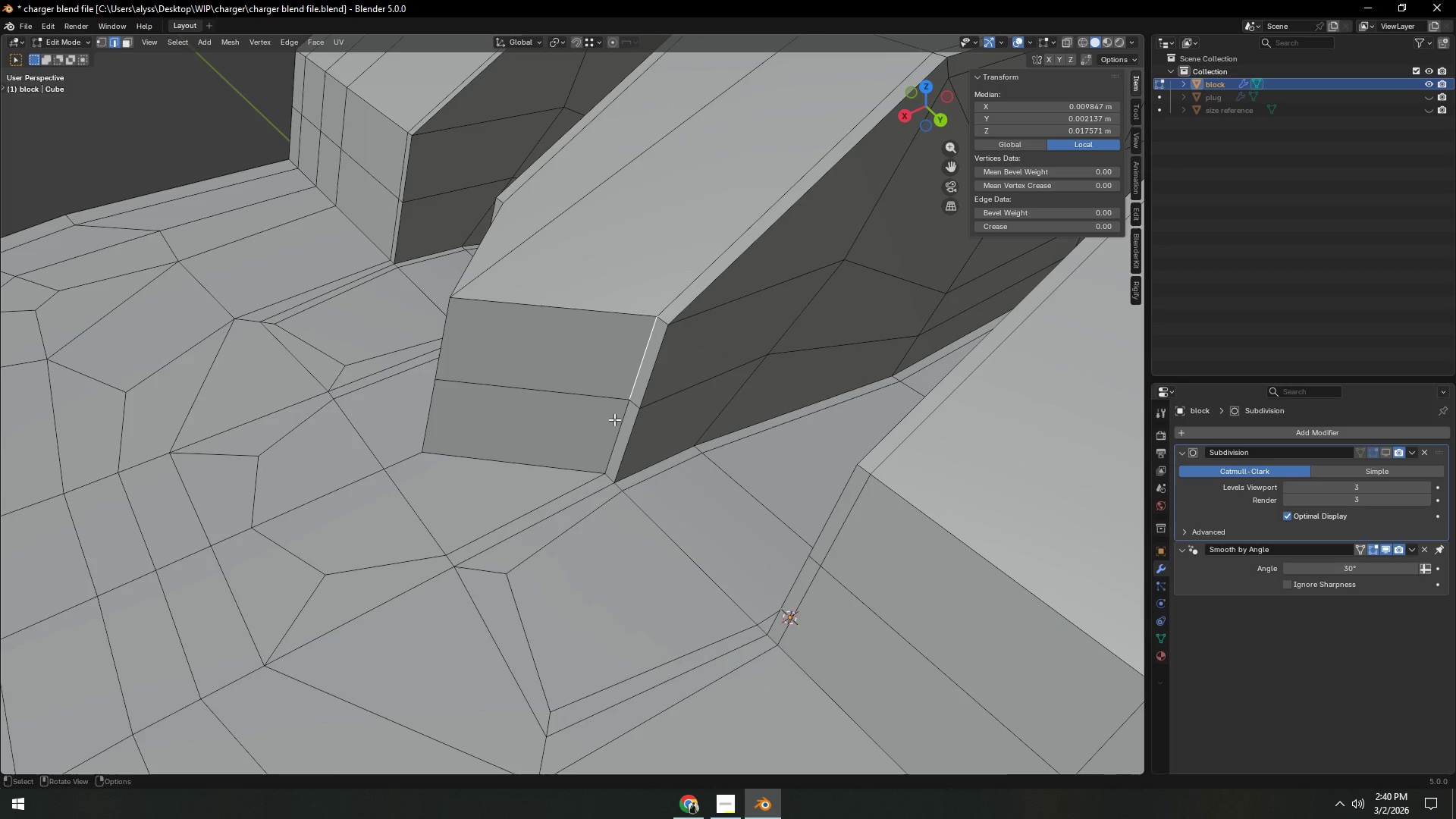 
hold_key(key=ShiftLeft, duration=0.31)
double_click([611, 425])
 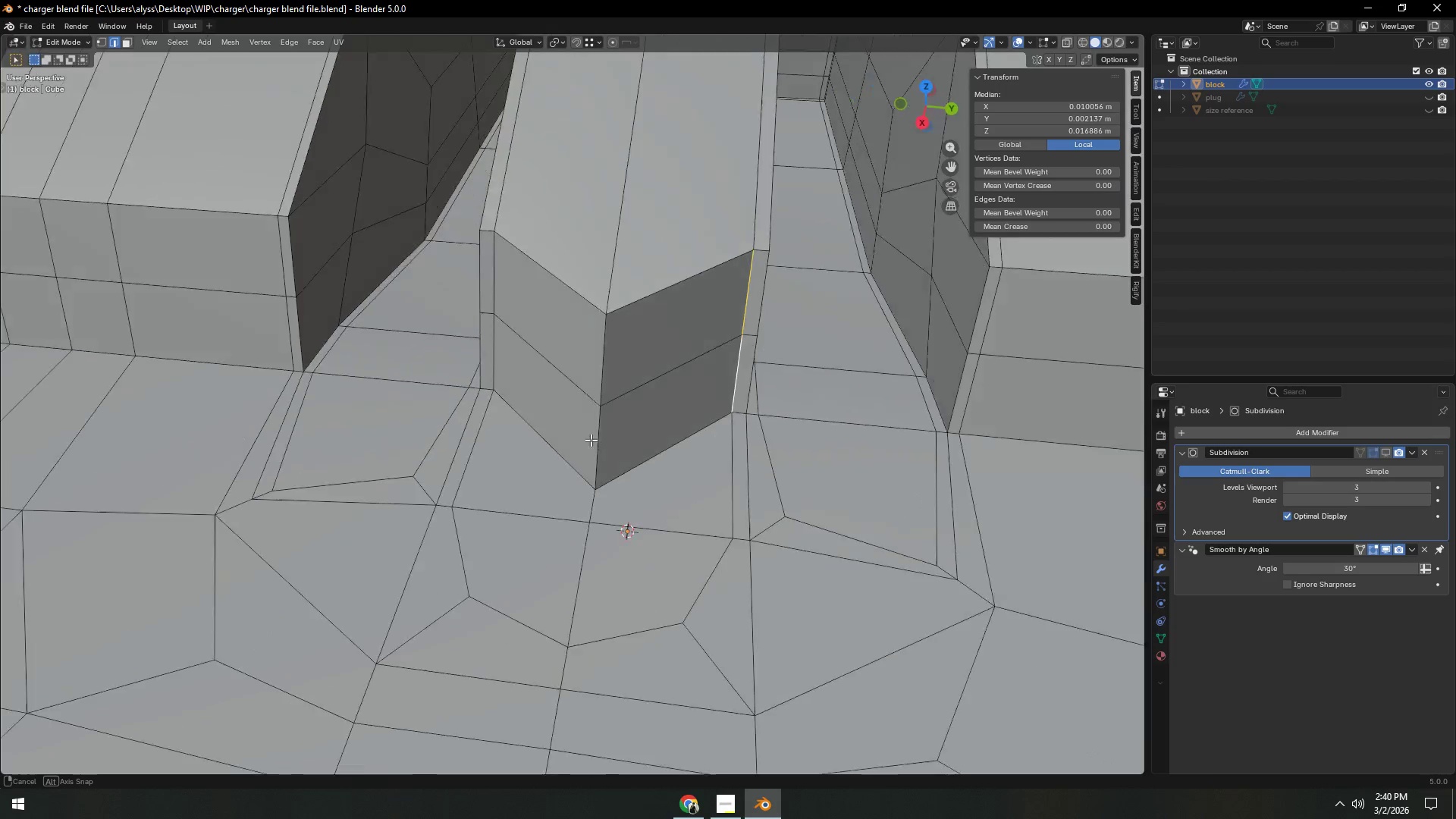 
hold_key(key=ShiftLeft, duration=0.94)
left_click([522, 304])
 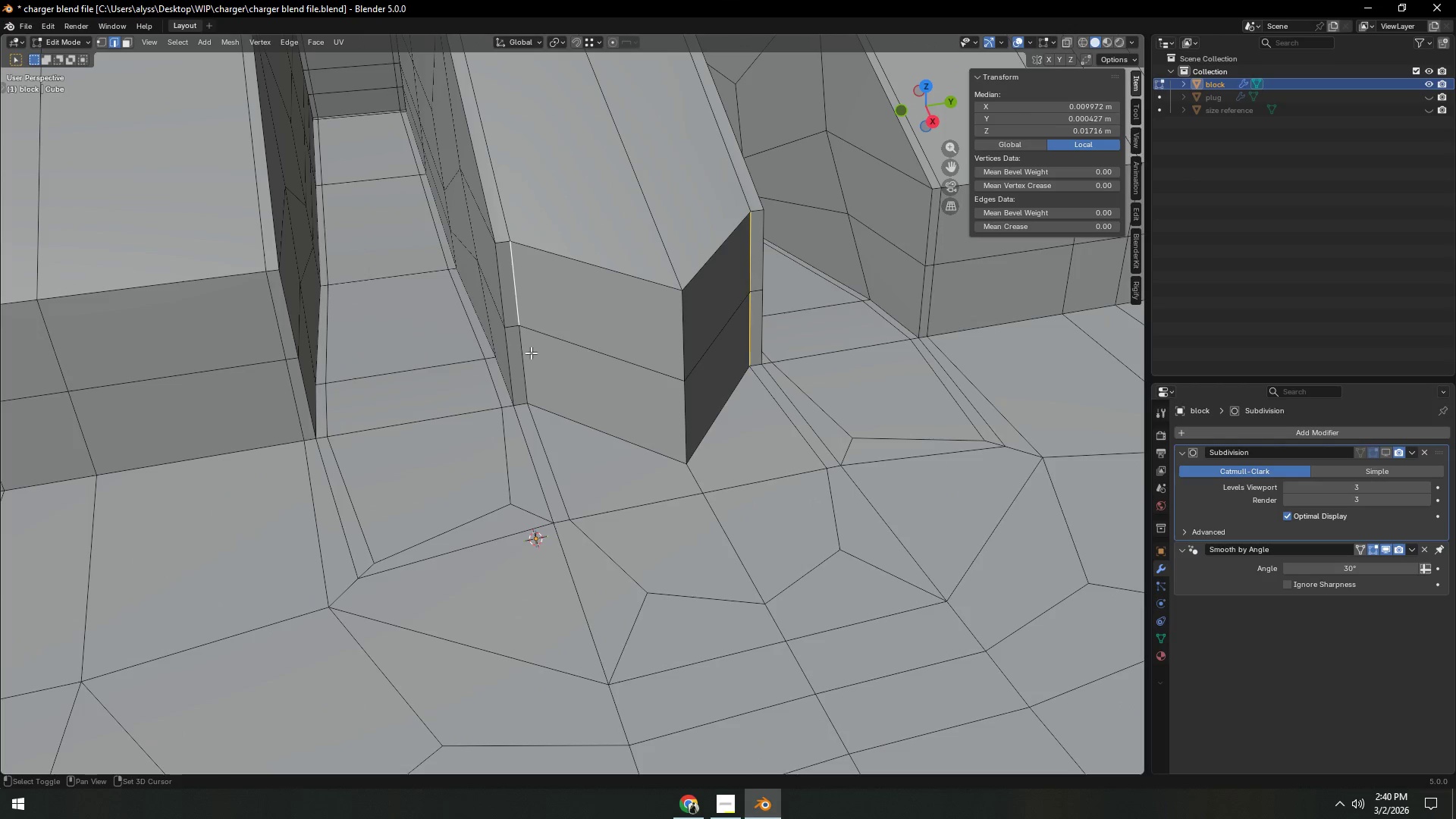 
double_click([529, 357])
 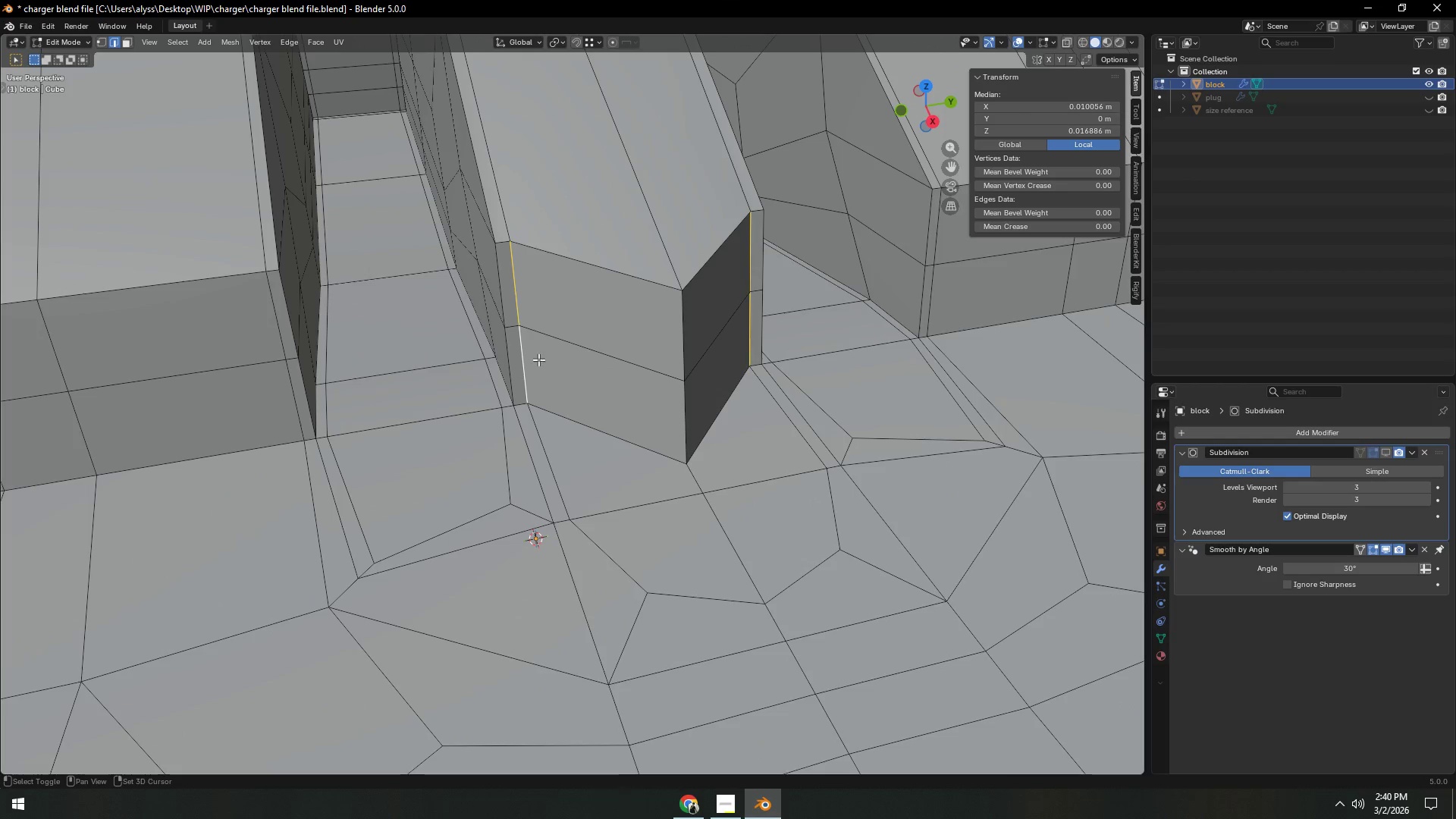 
hold_key(key=ShiftLeft, duration=12.23)
 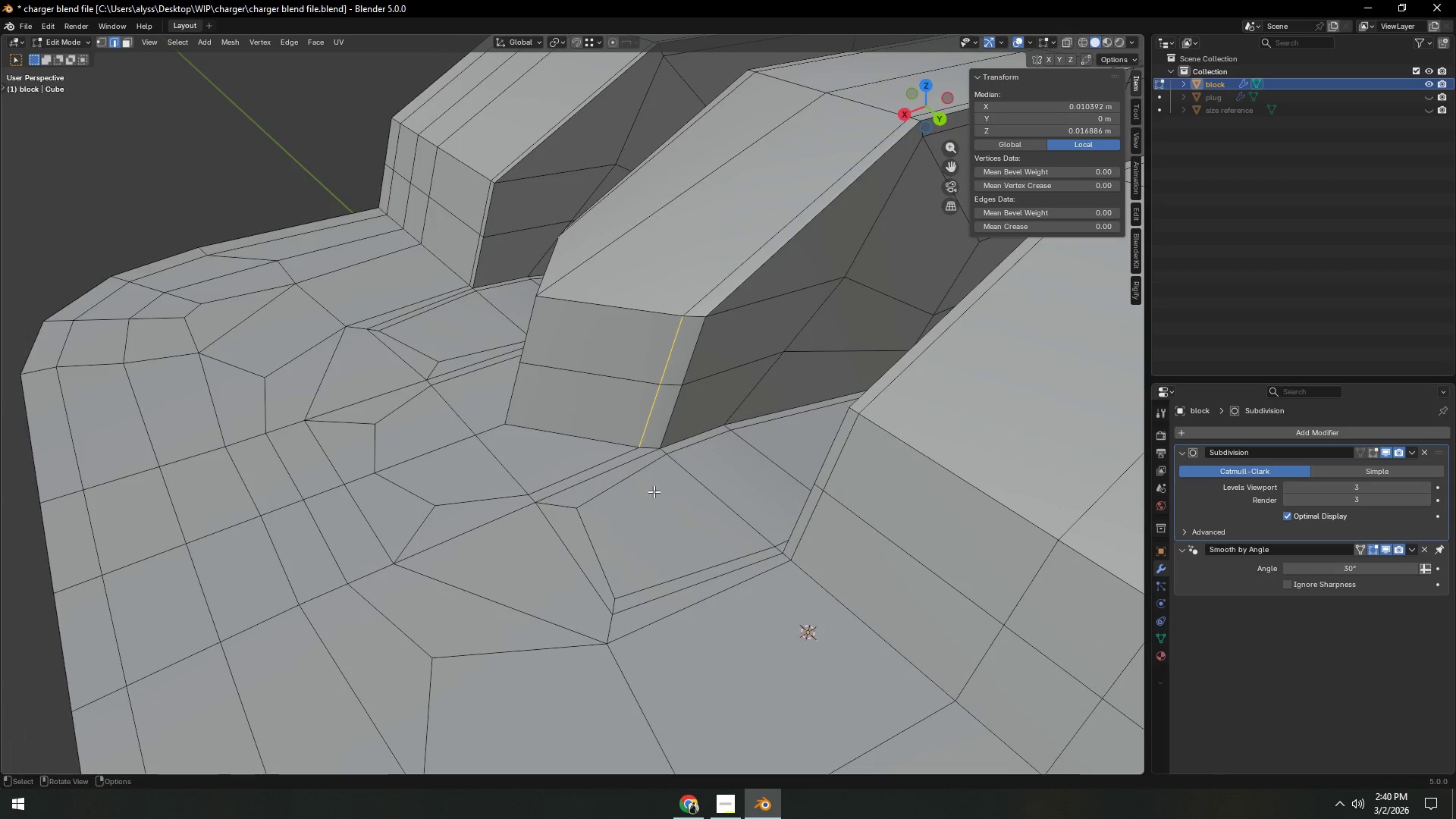 
type(gx)
 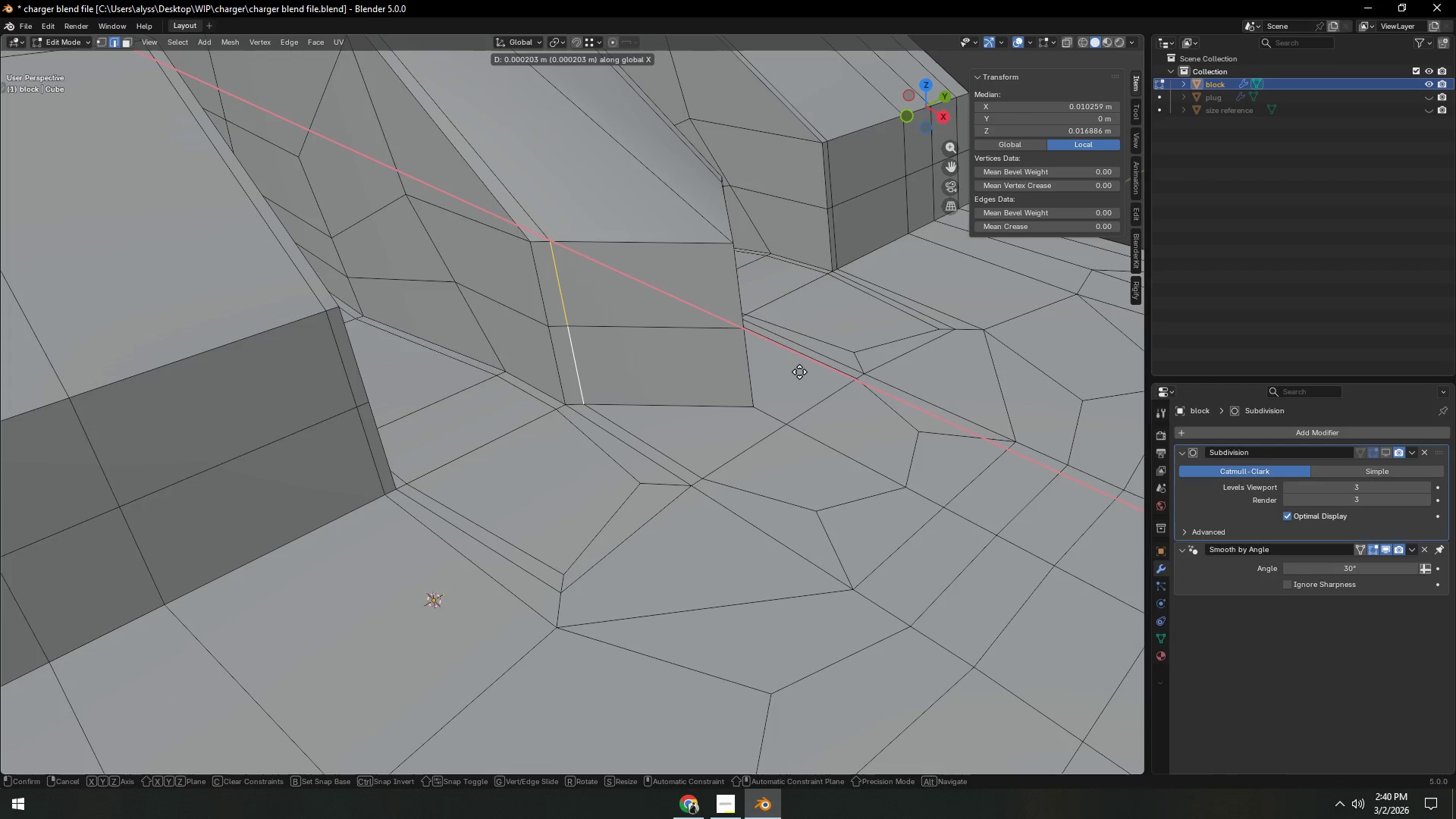 
left_click([805, 374])
 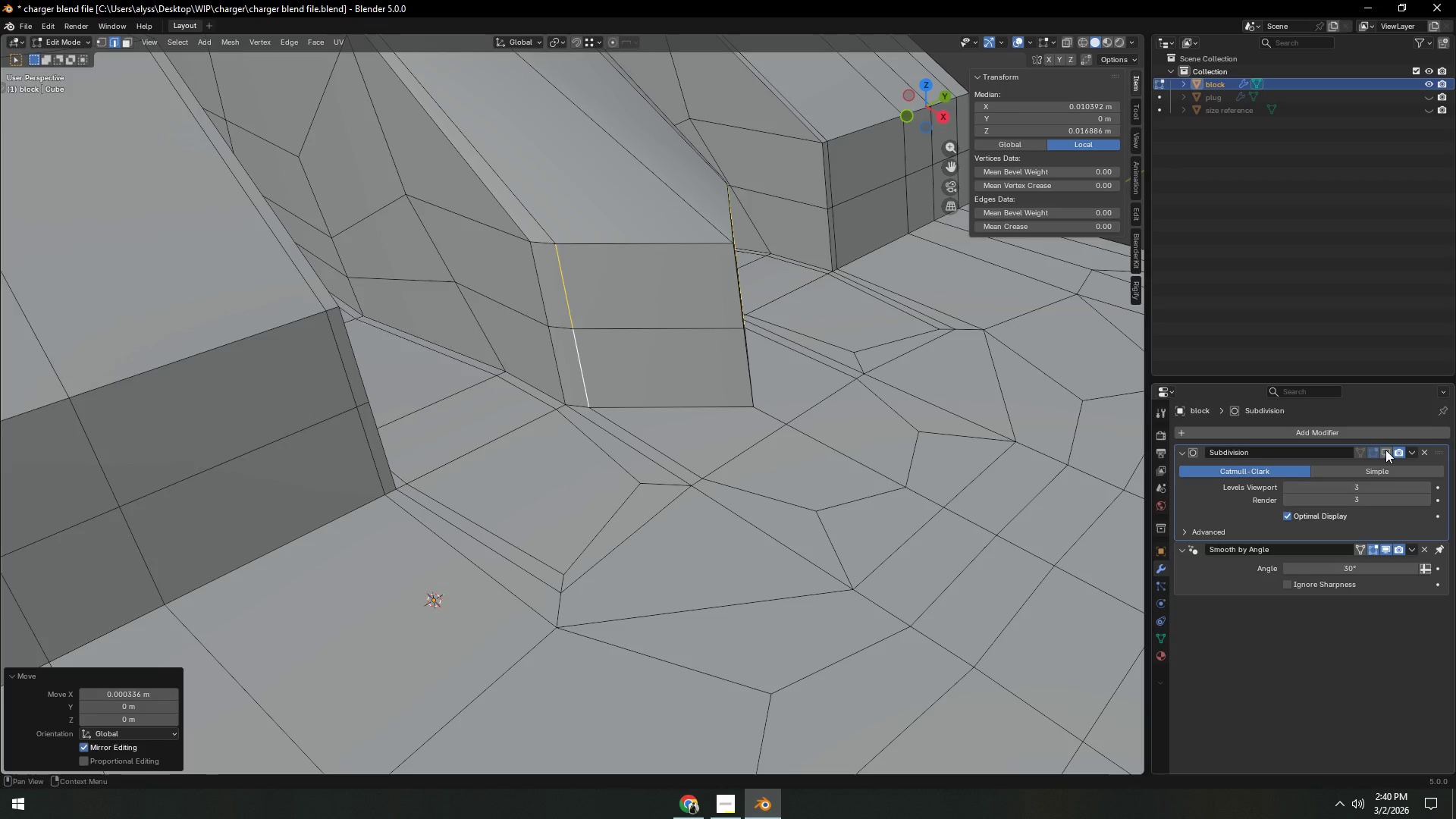 
left_click([1389, 450])
 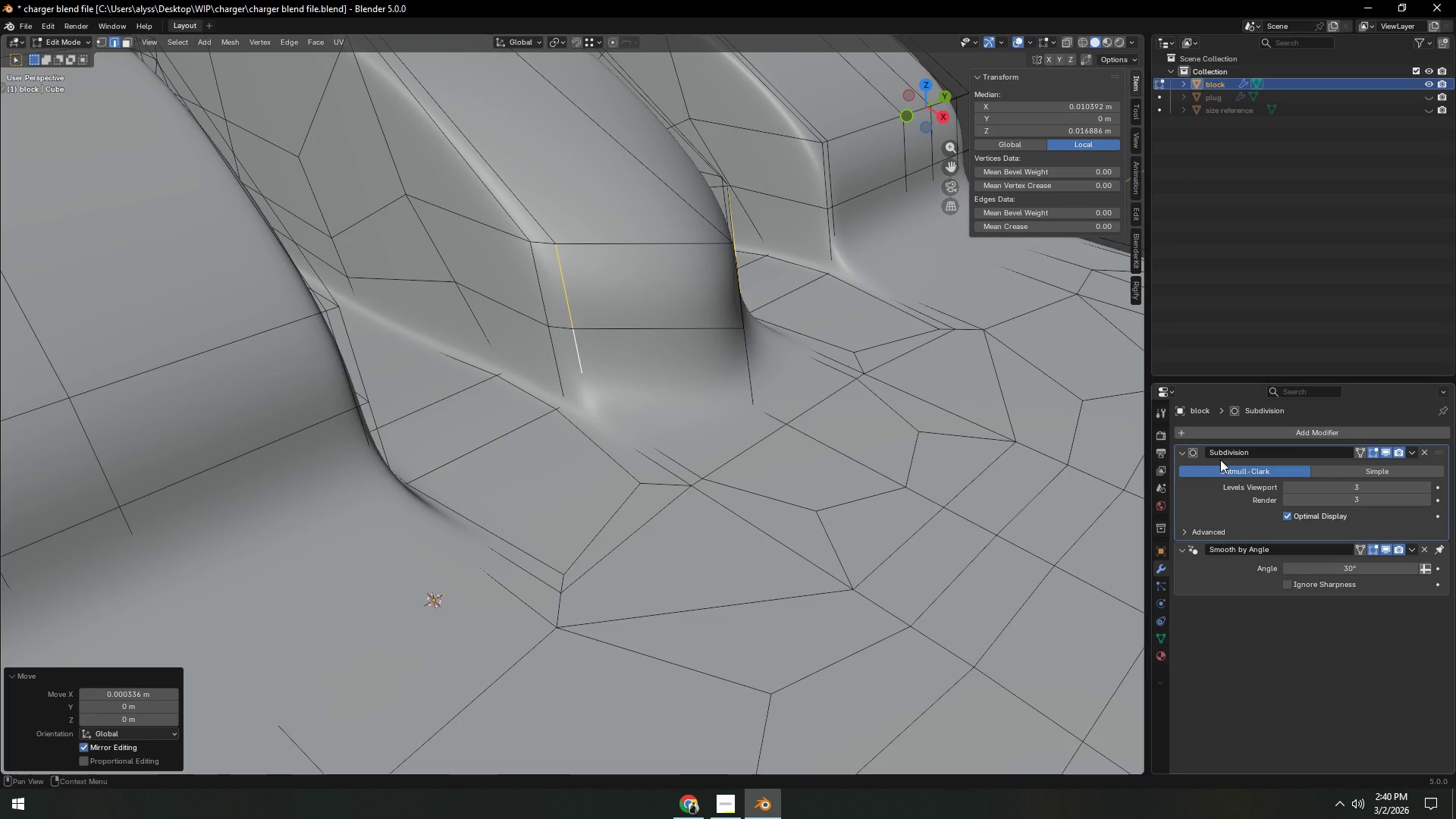 
key(Tab)
 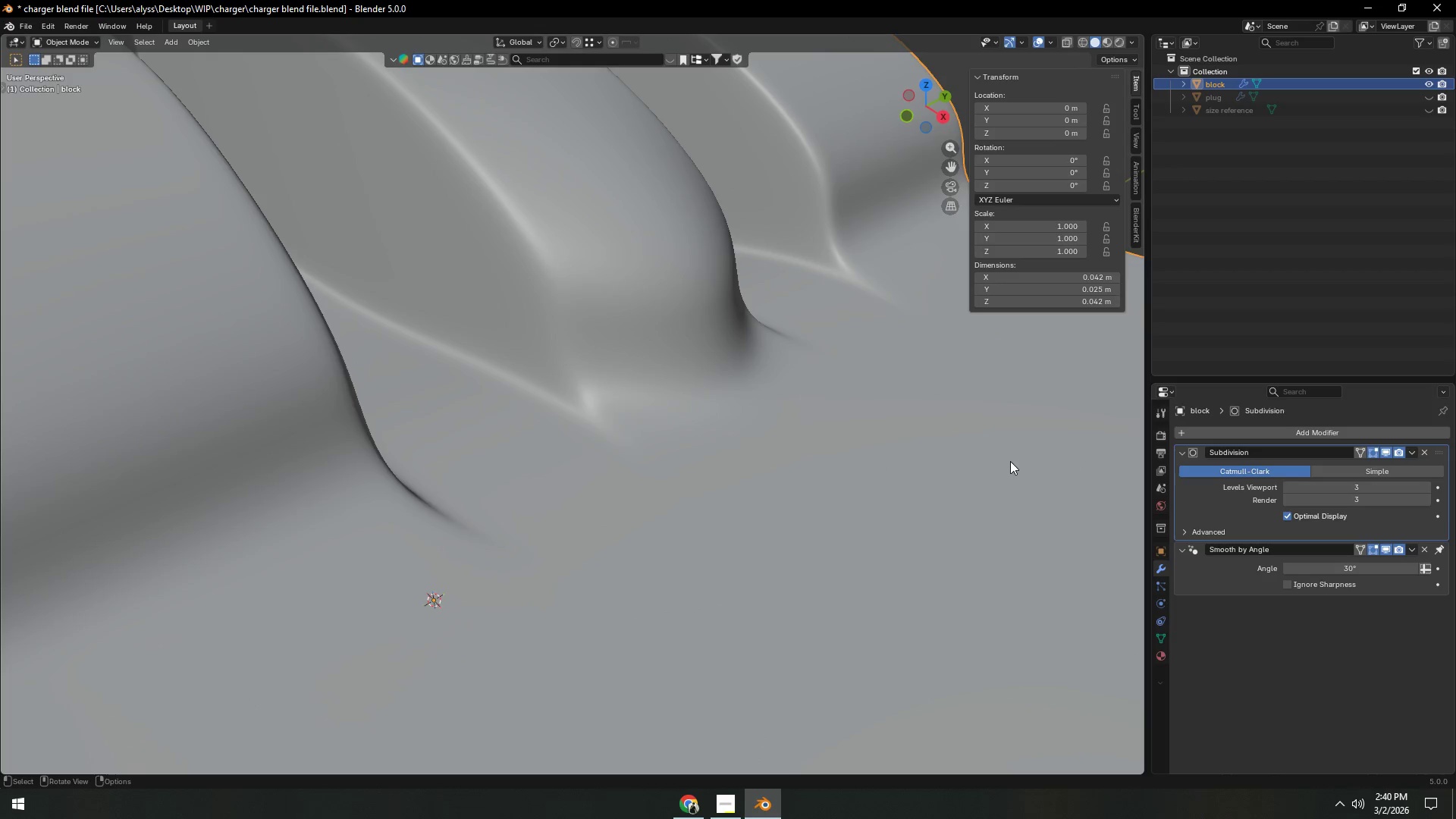 
scroll: coordinate [1006, 461], scroll_direction: down, amount: 1.0
 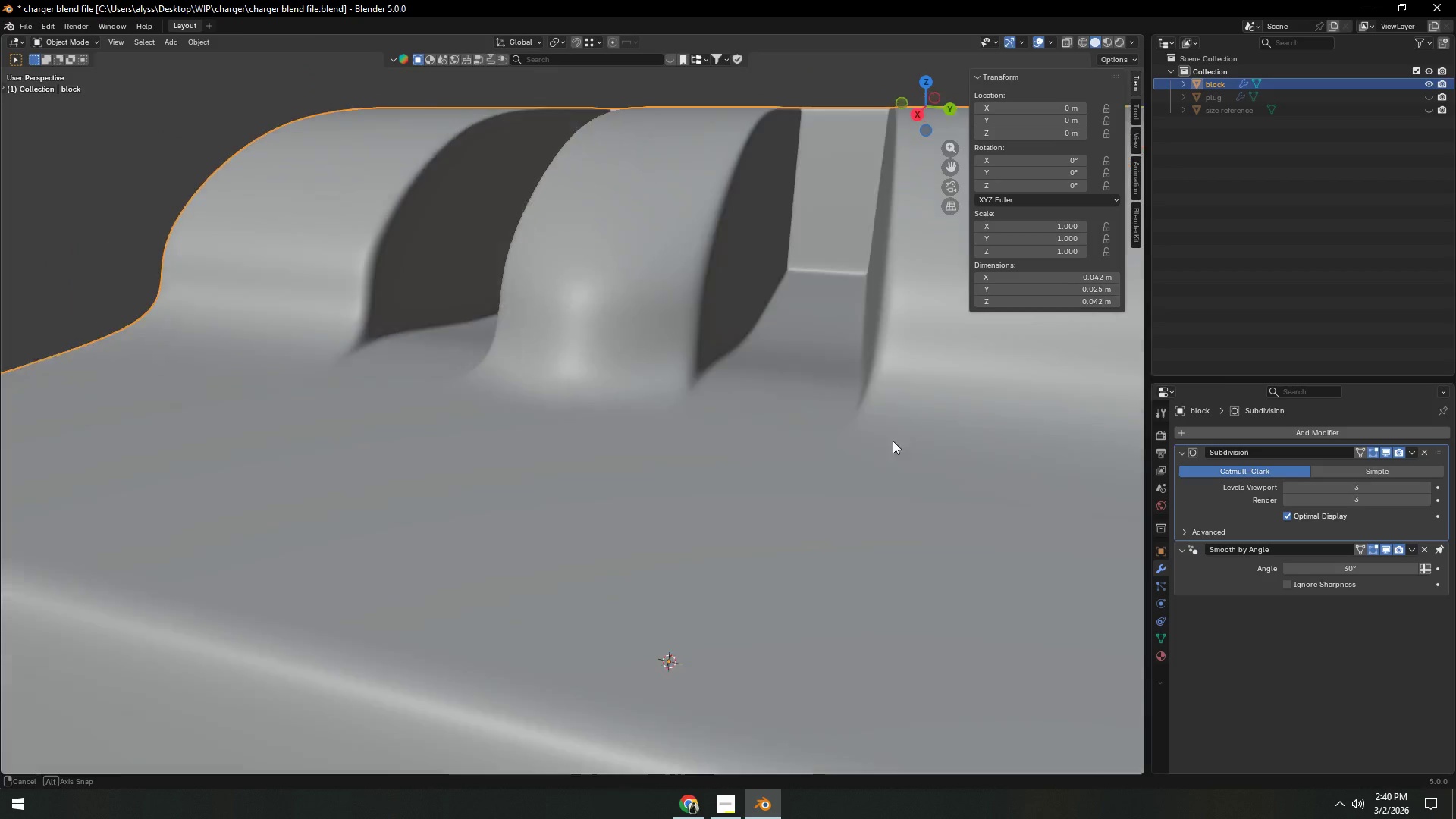 
key(Tab)
 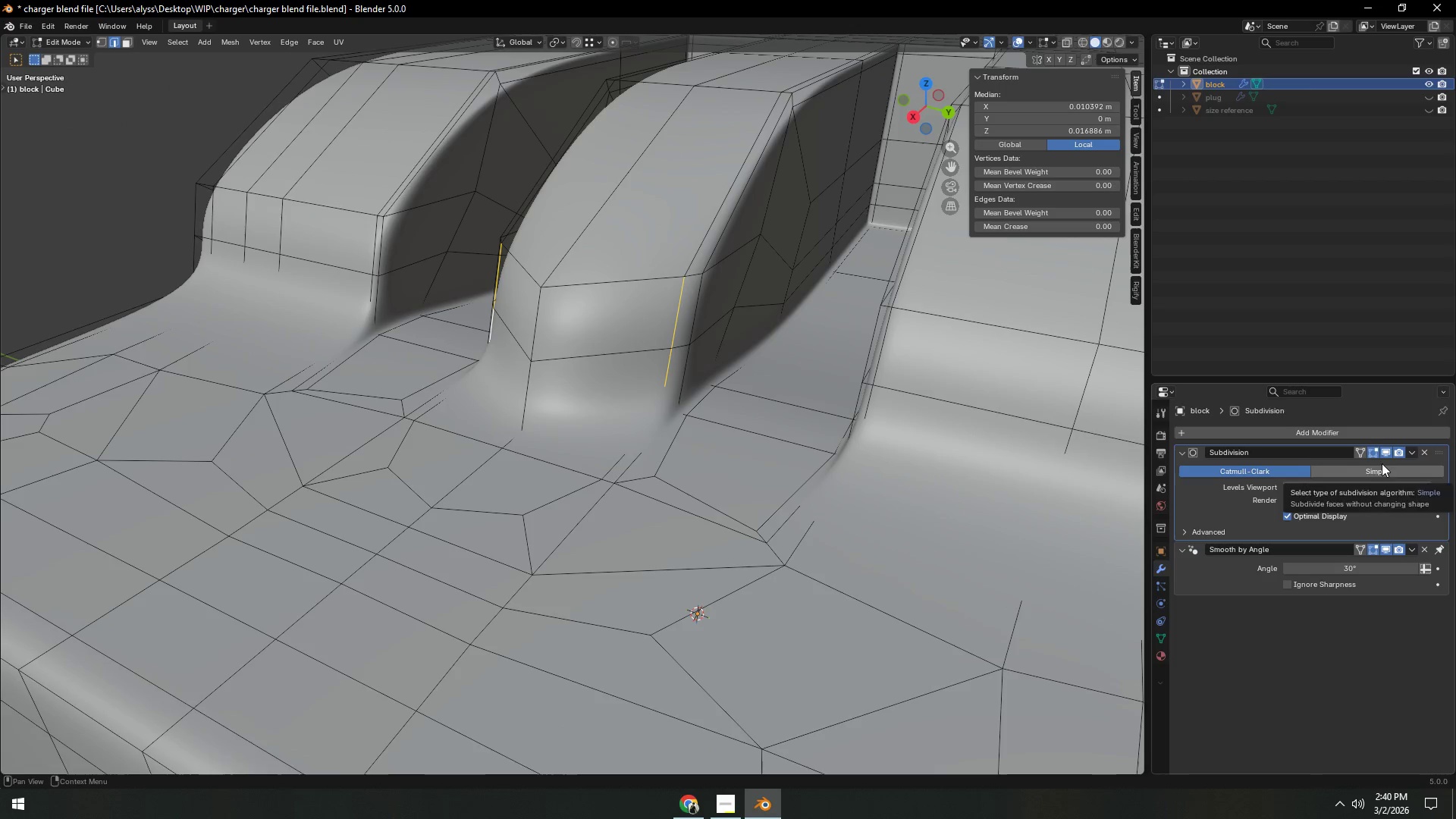 
left_click([1379, 451])
 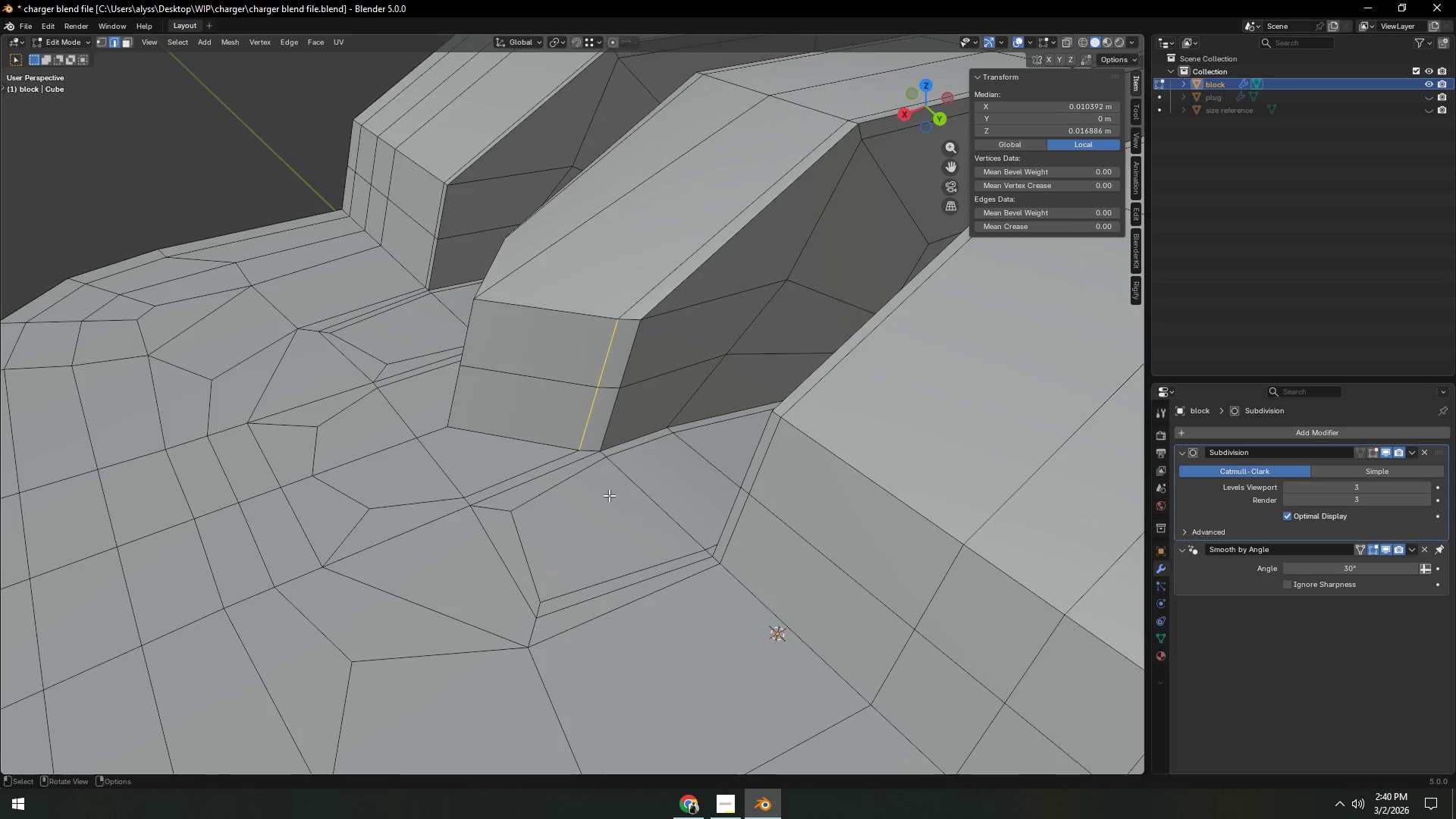 
key(1)
 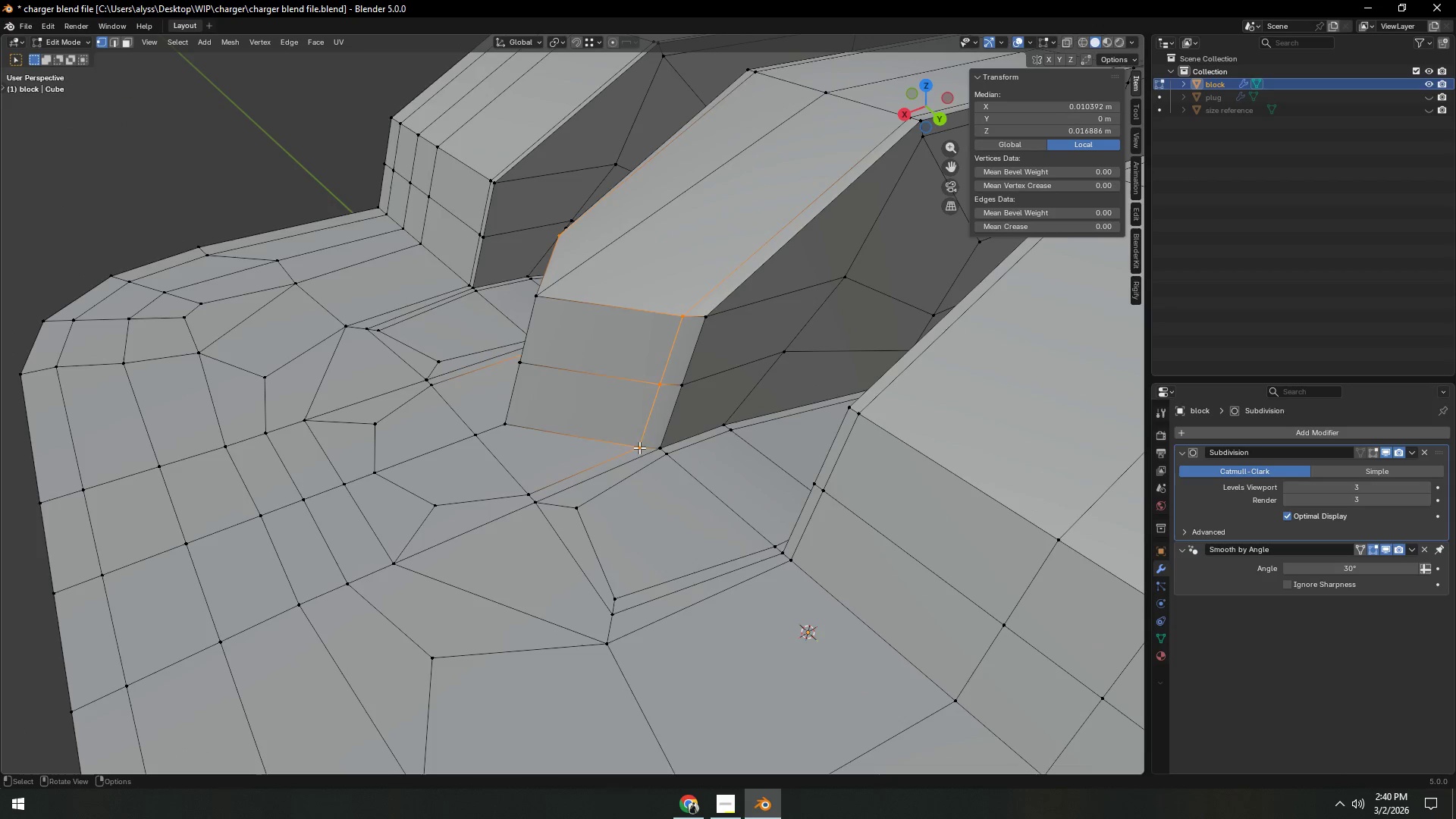 
left_click([635, 441])
 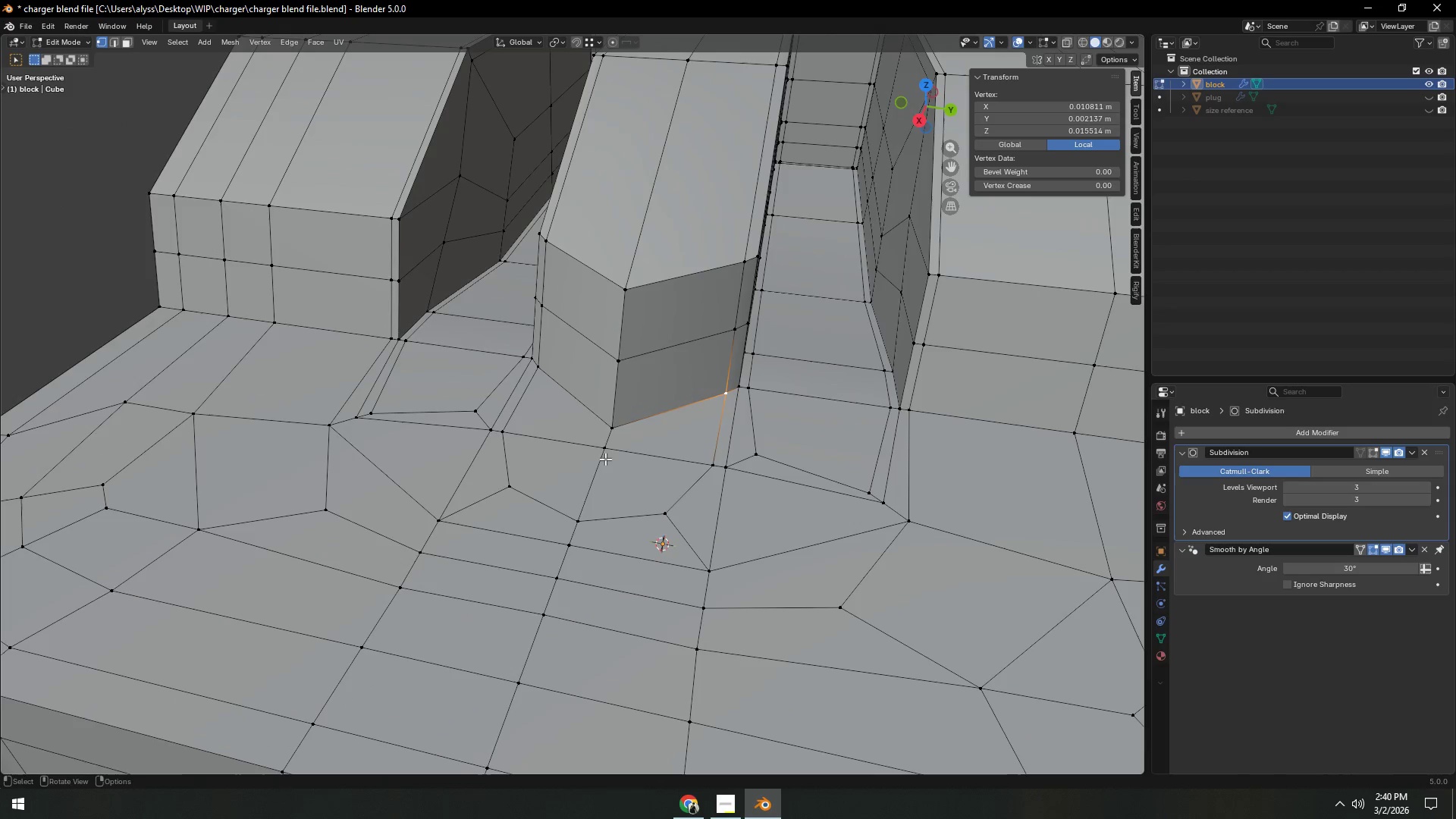 
hold_key(key=ShiftLeft, duration=0.69)
 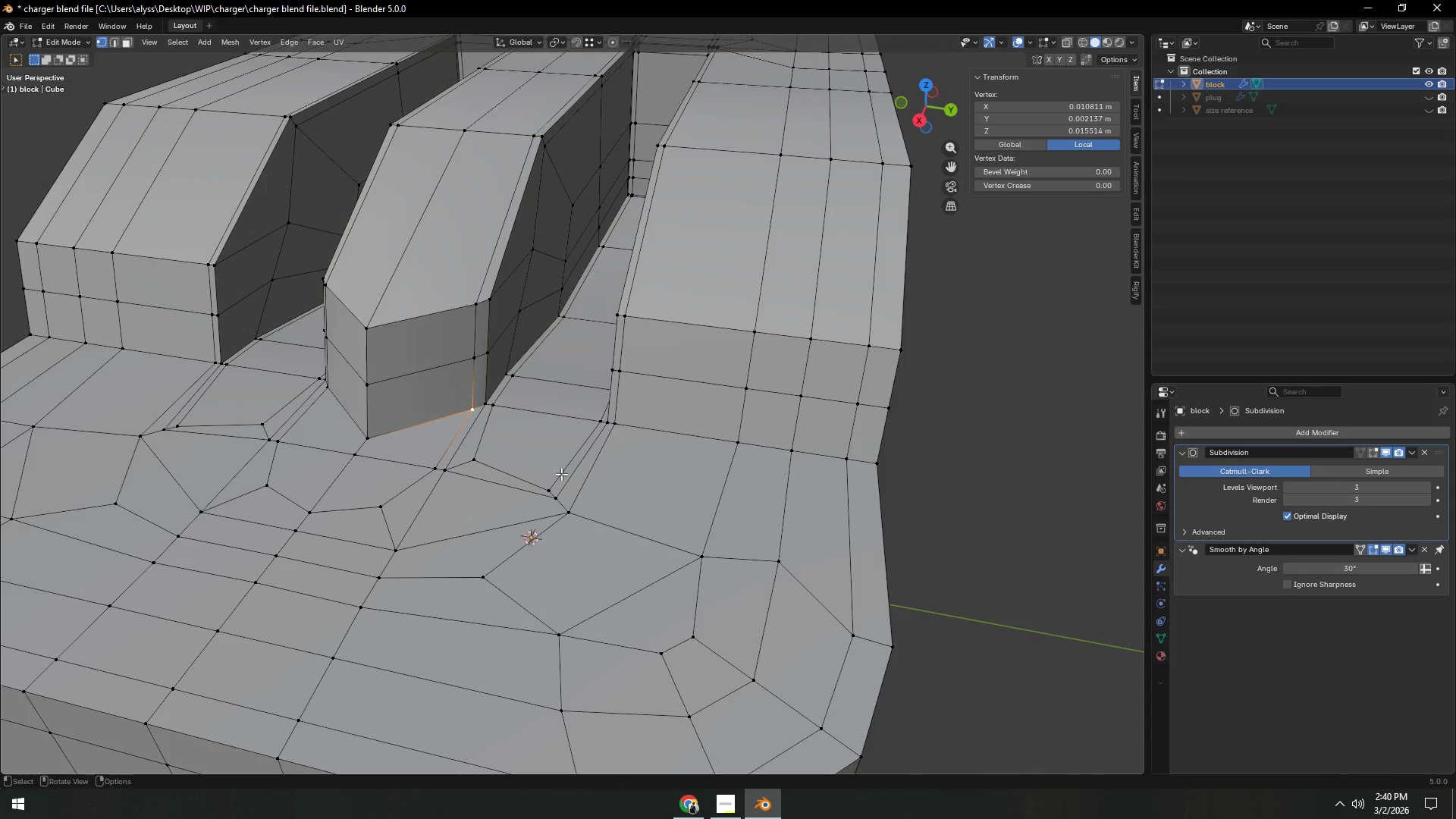 
scroll: coordinate [562, 474], scroll_direction: down, amount: 2.0
 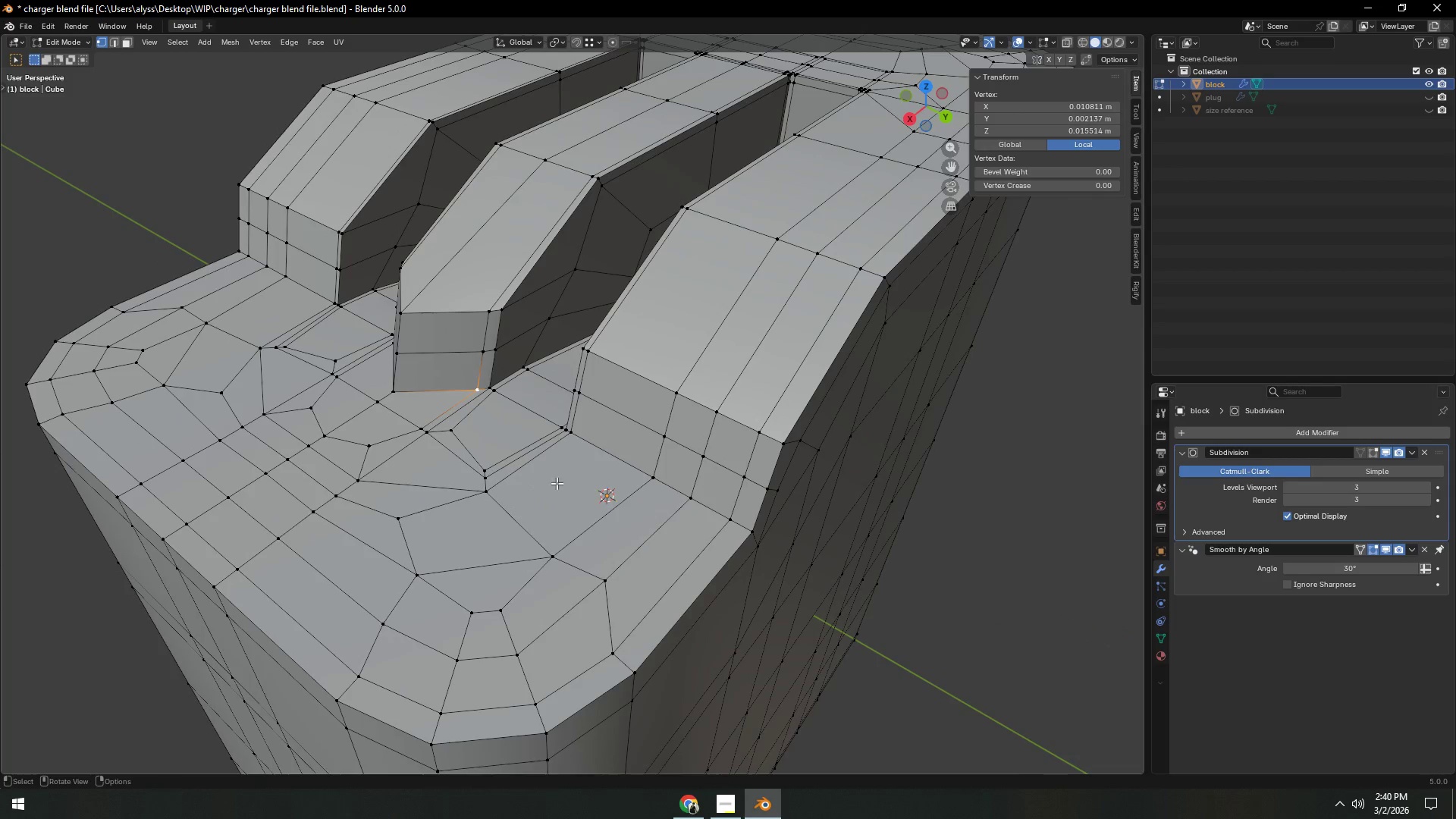 
key(Tab)
 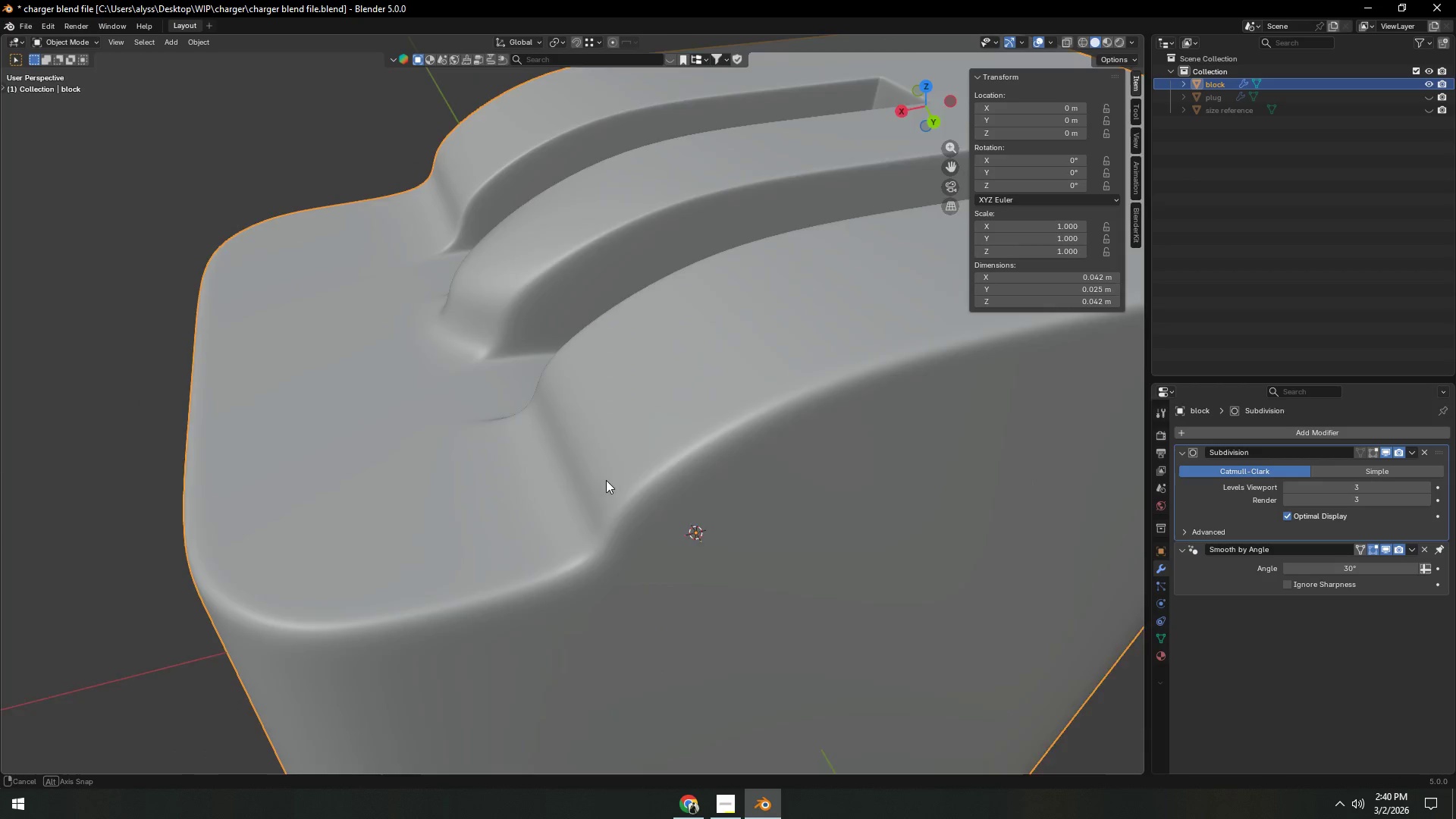 
scroll: coordinate [604, 480], scroll_direction: down, amount: 3.0
 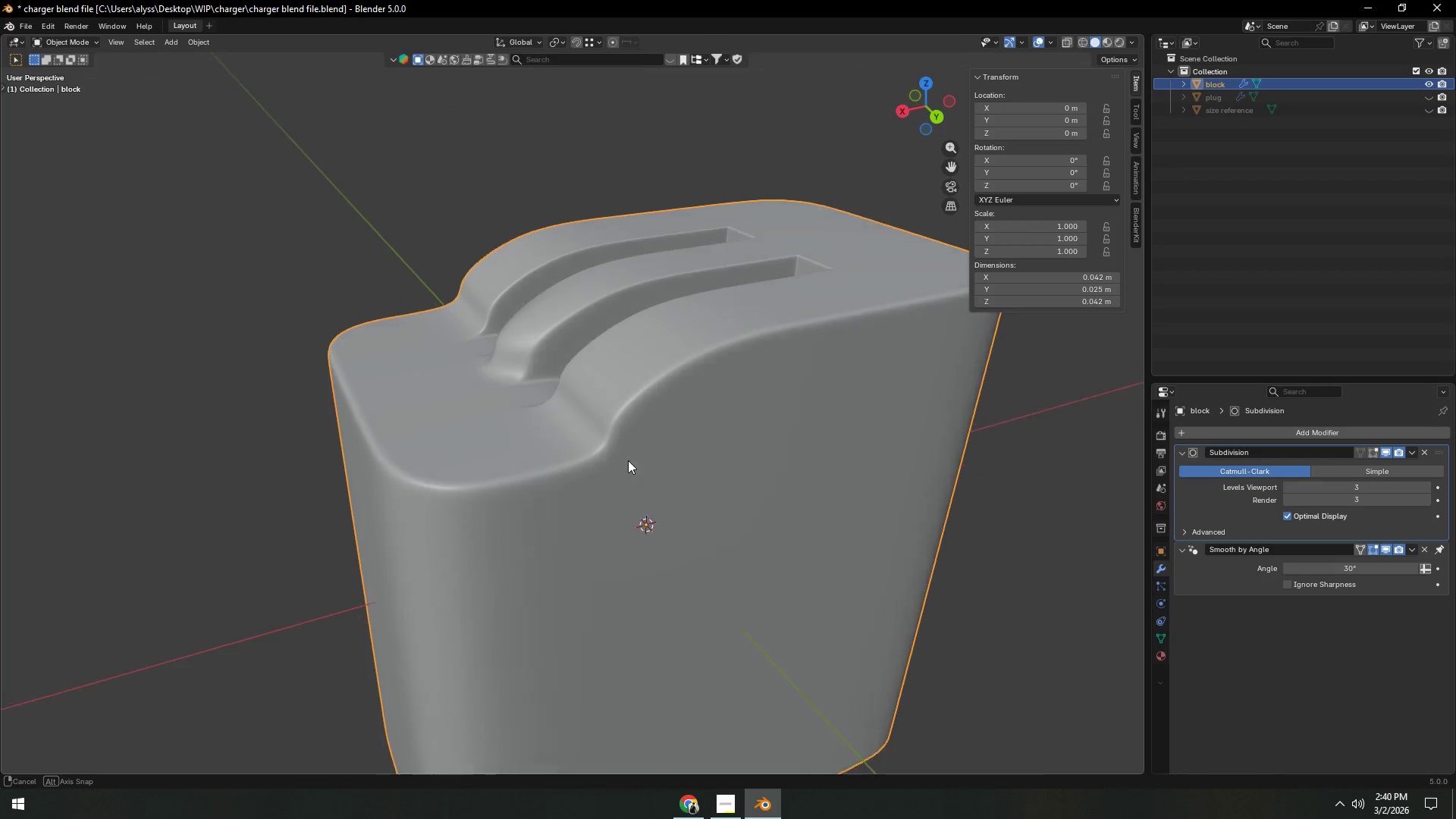 
key(Shift+ShiftLeft)
 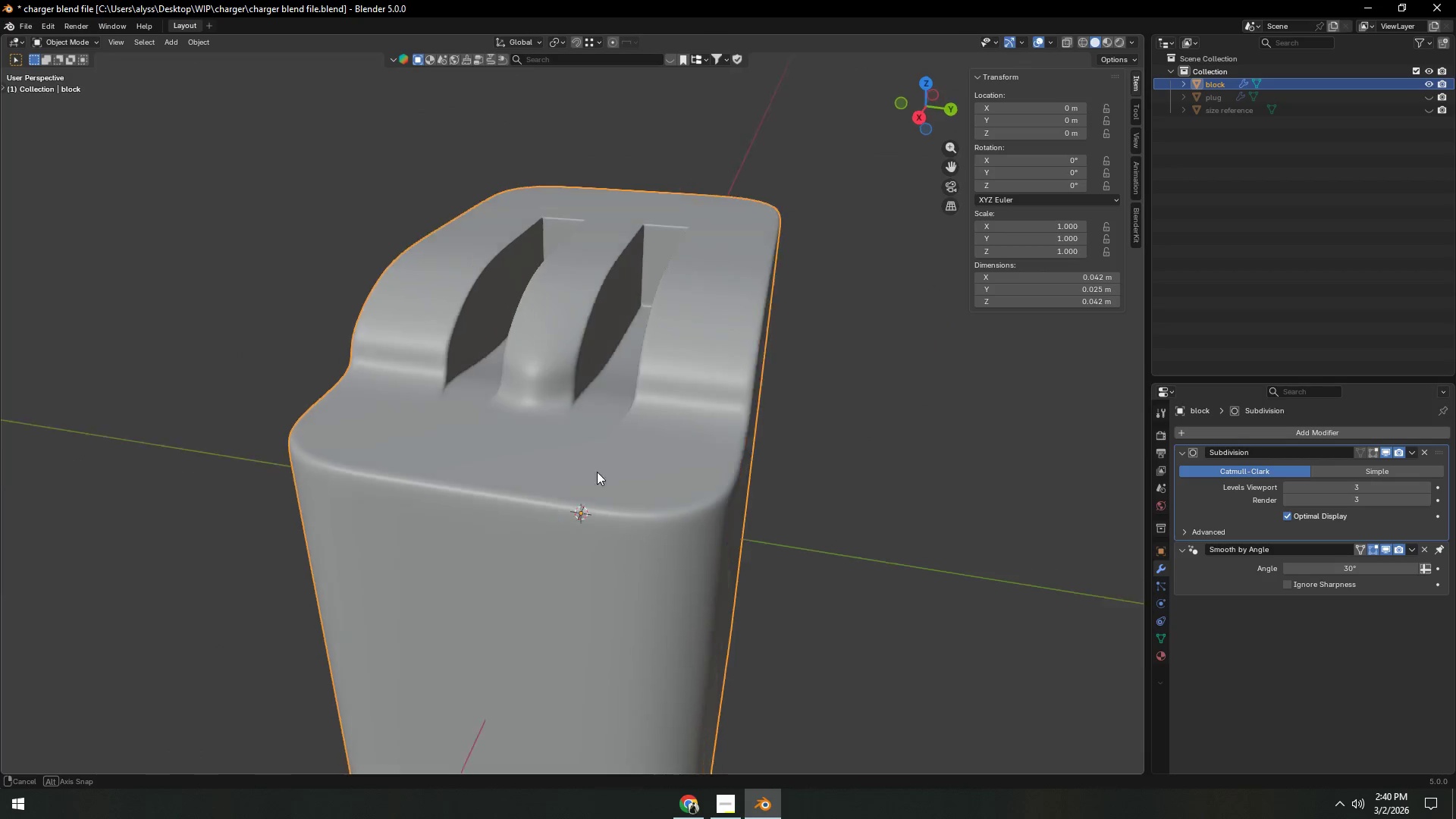 
key(Tab)
 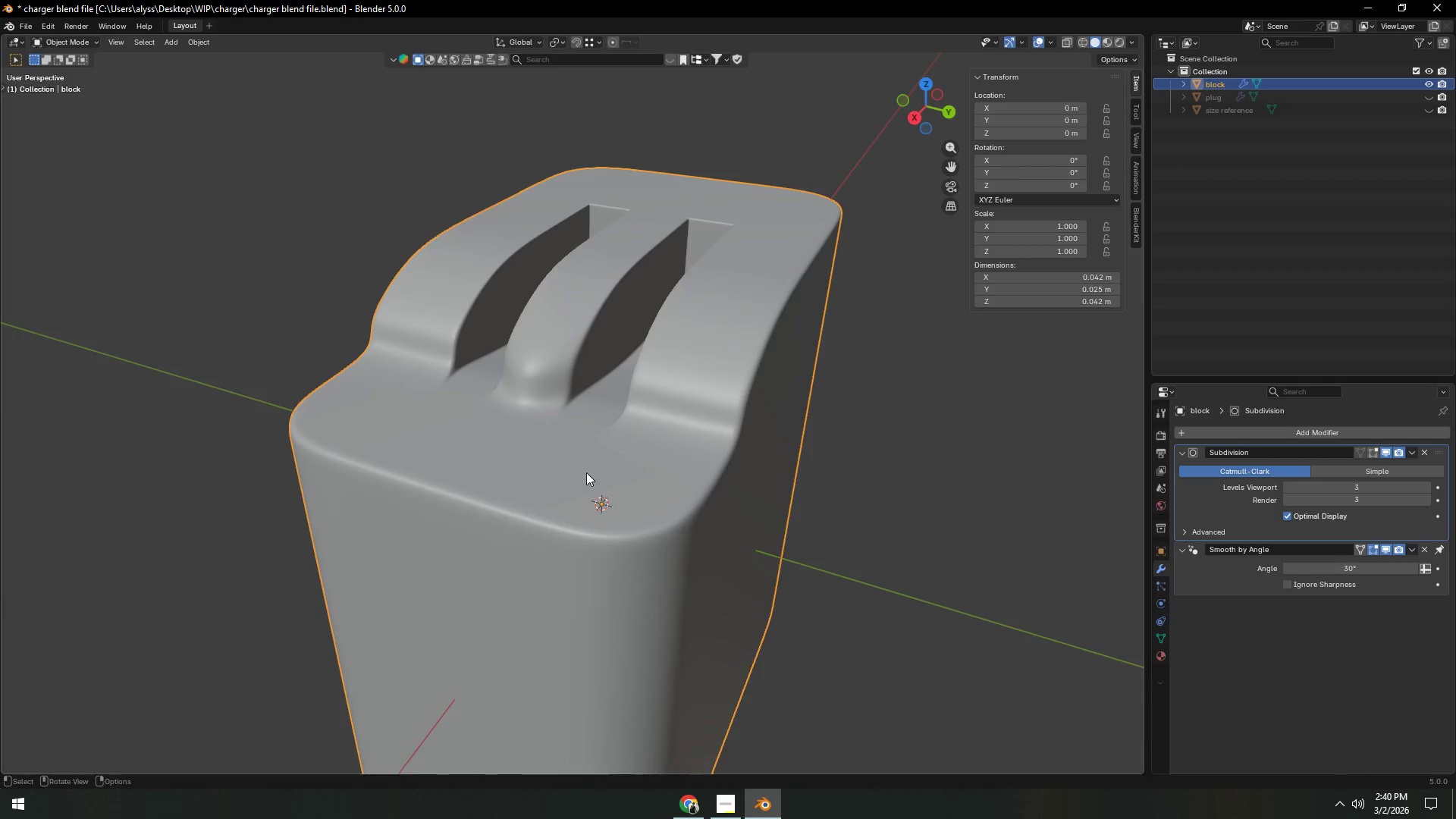 
scroll: coordinate [606, 469], scroll_direction: up, amount: 6.0
 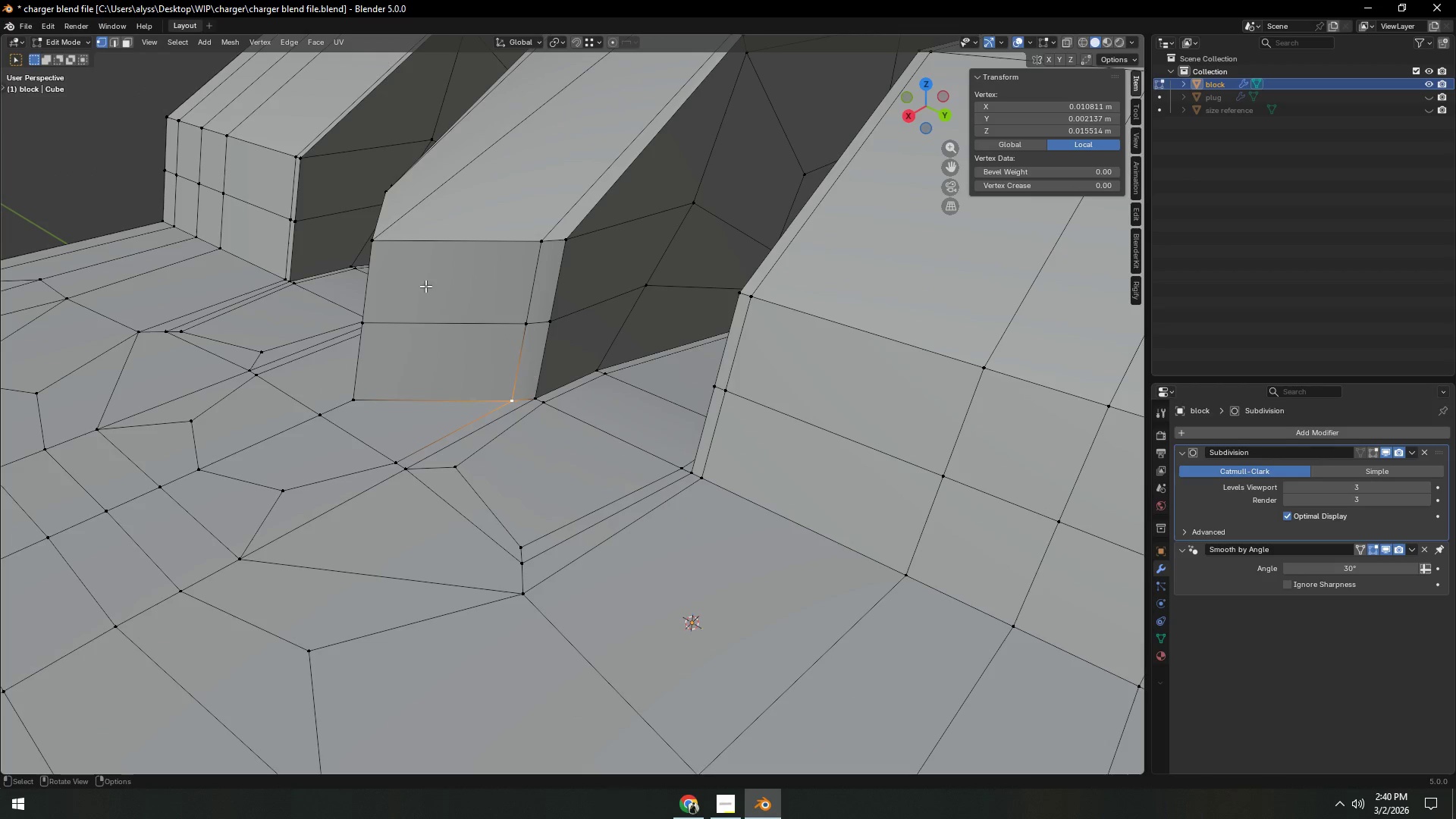 
left_click([371, 243])
 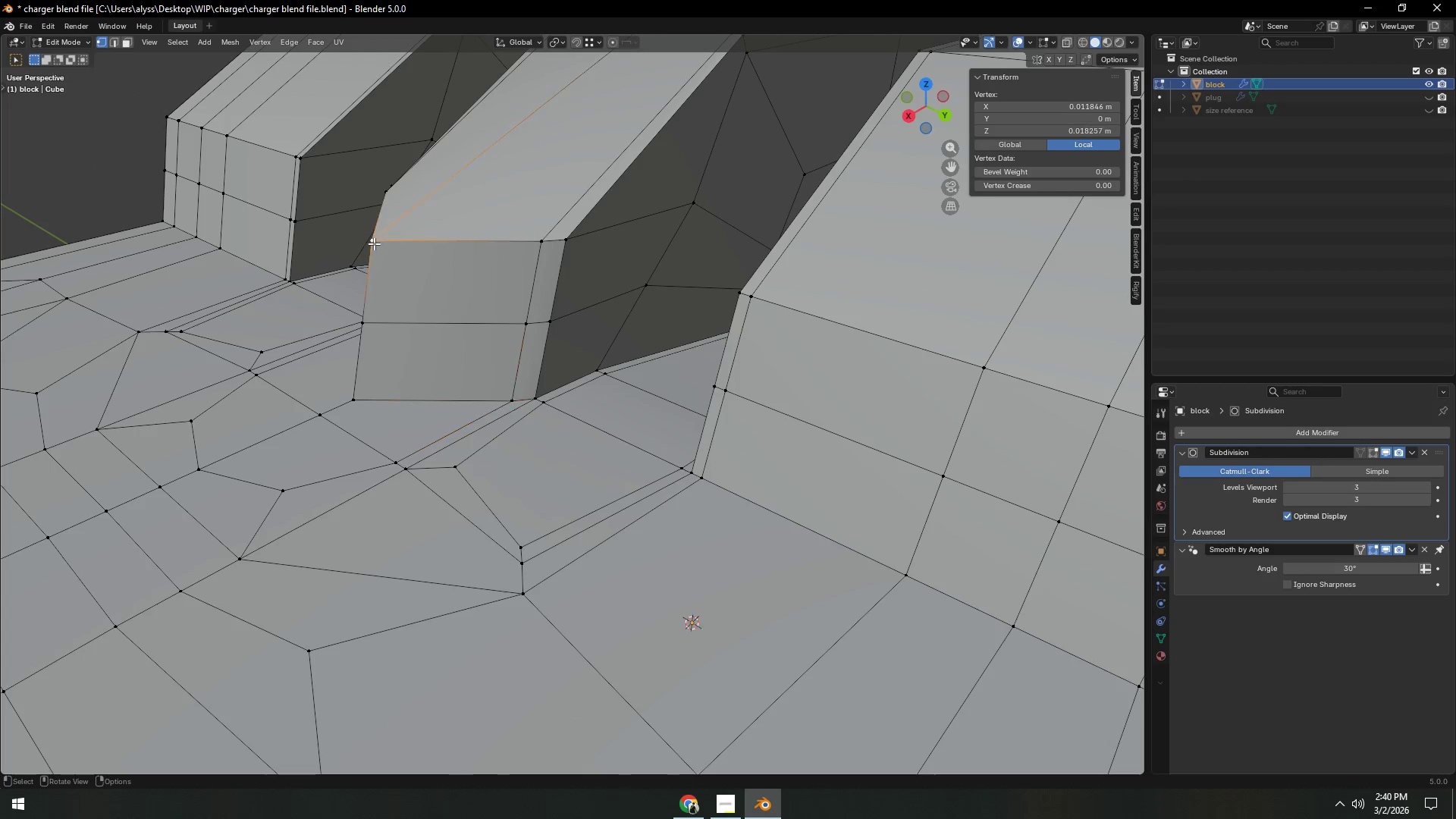 
hold_key(key=ShiftLeft, duration=0.39)
 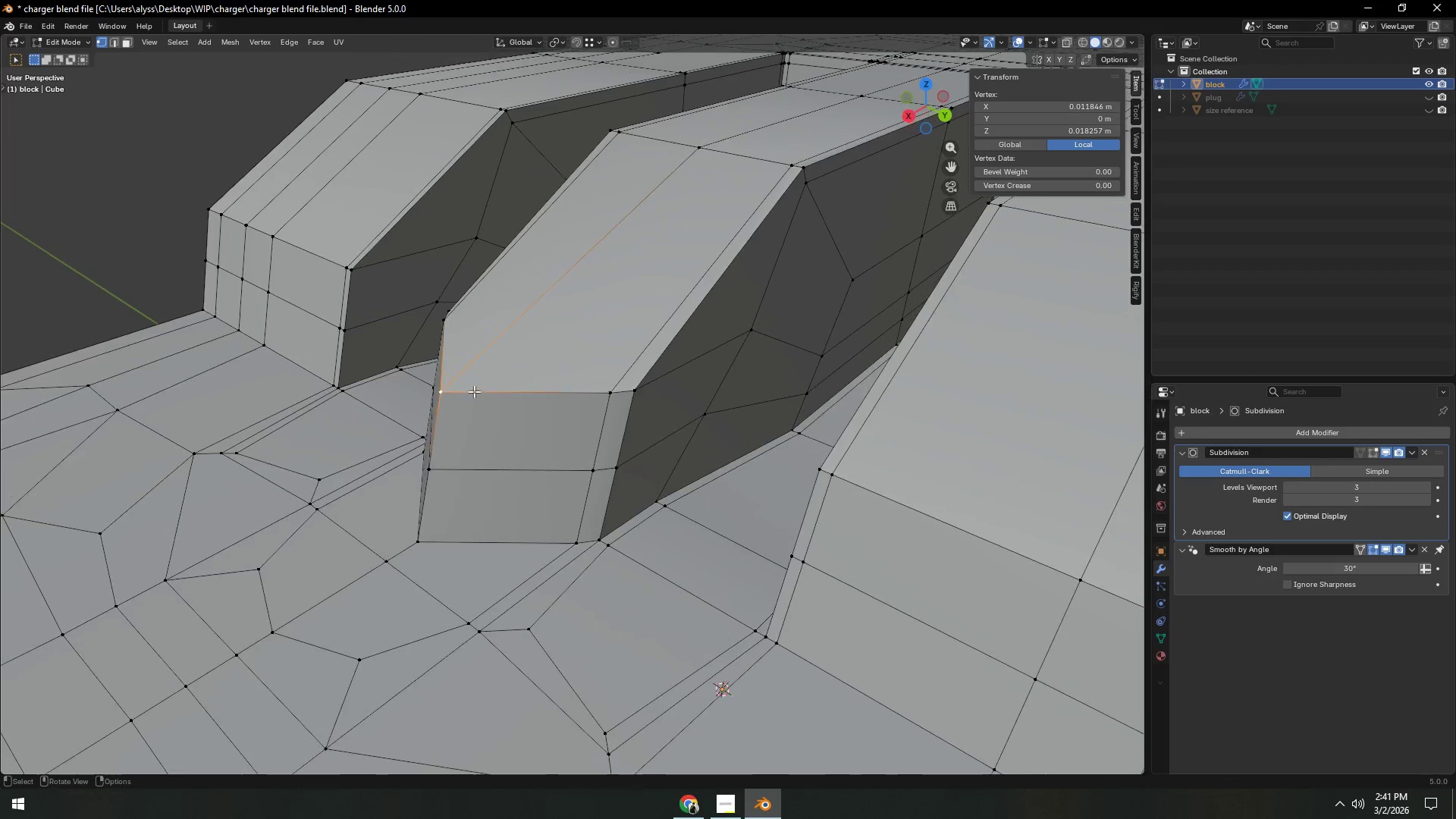 
type(gx)
 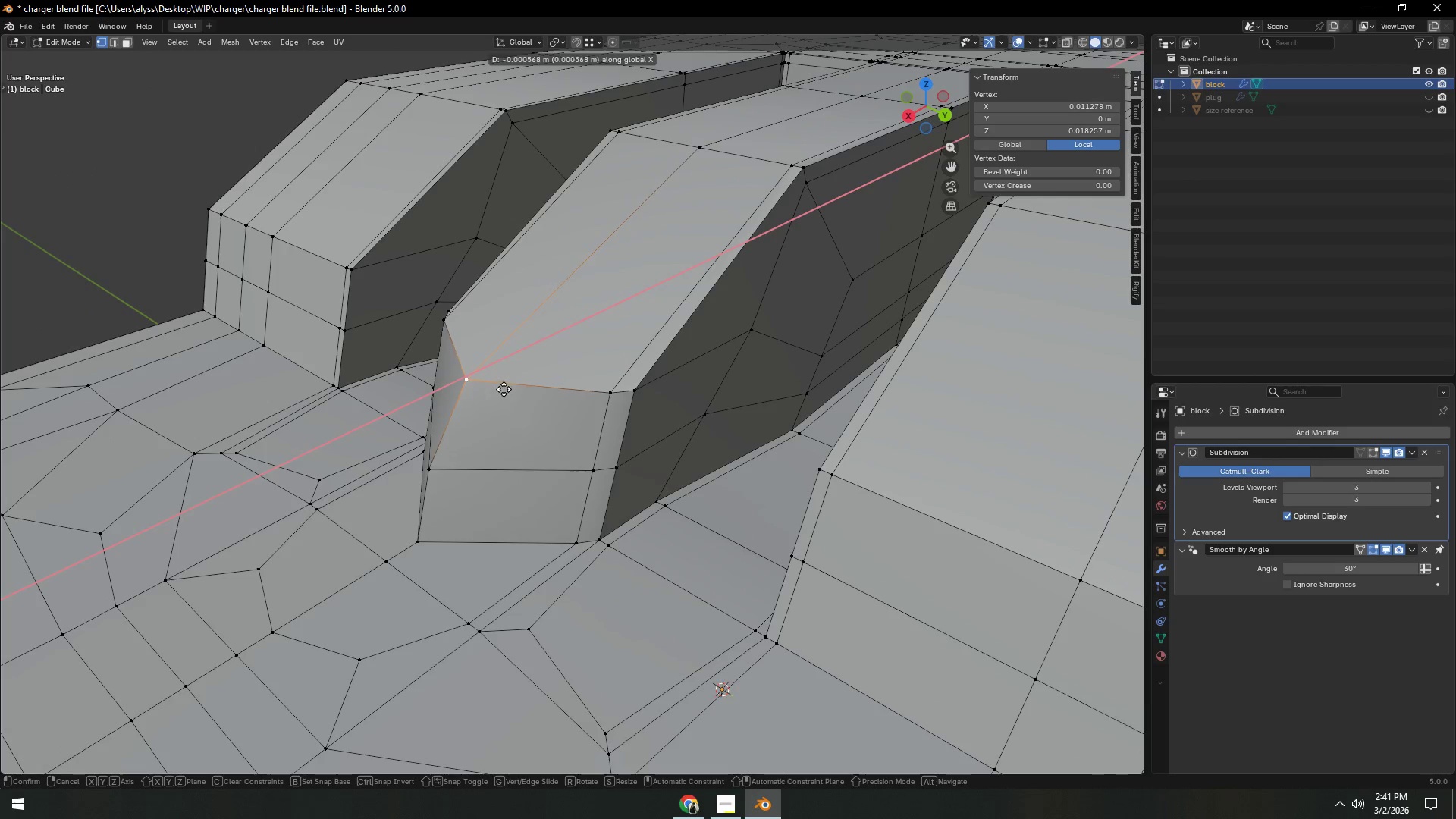 
left_click([500, 392])
 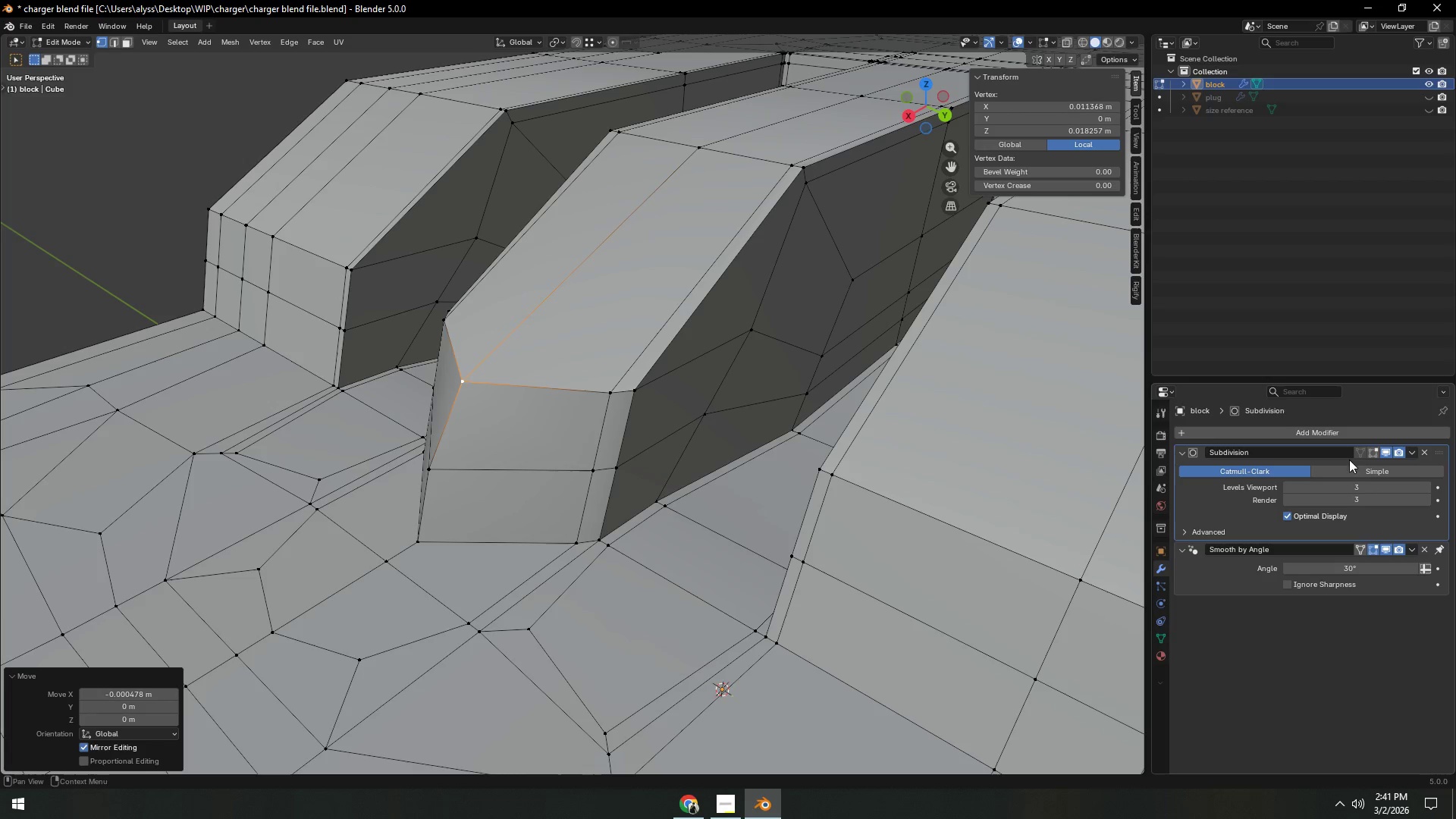 
key(Tab)
 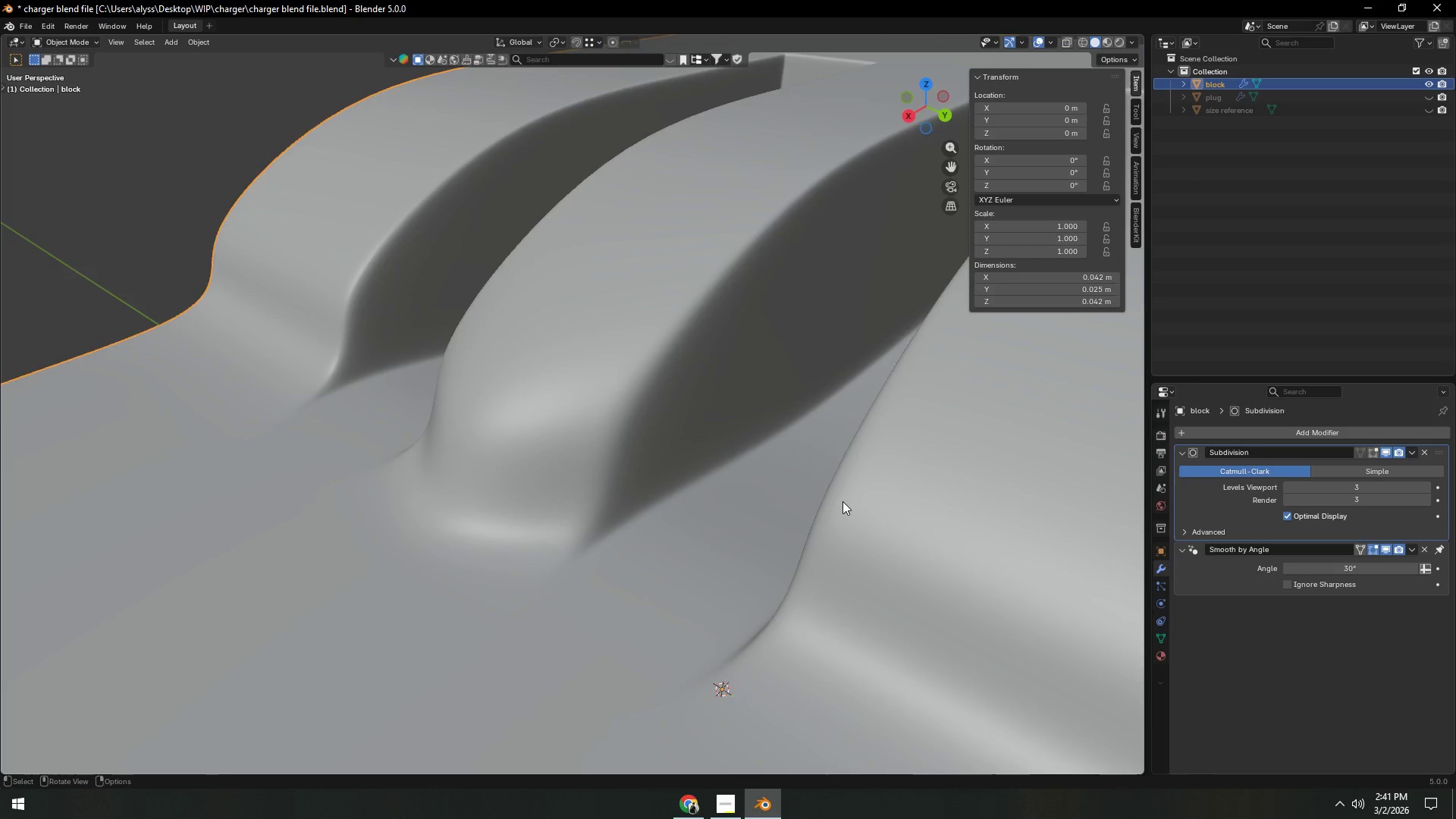 
scroll: coordinate [843, 500], scroll_direction: down, amount: 4.0
 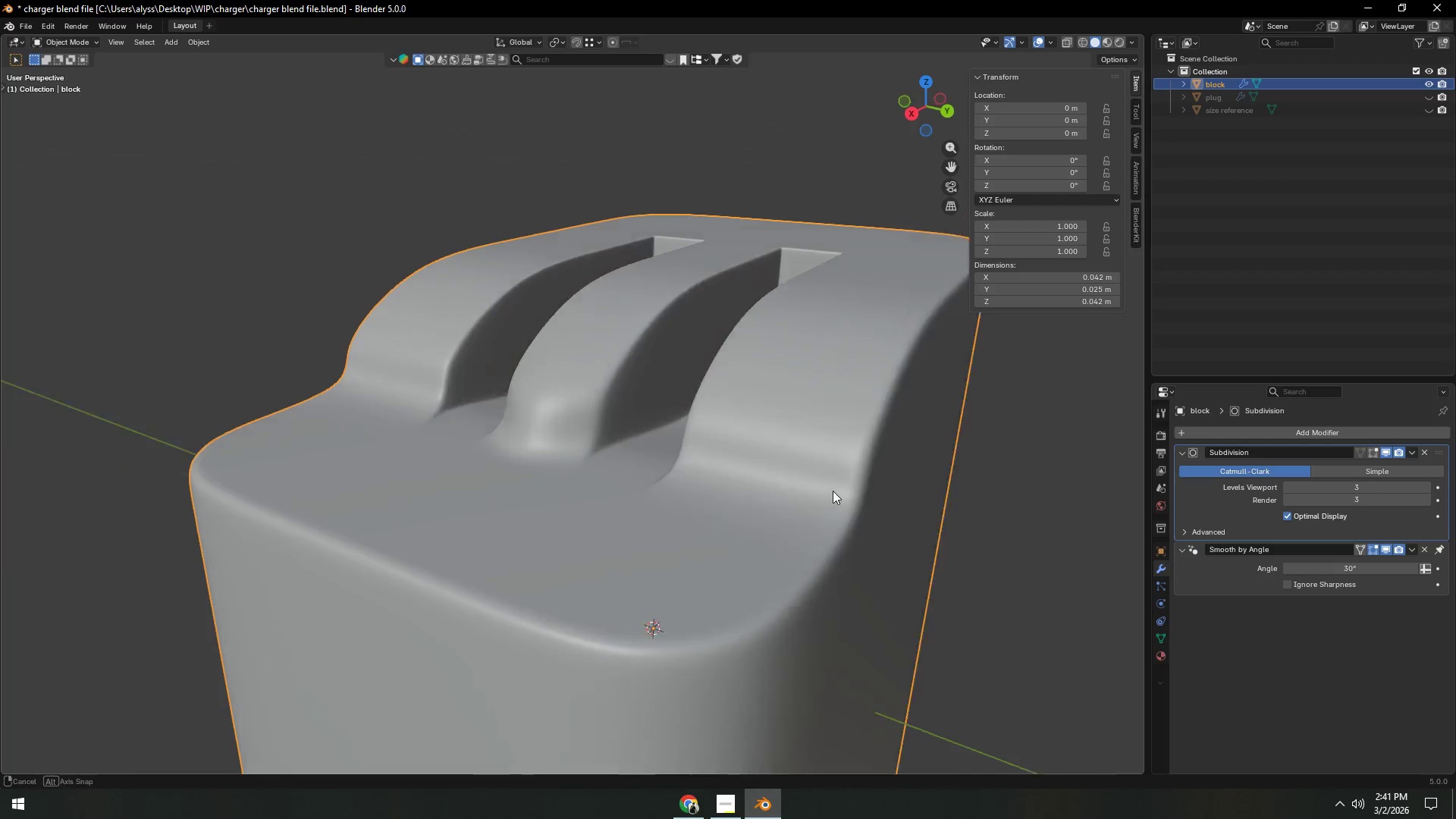 
scroll: coordinate [791, 494], scroll_direction: up, amount: 3.0
 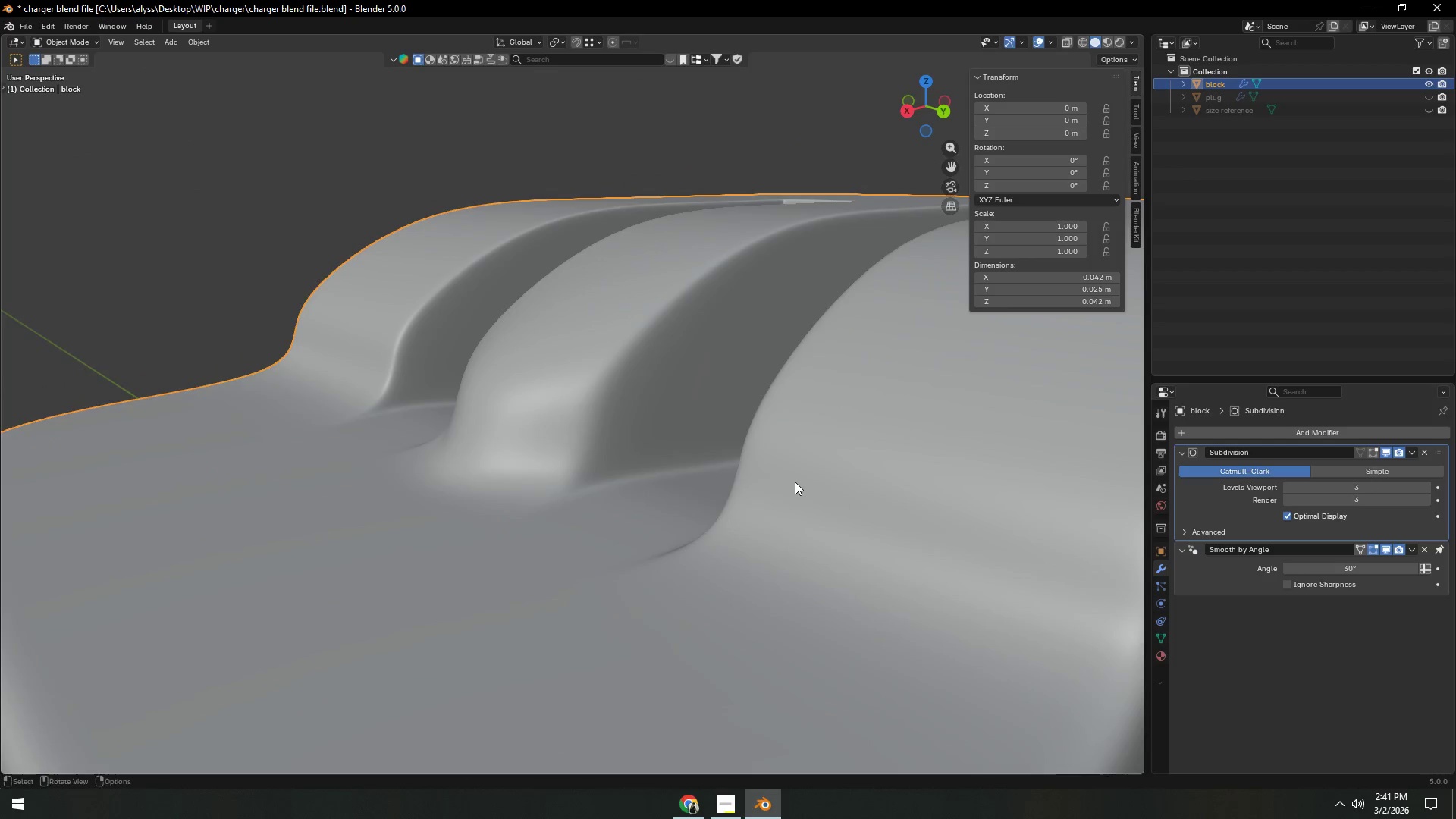 
key(Tab)
 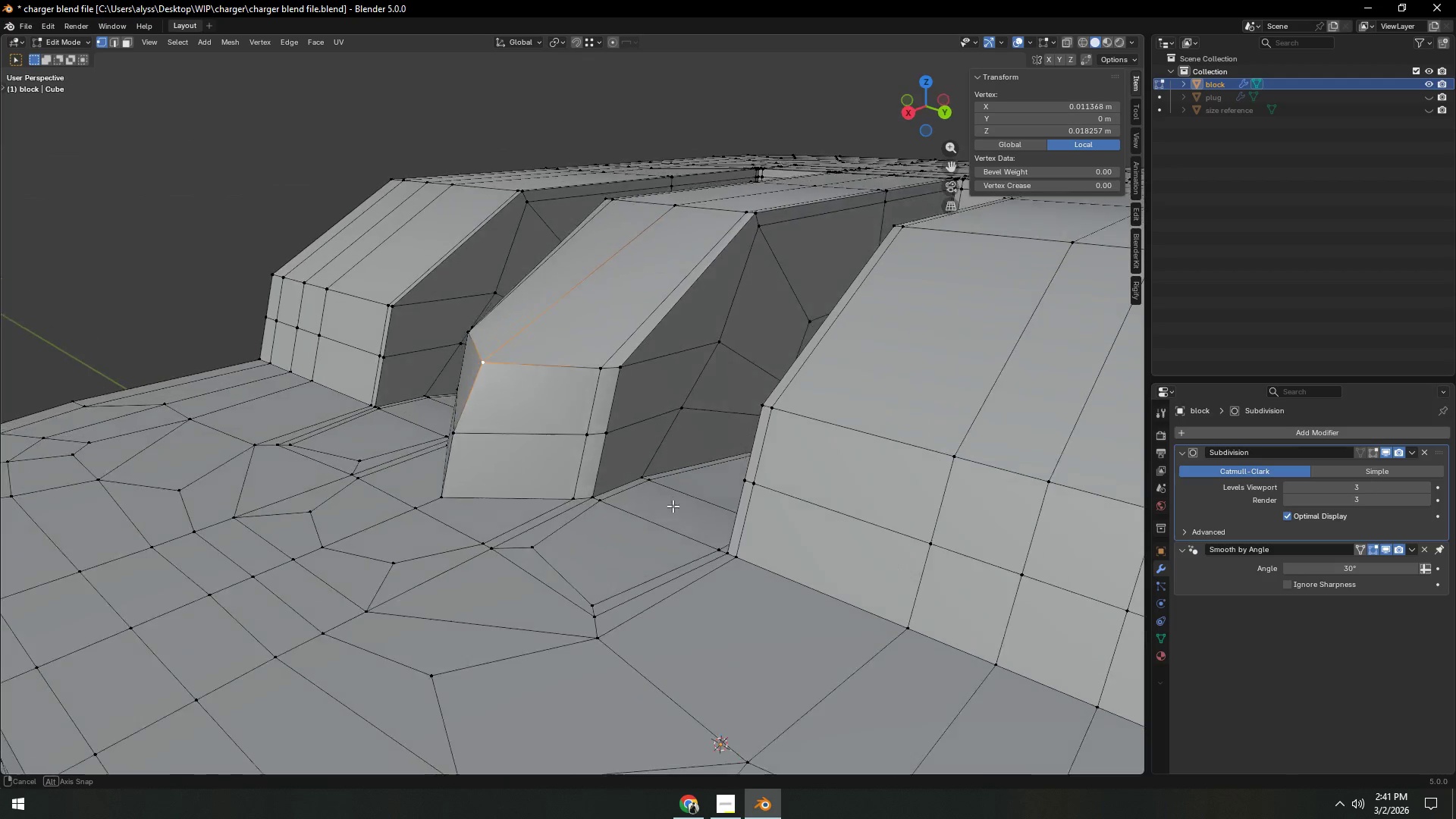 
scroll: coordinate [633, 522], scroll_direction: up, amount: 2.0
 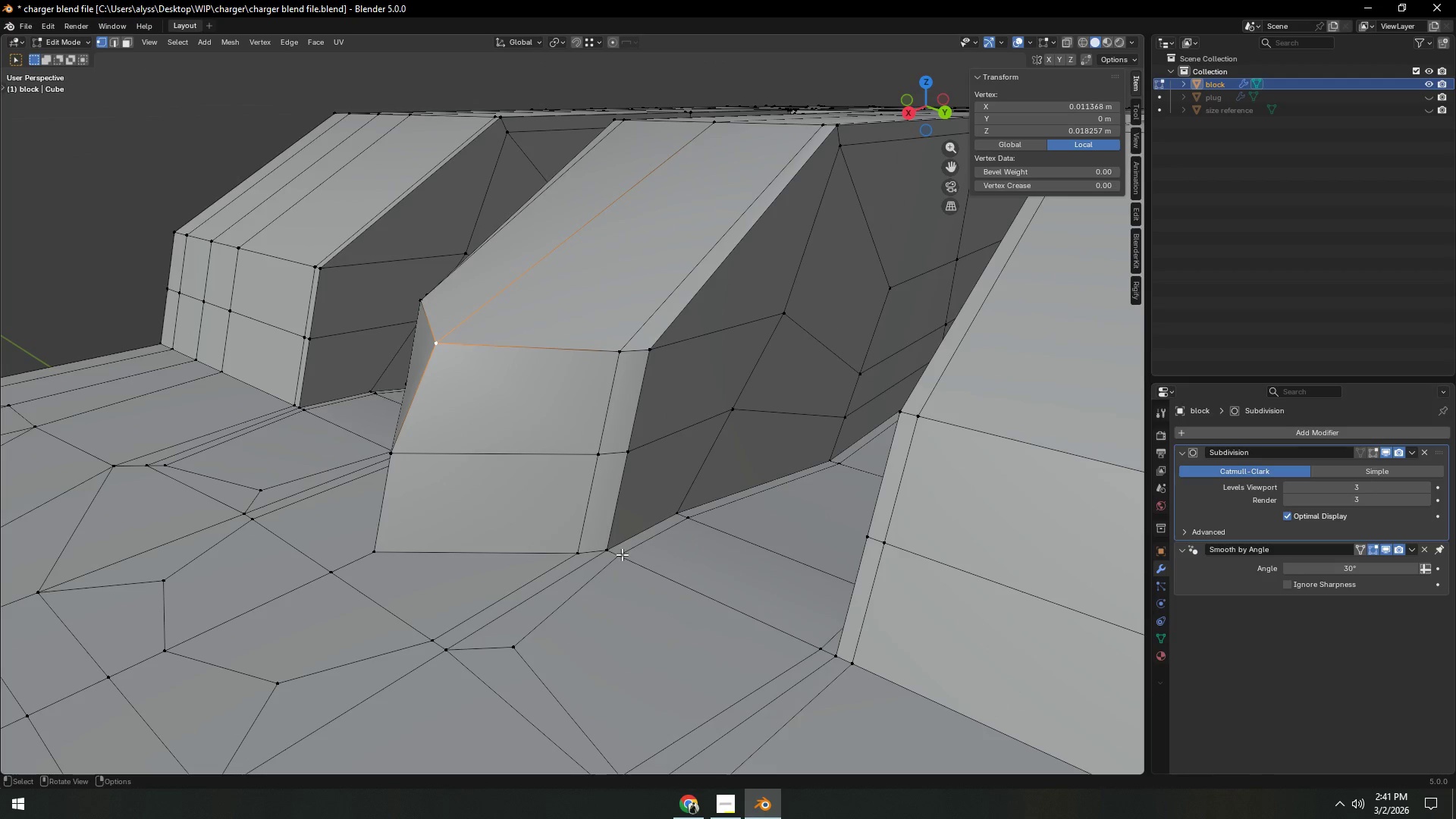 
left_click([622, 555])
 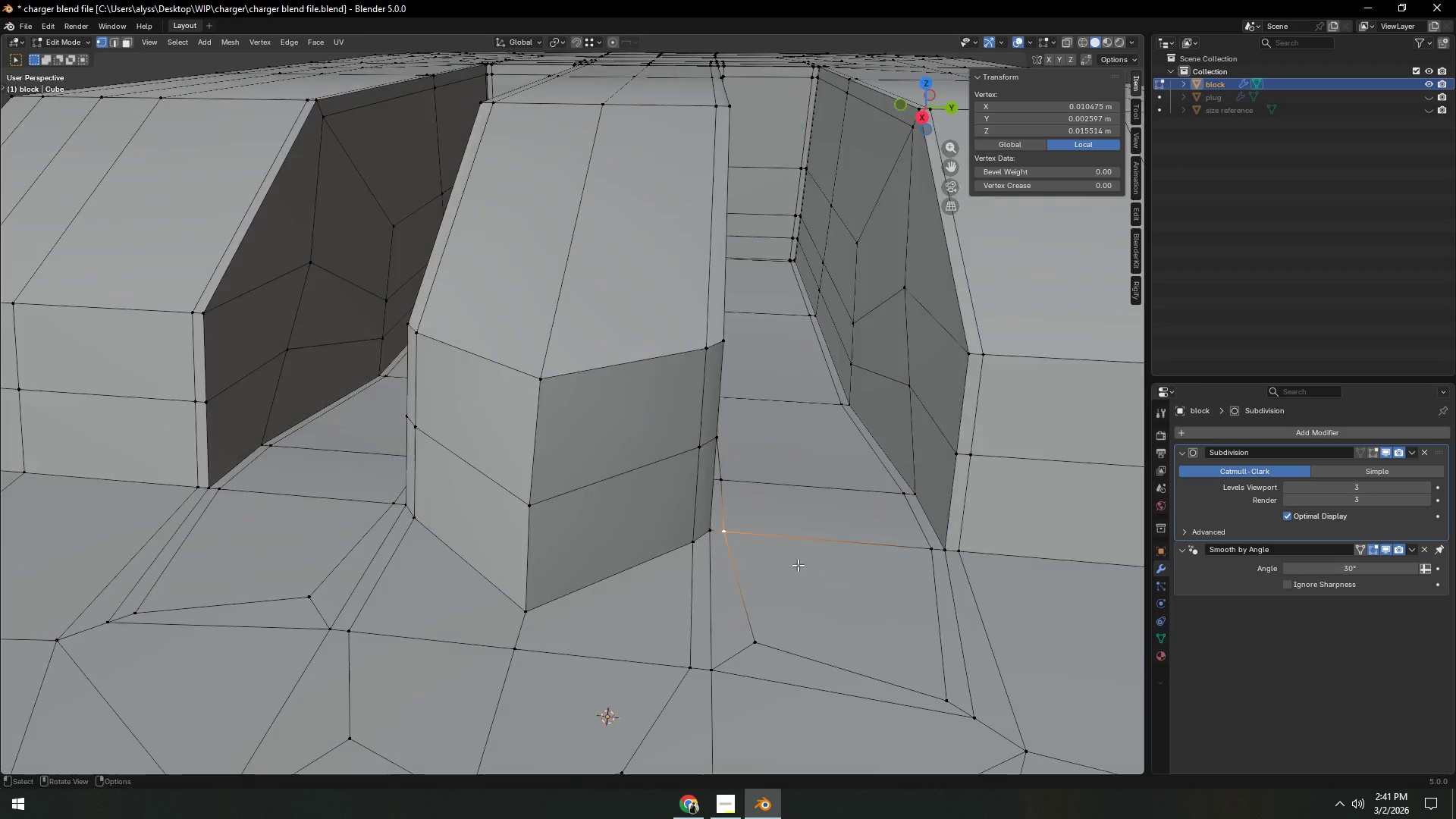 
key(Shift+ShiftLeft)
 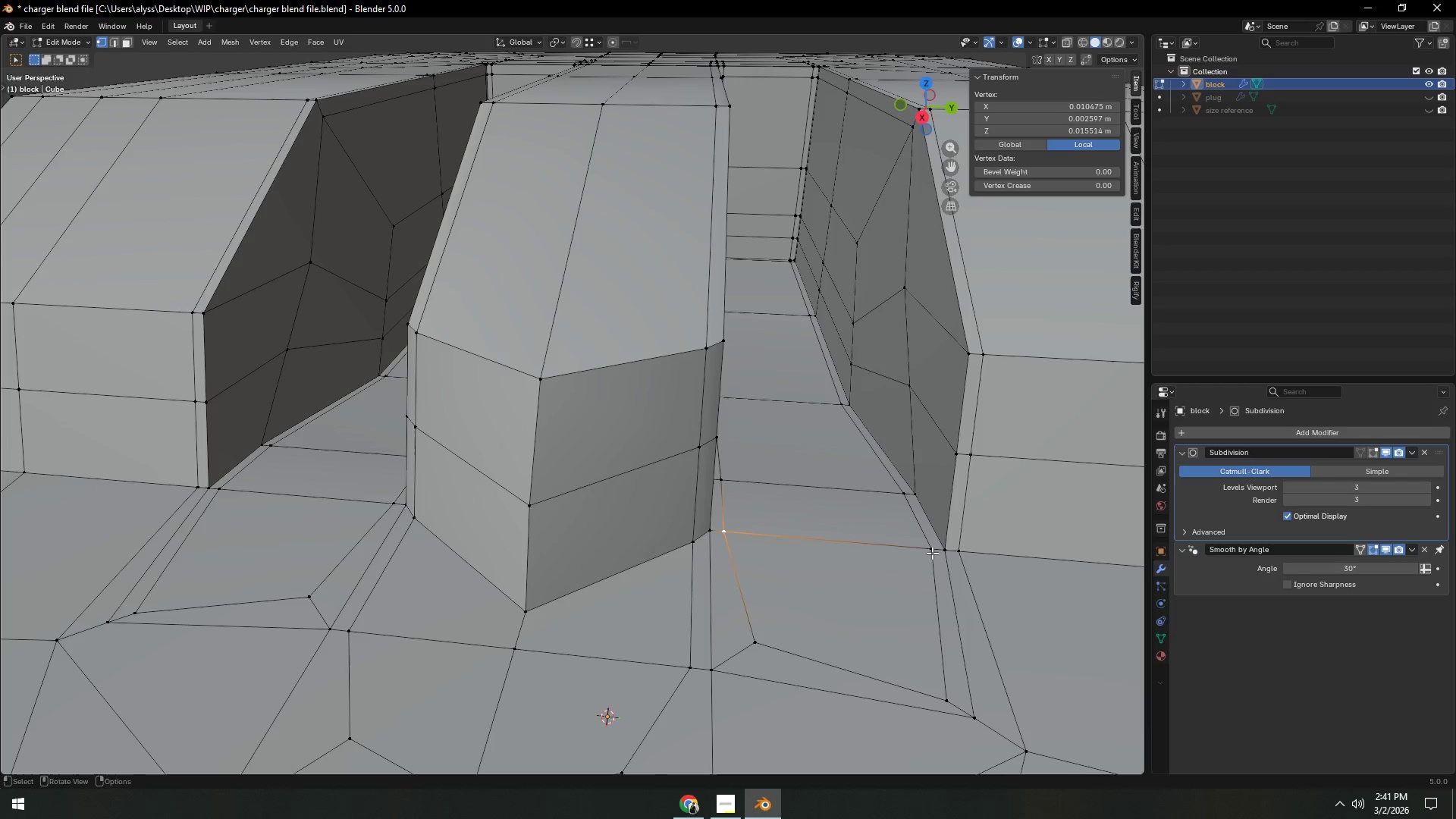 
left_click([932, 551])
 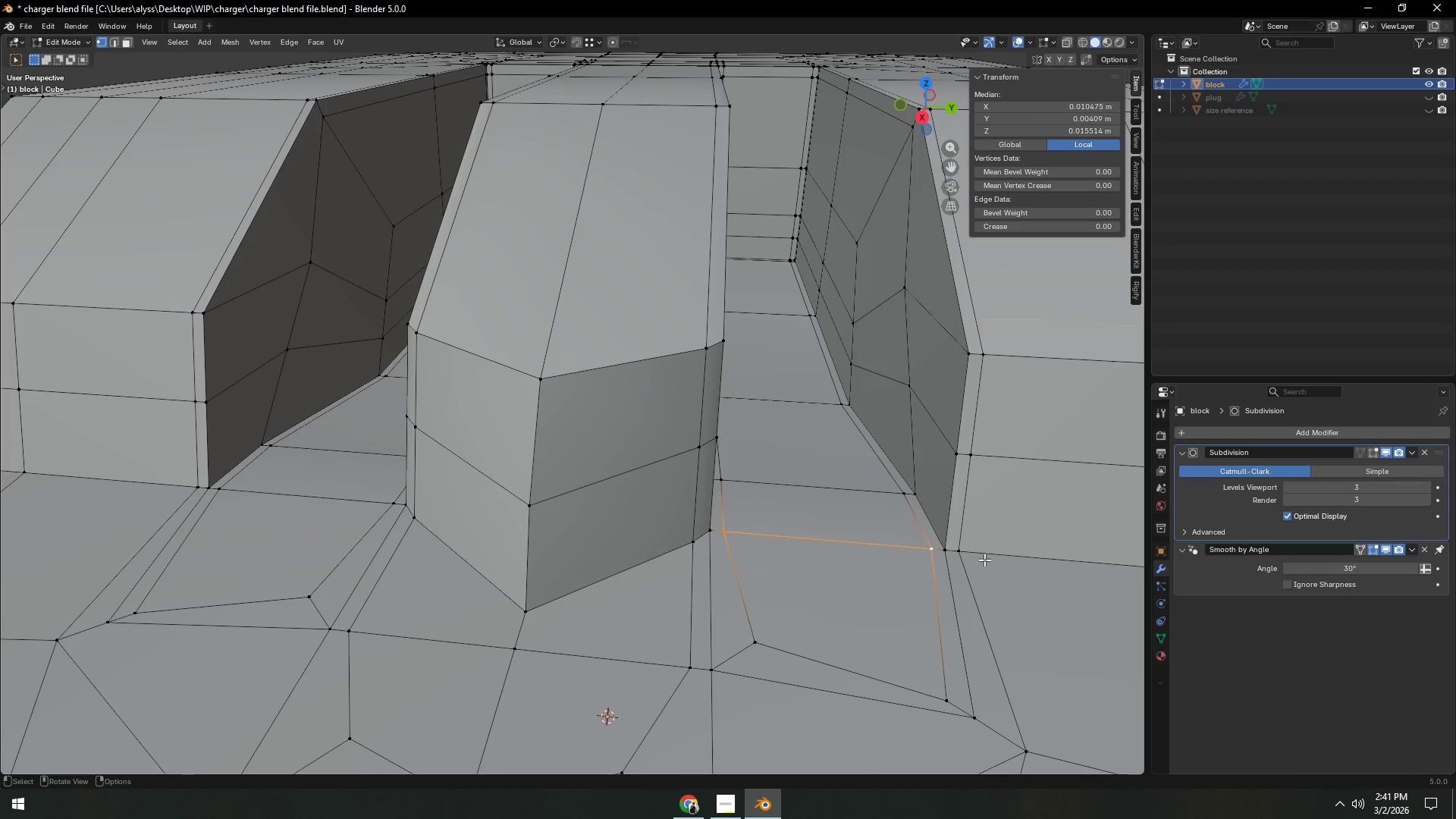 
type(sxs)
 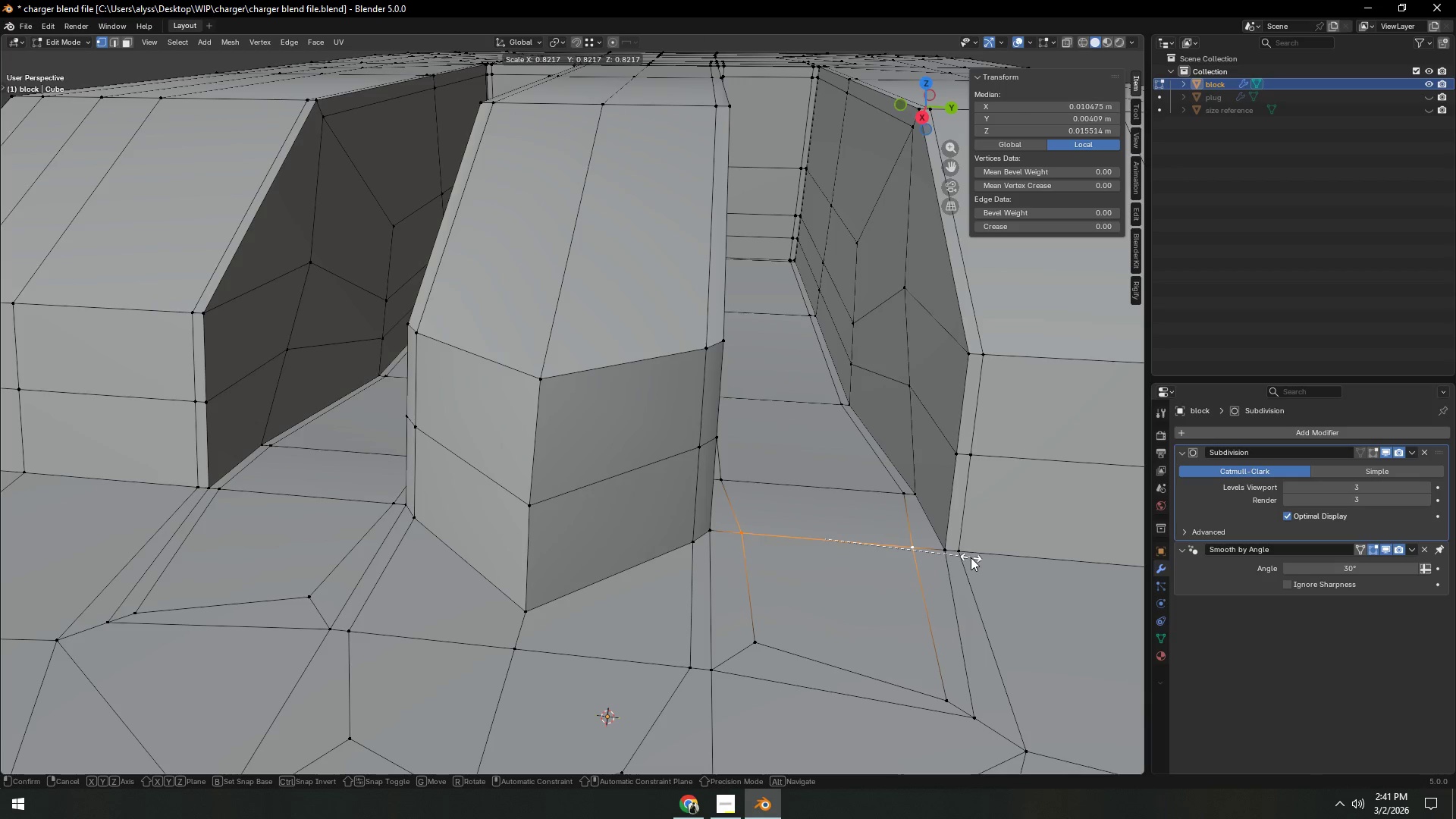 
left_click([971, 557])
 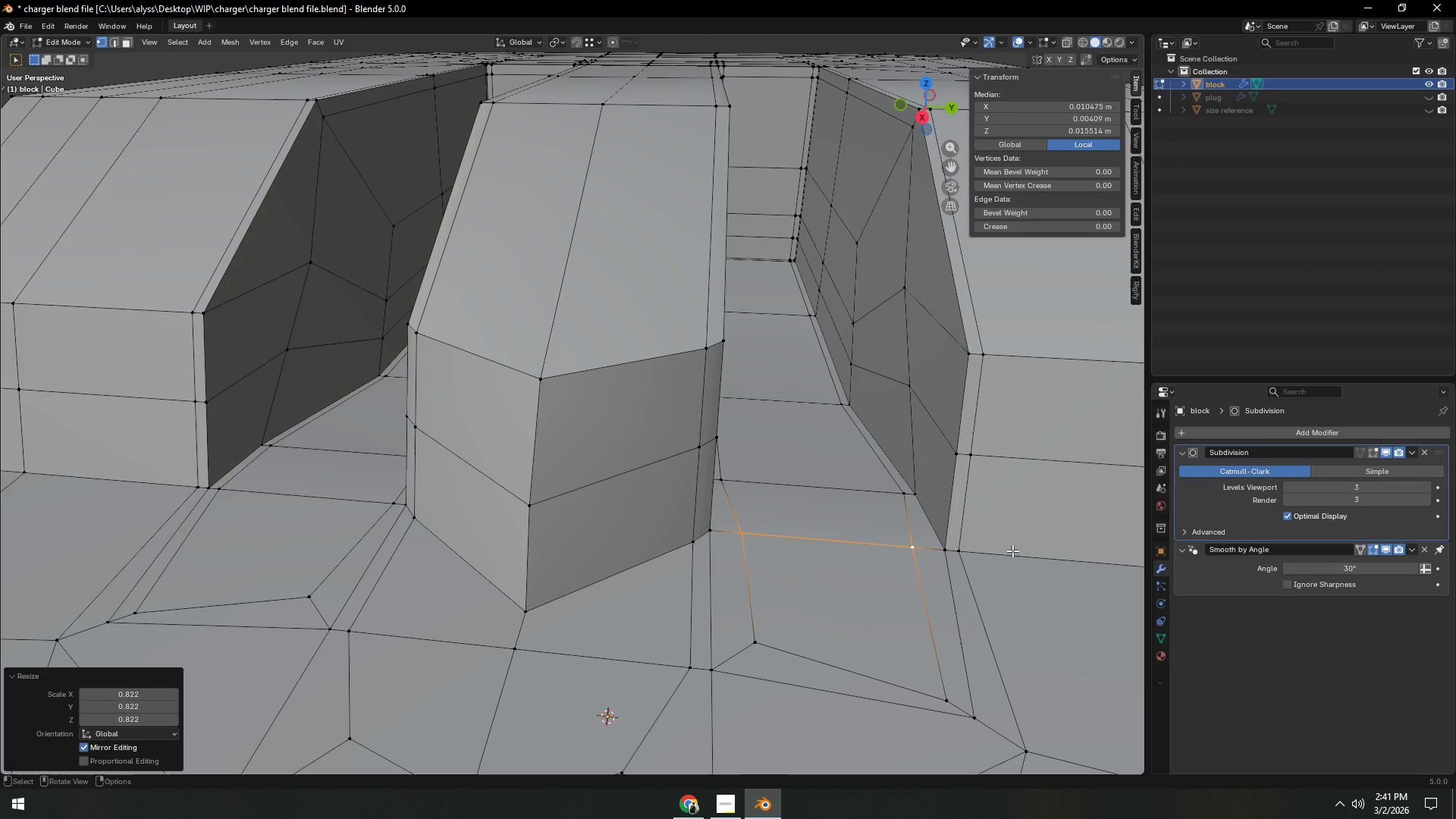 
key(Tab)
 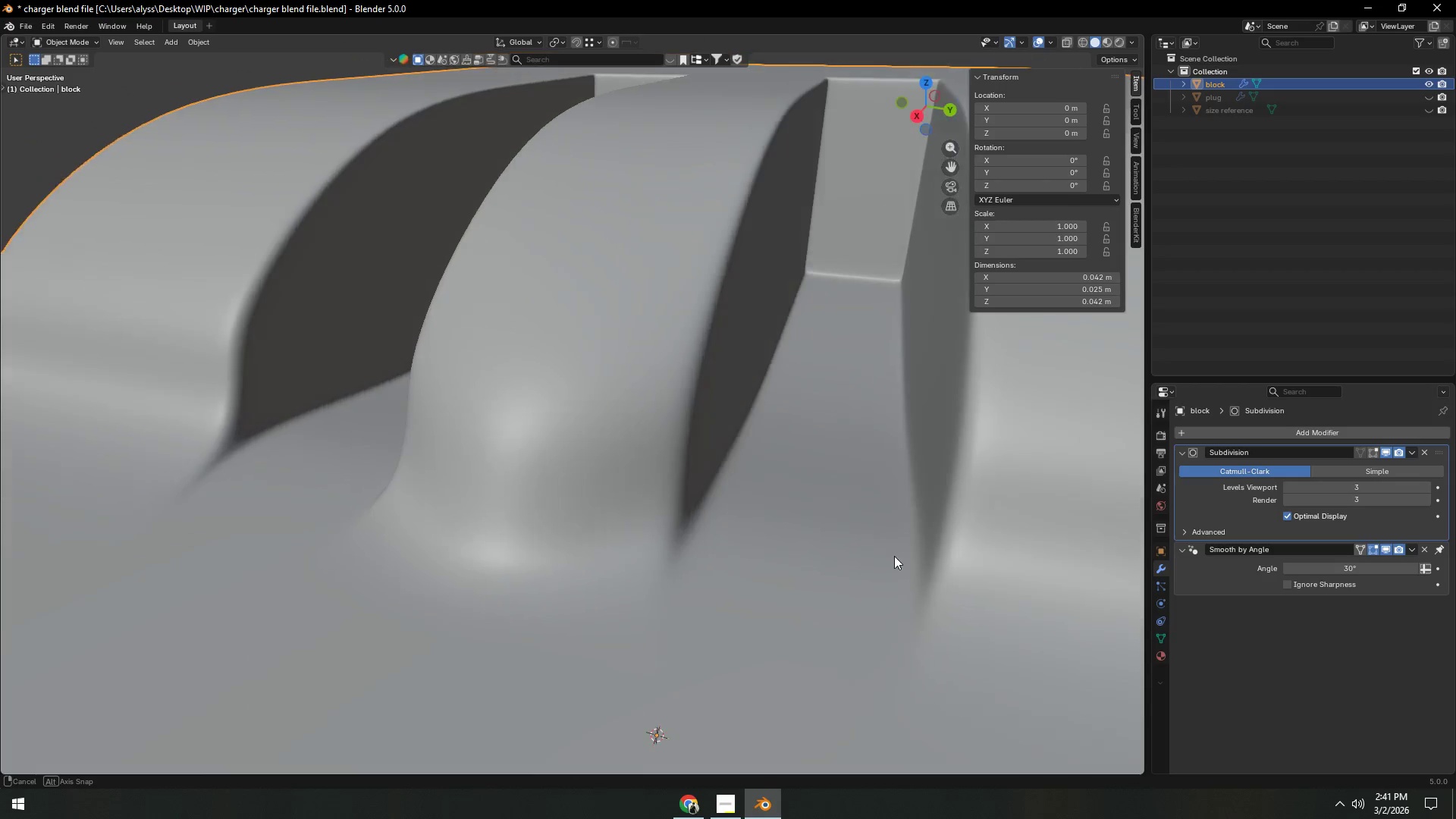 
key(Tab)
 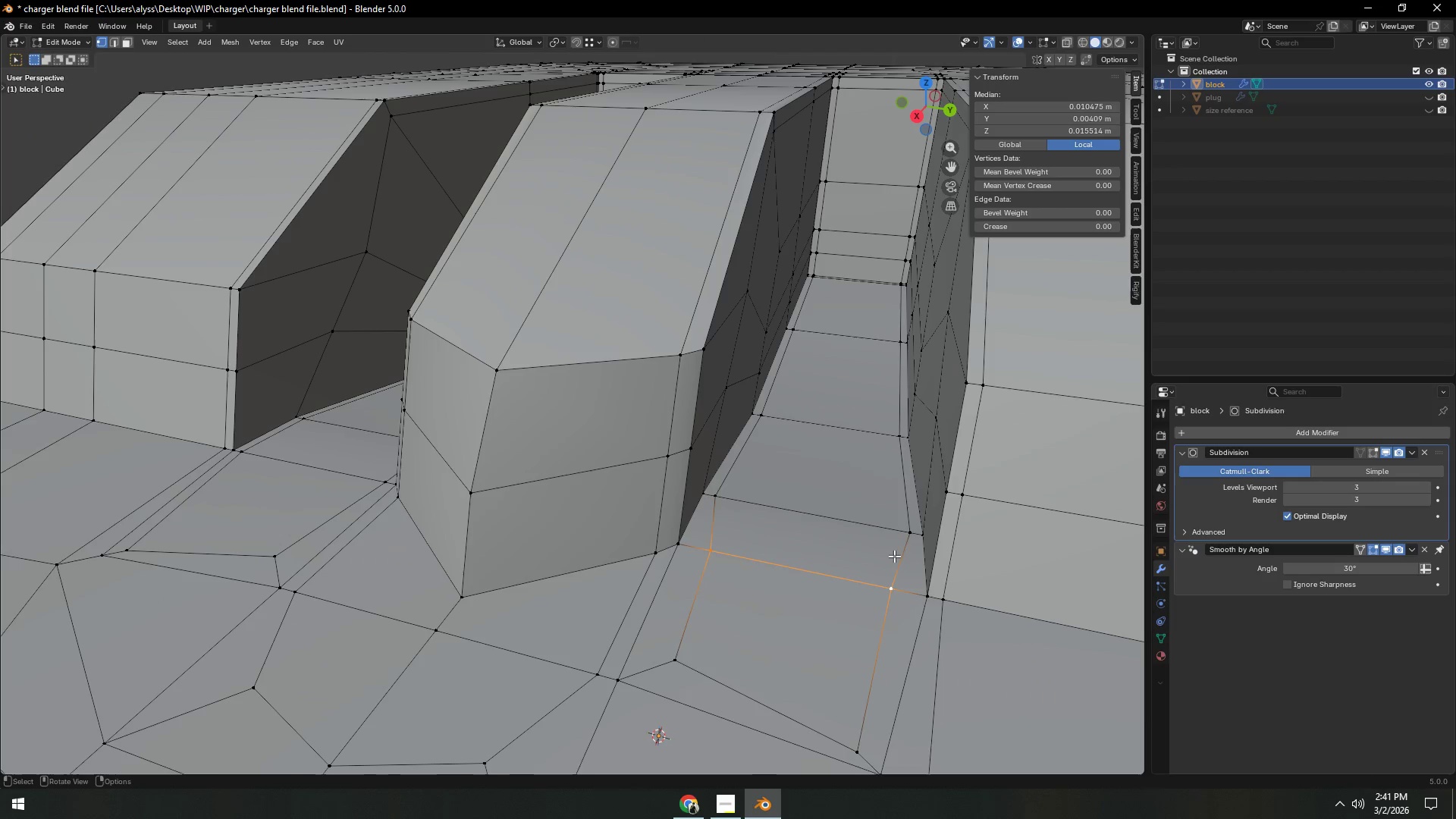 
key(S)
 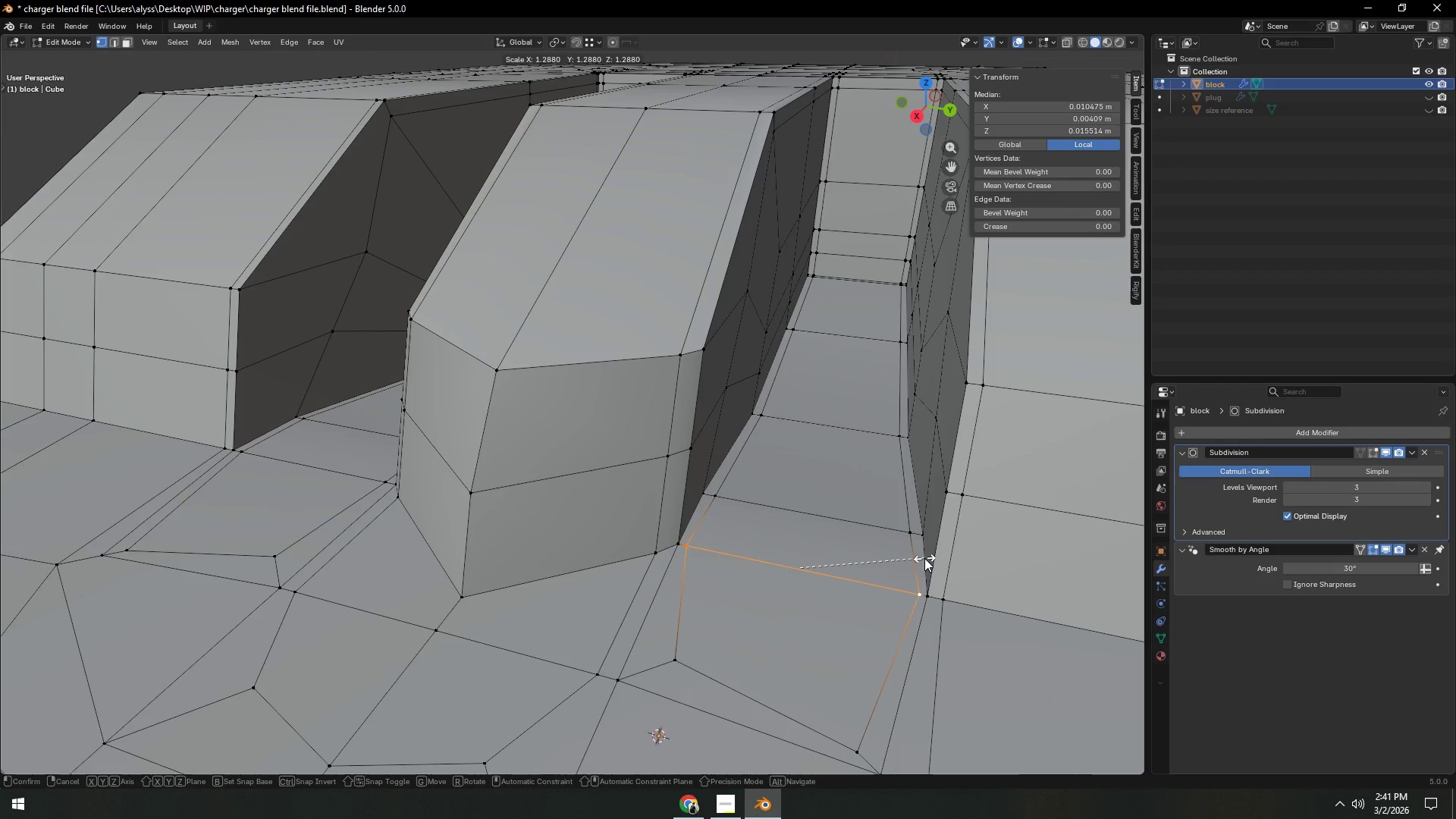 
left_click([924, 558])
 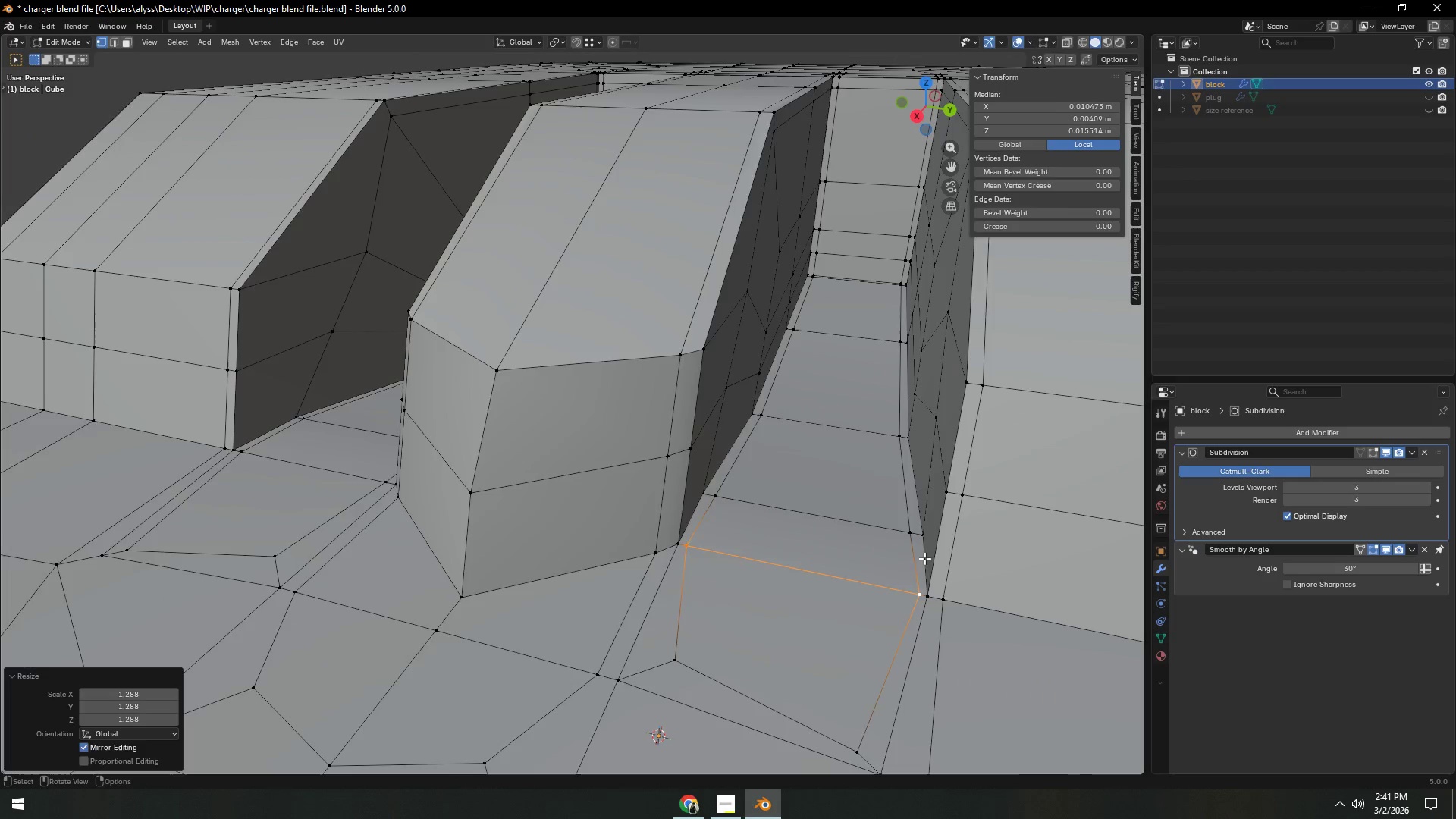 
key(Tab)
 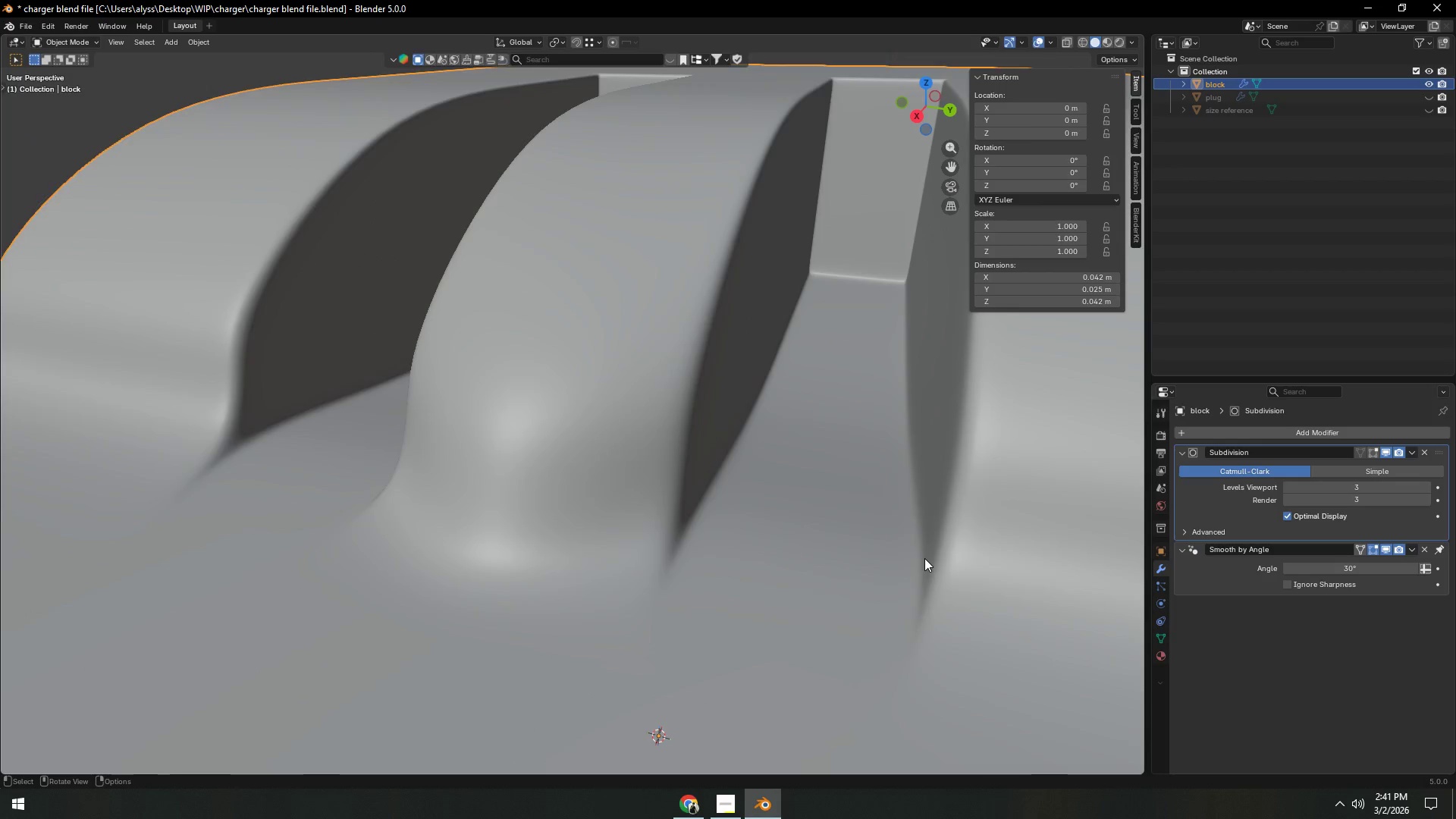 
key(Tab)
 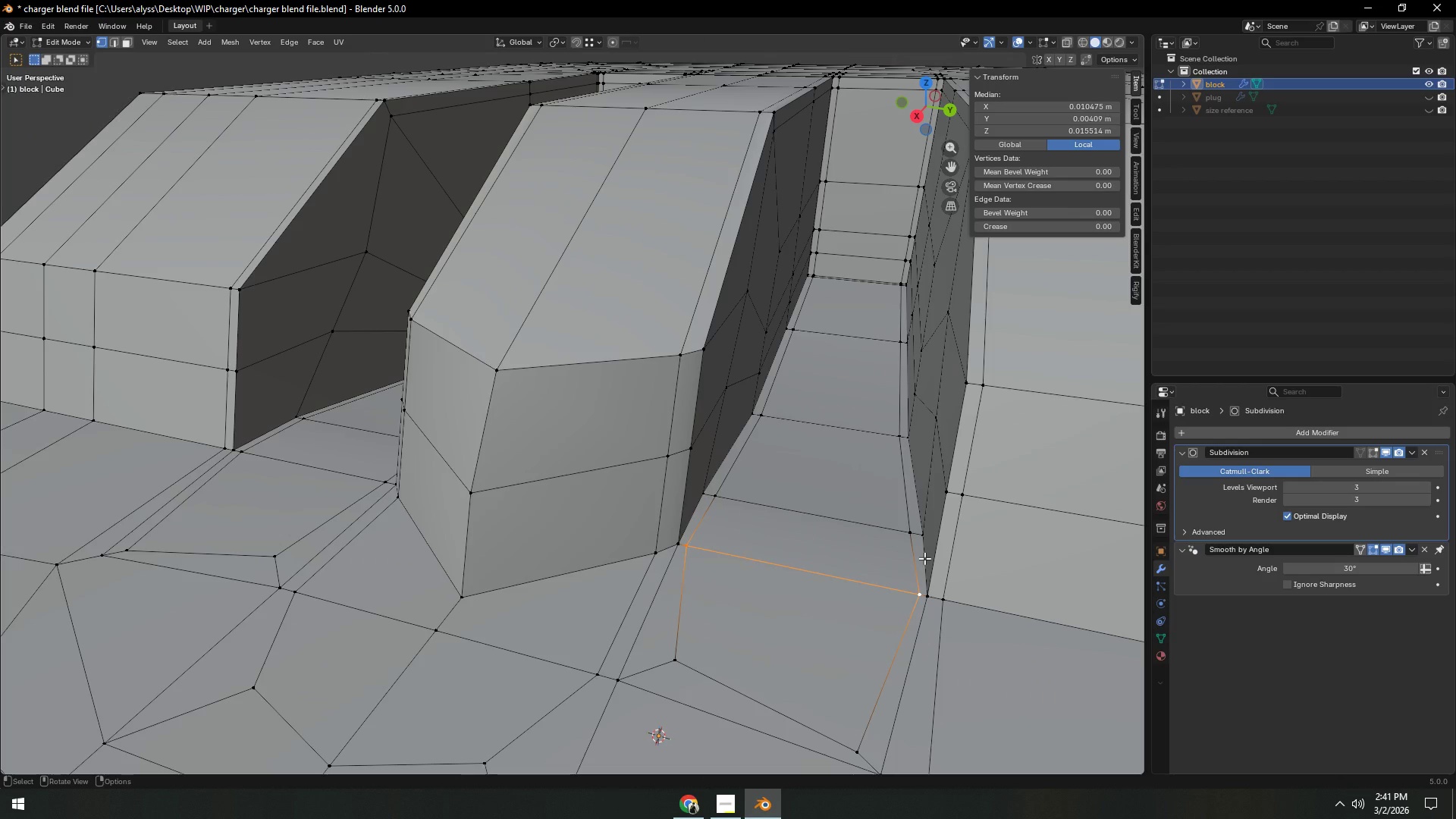 
scroll: coordinate [605, 575], scroll_direction: down, amount: 4.0
 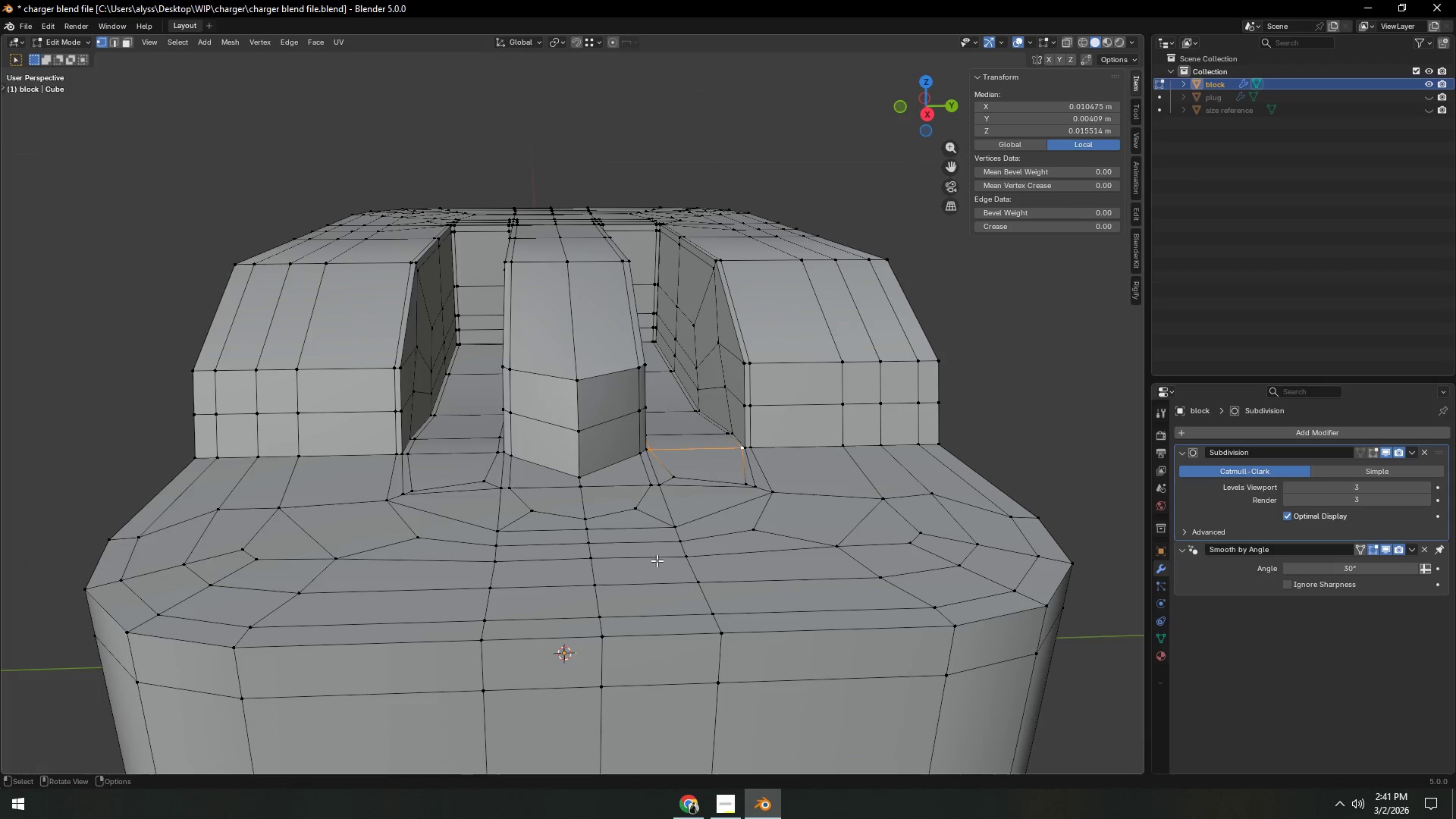 
key(Tab)
 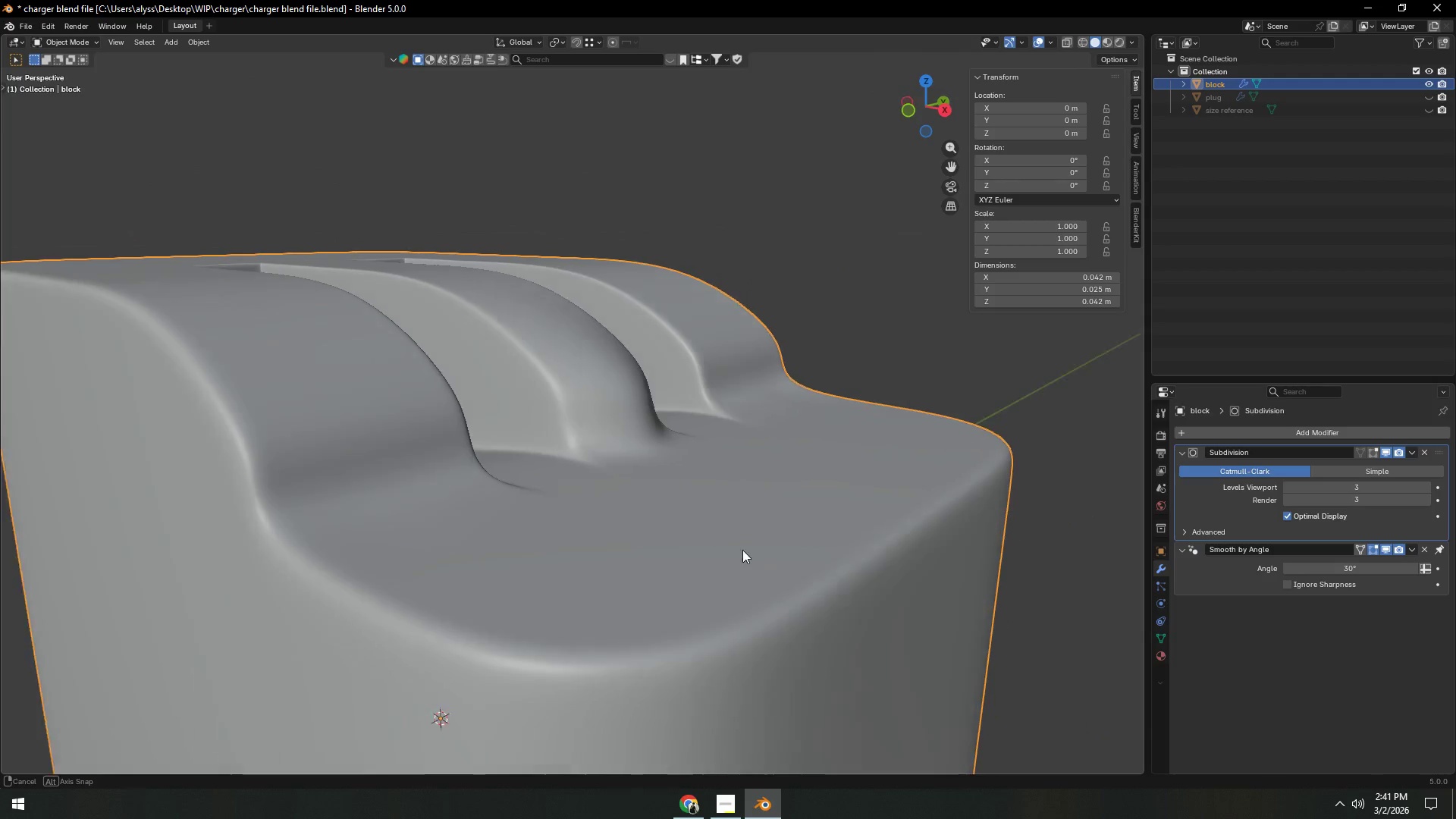 
key(Tab)
 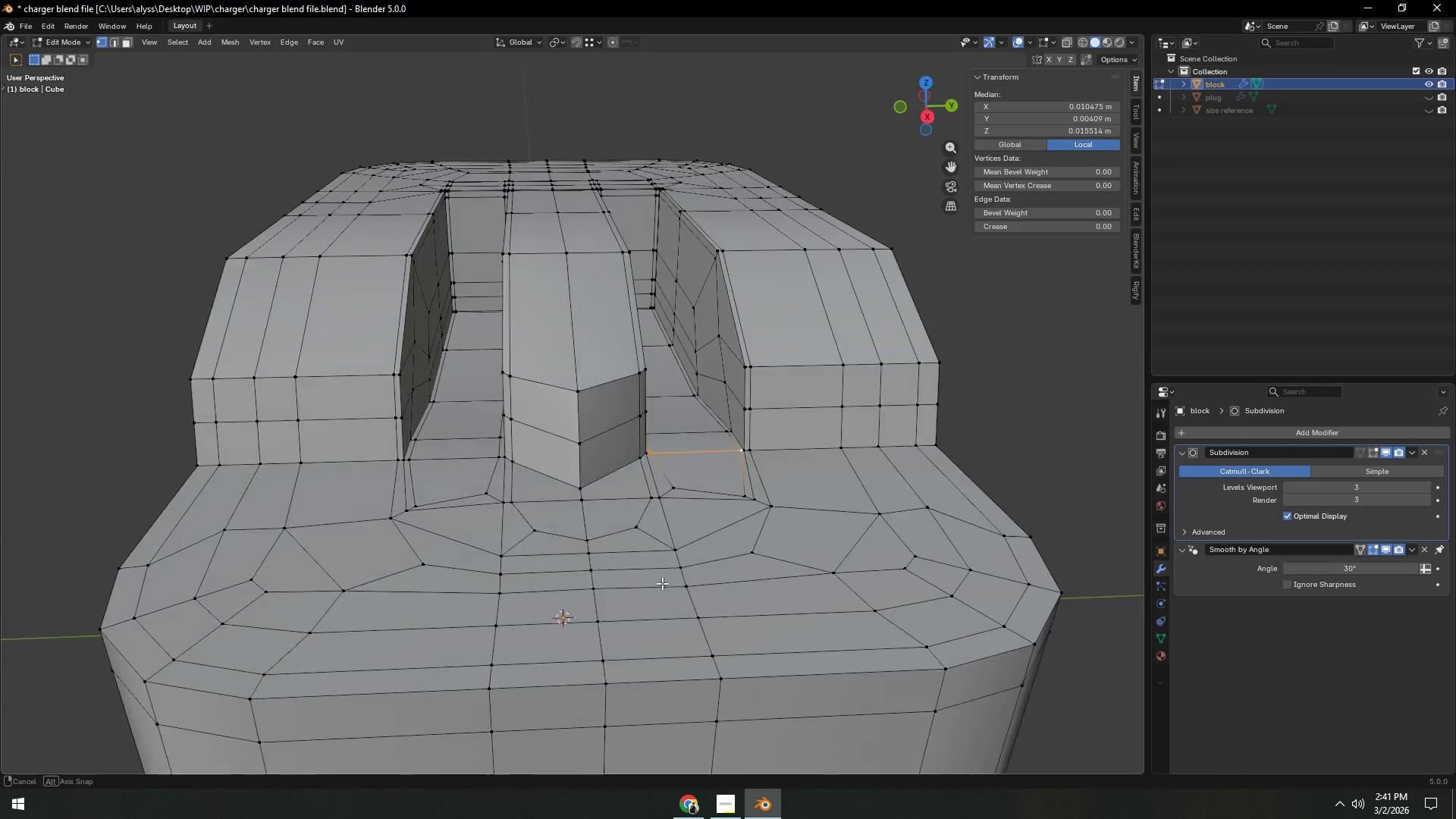 
scroll: coordinate [654, 583], scroll_direction: up, amount: 3.0
 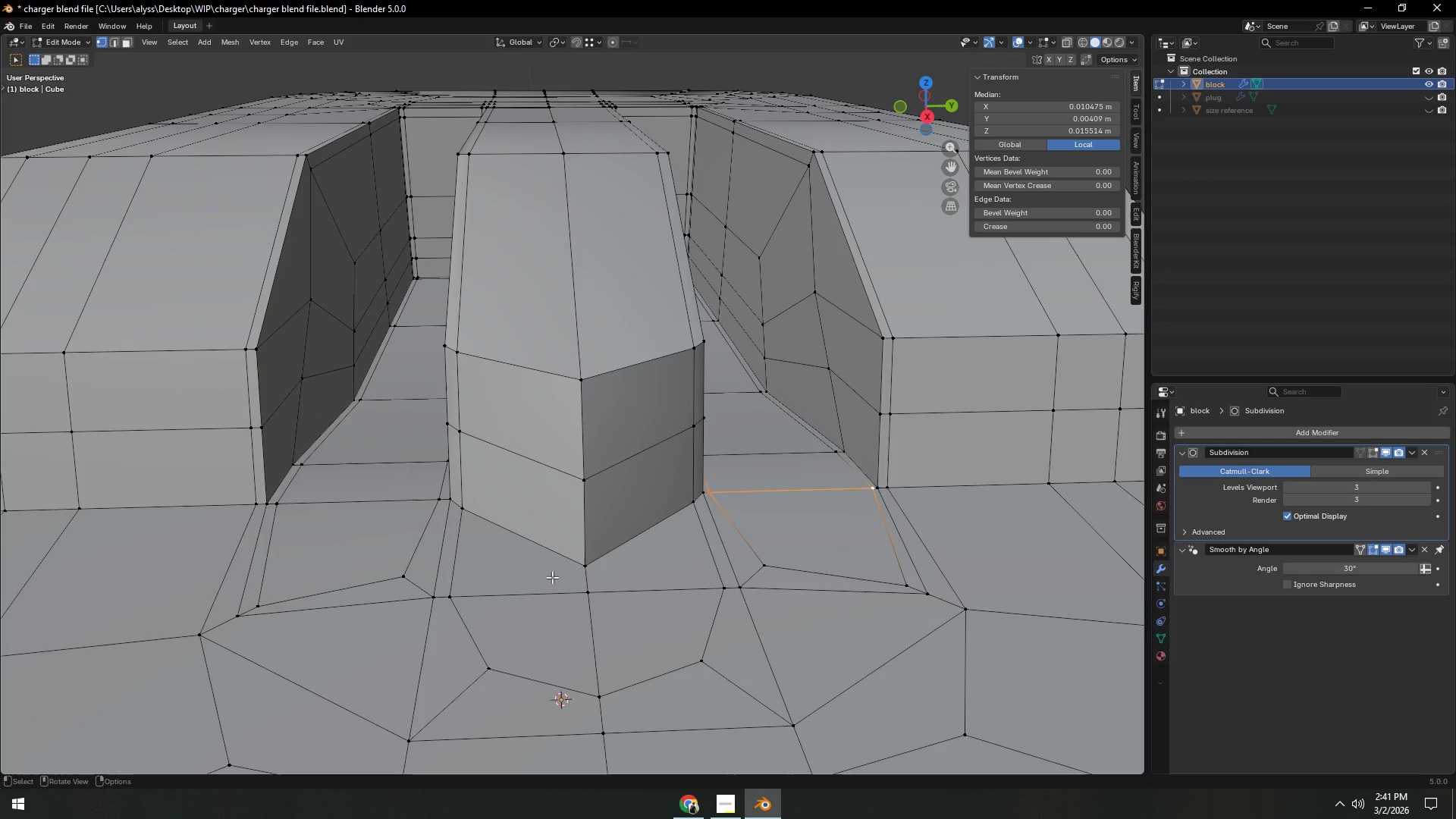 
wait(9.02)
 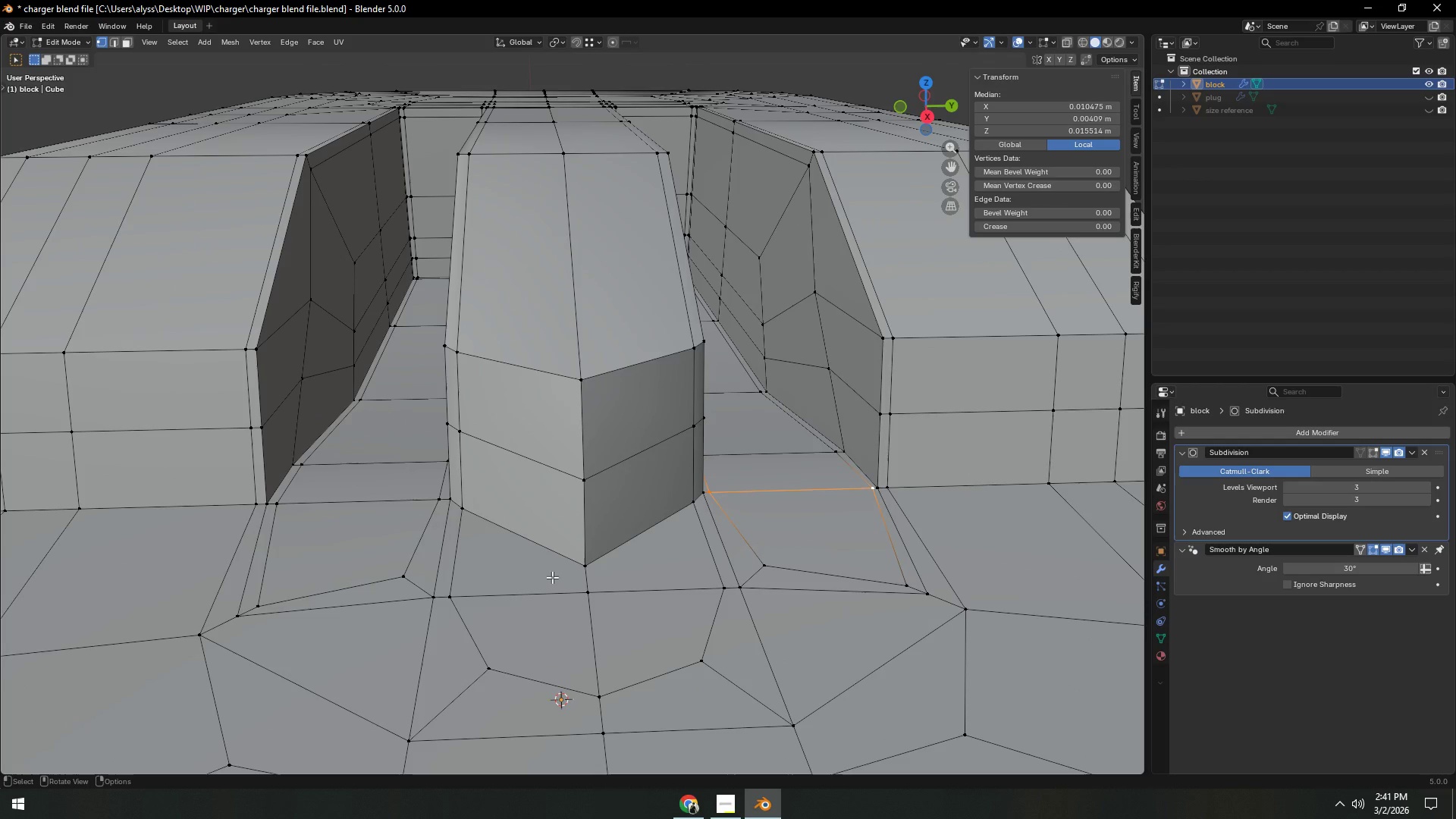 
left_click([464, 519])
 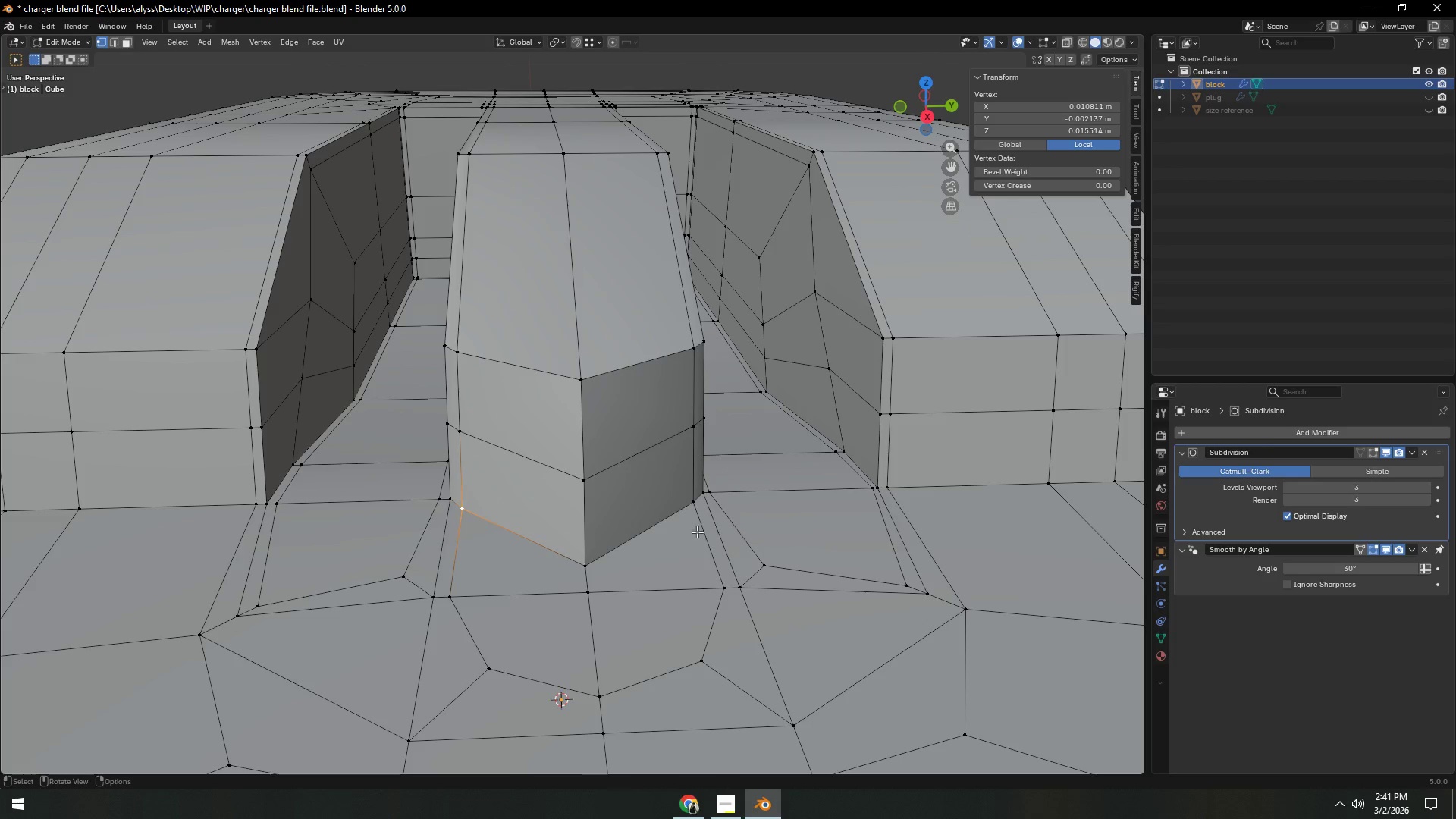 
hold_key(key=ShiftLeft, duration=0.36)
left_click([698, 510])
 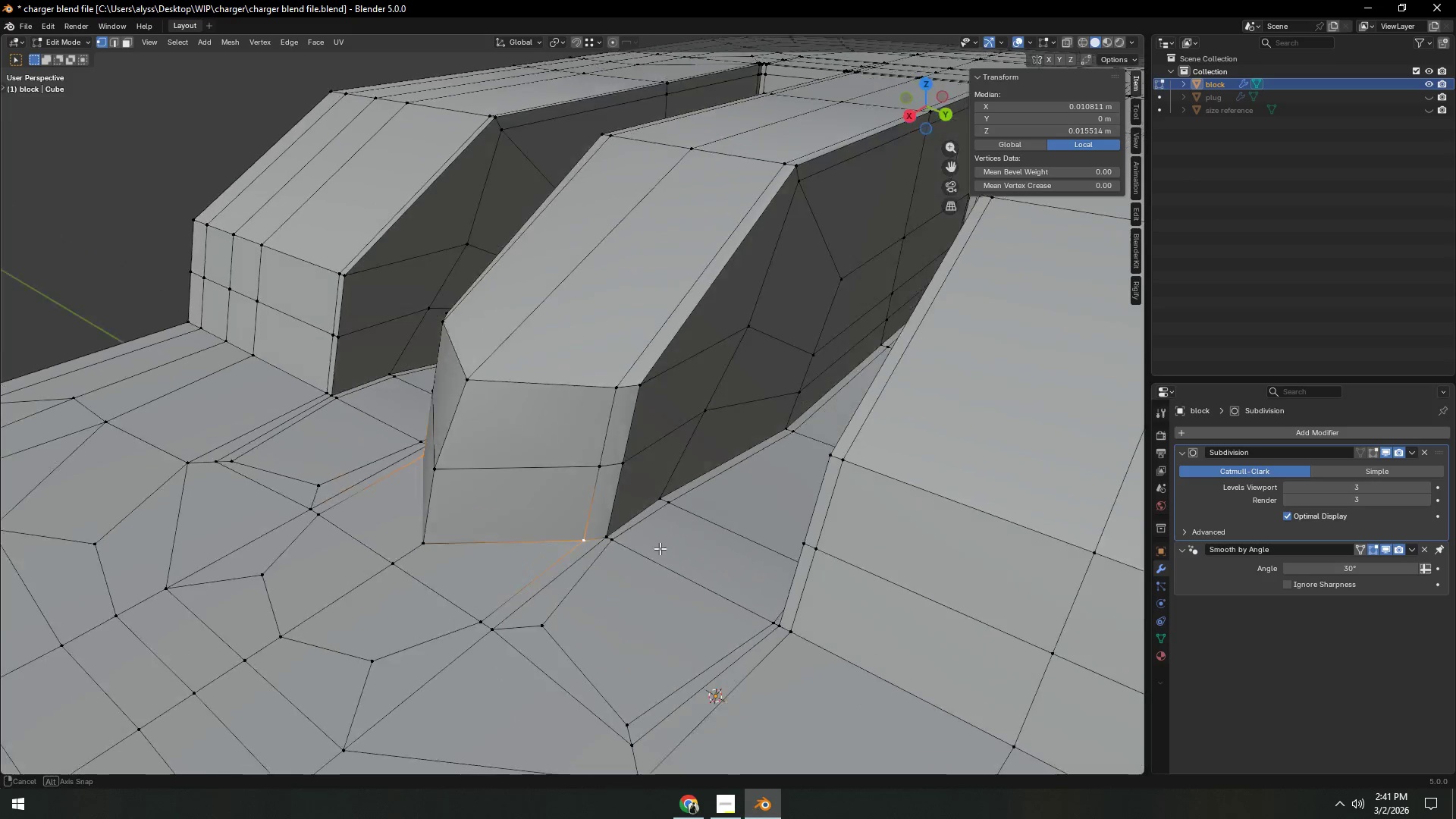 
key(S)
 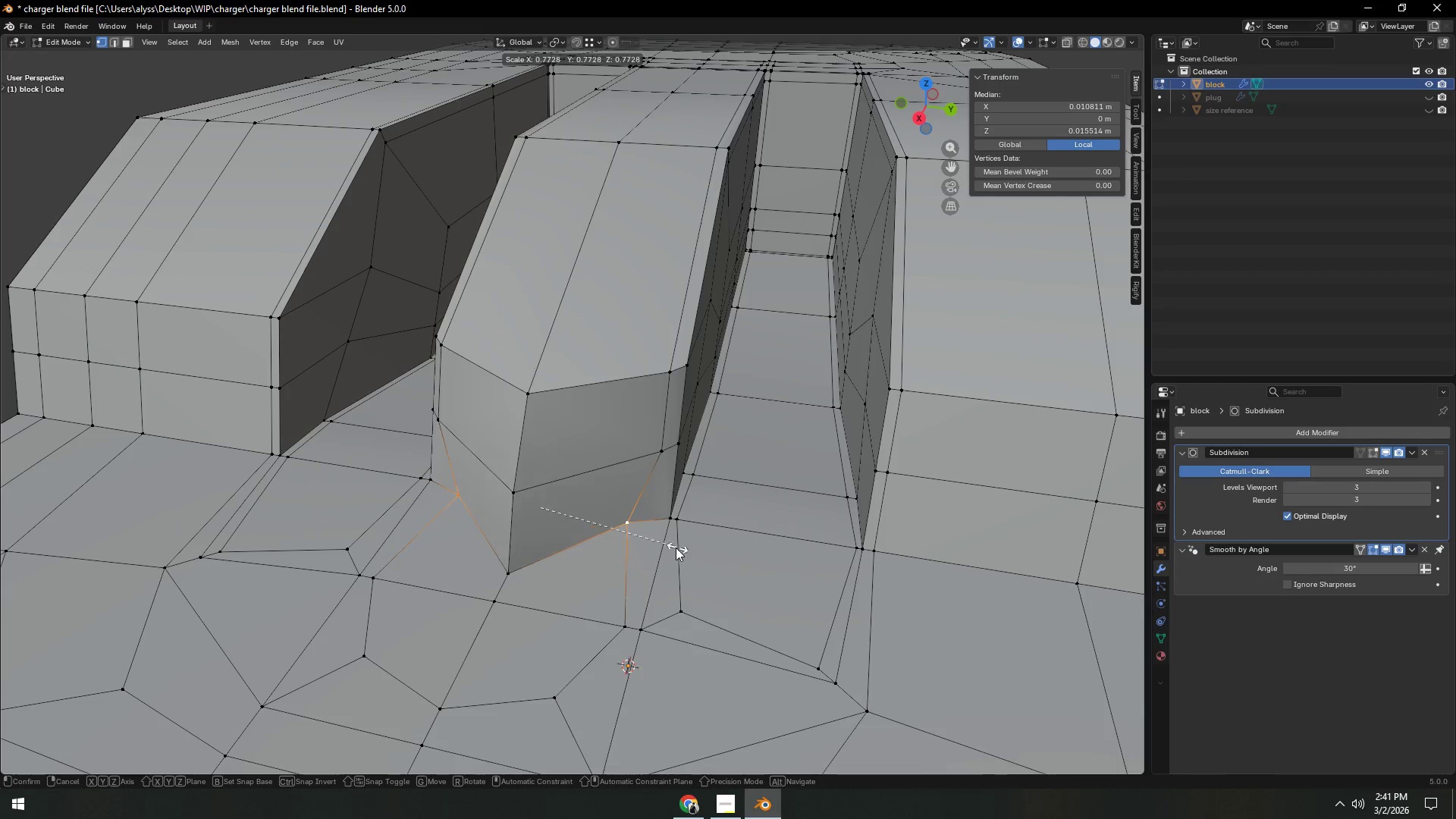 
left_click([673, 548])
 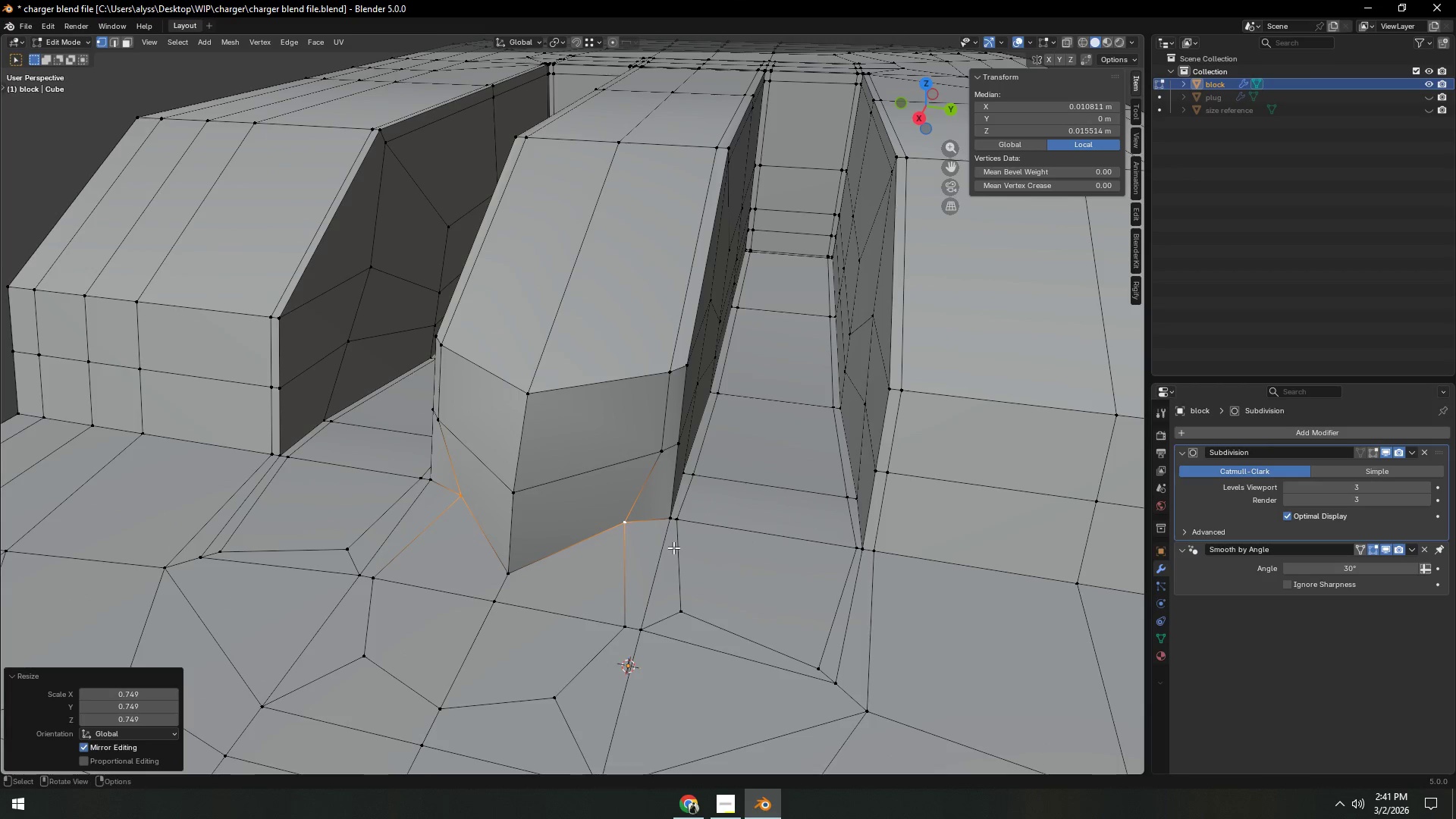 
type(gyx)
 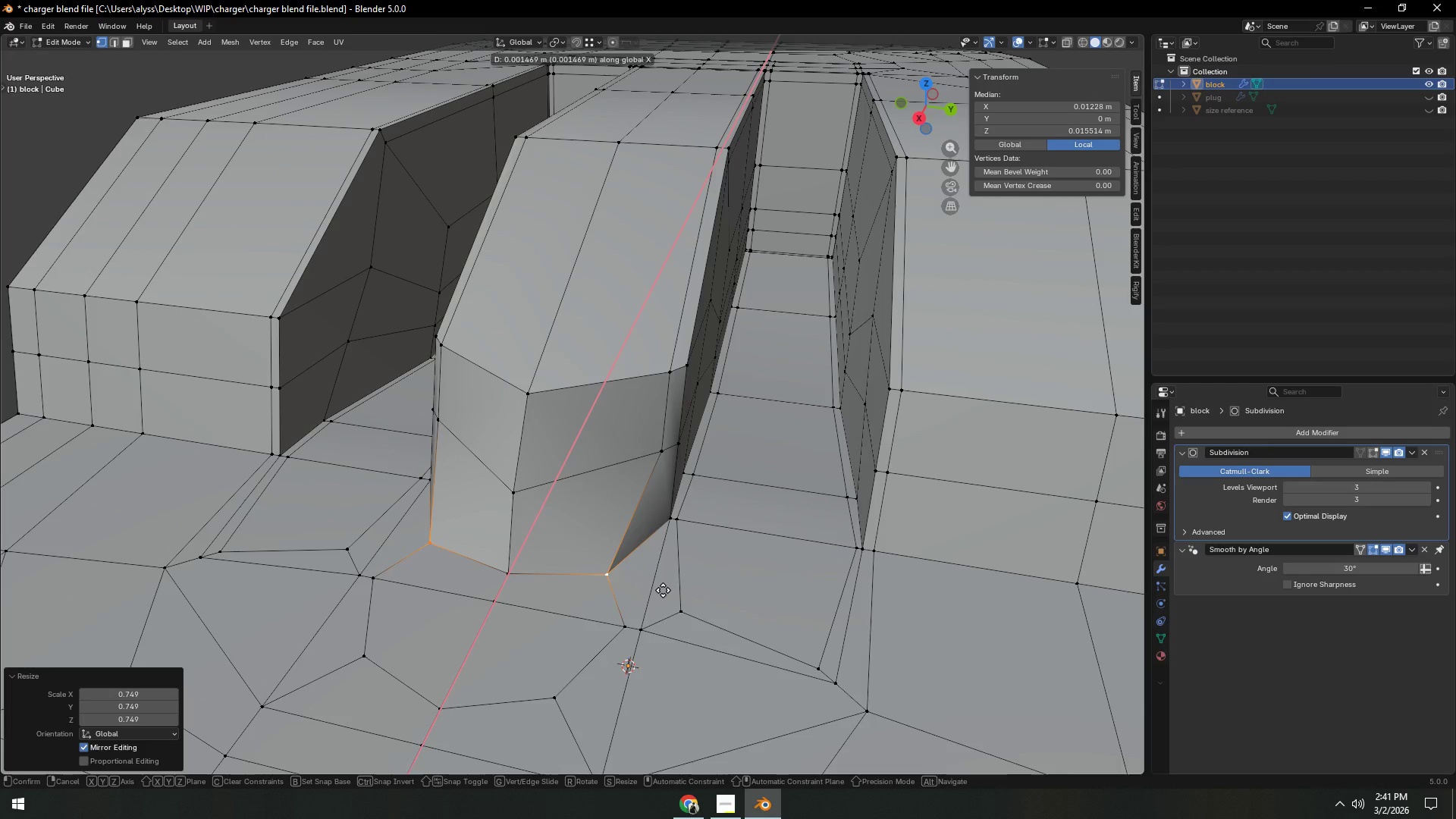 
left_click([661, 592])
 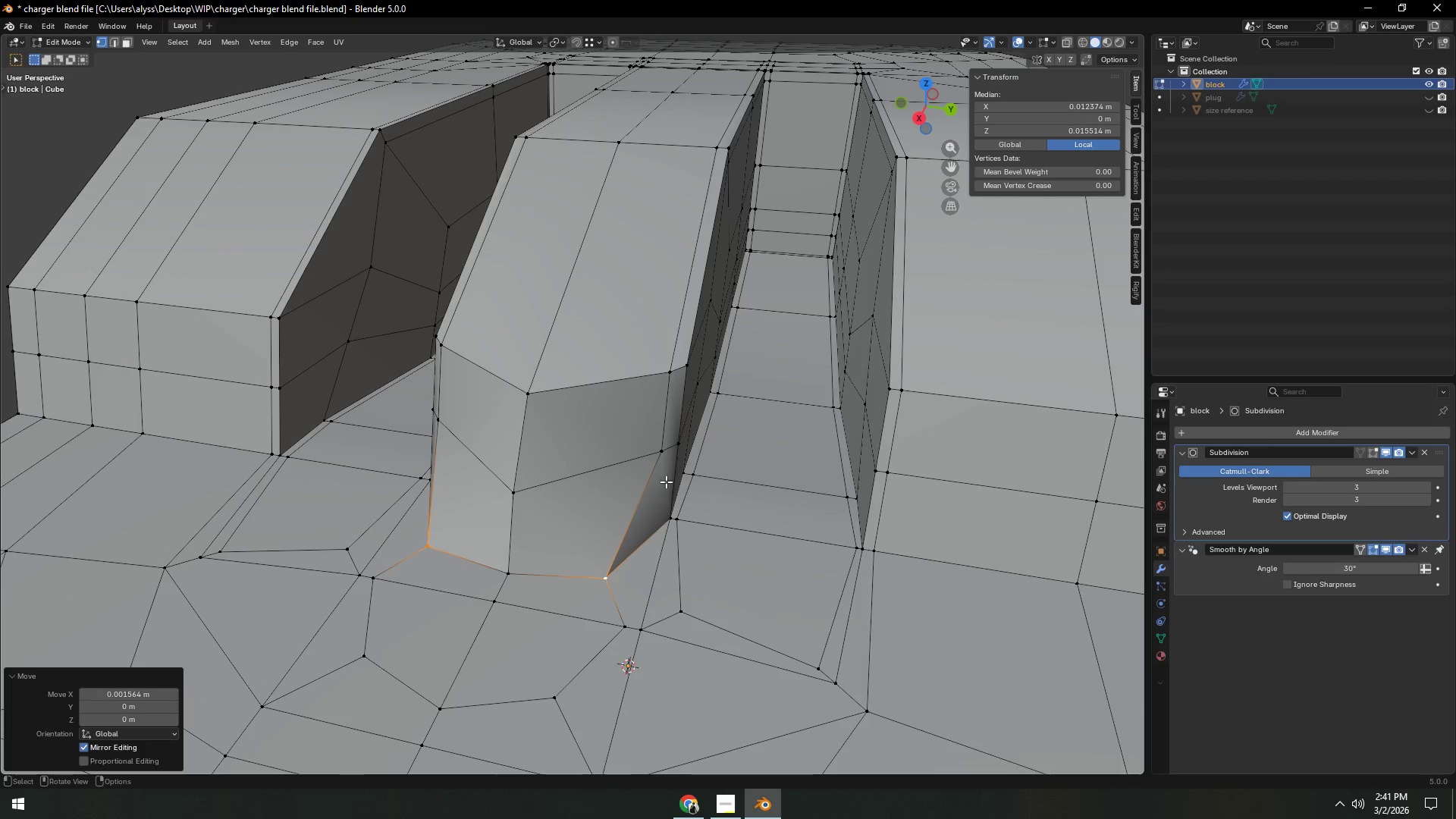 
left_click([664, 453])
 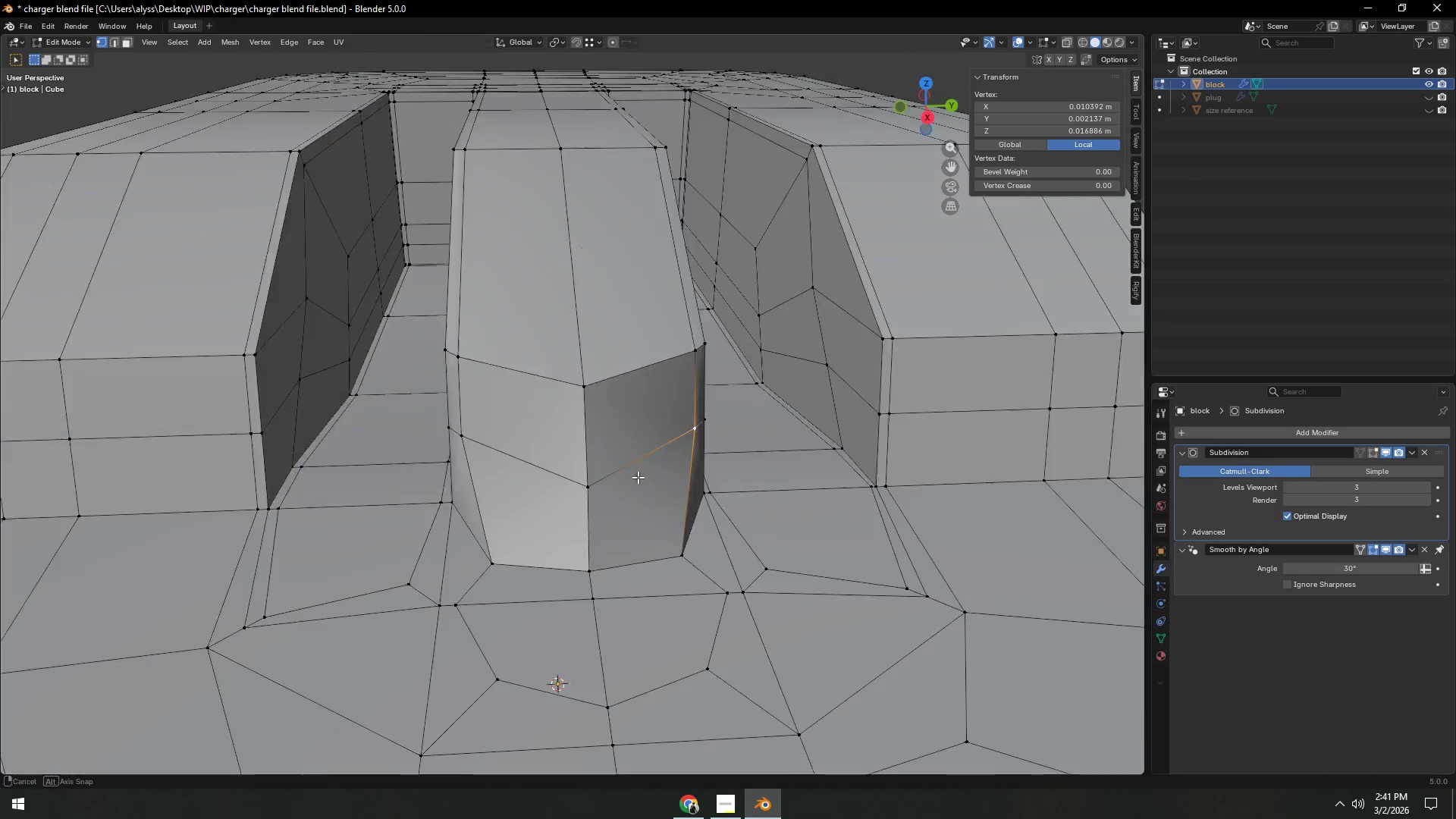 
hold_key(key=ShiftLeft, duration=0.64)
left_click([507, 451])
 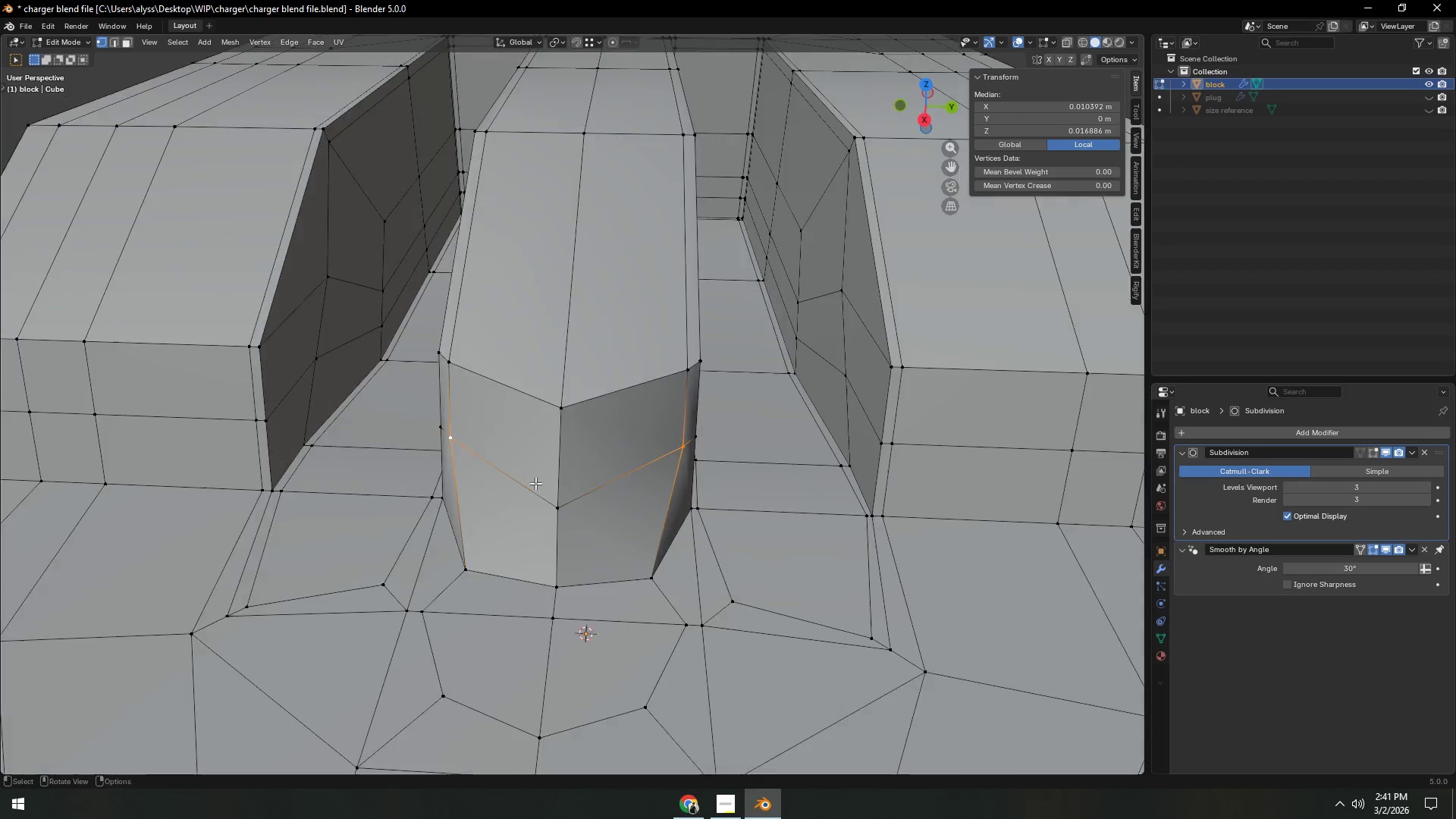 
key(S)
 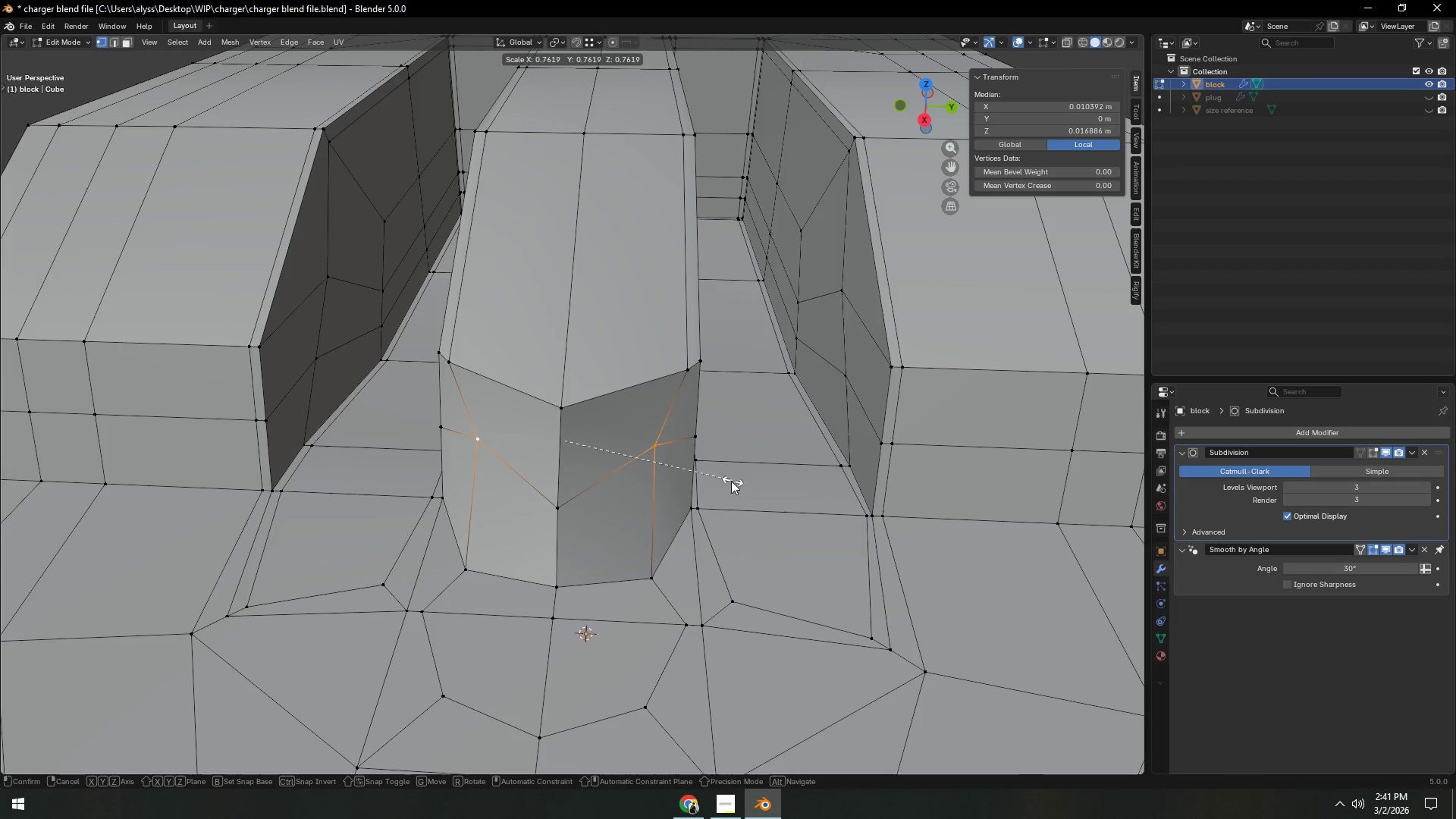 
left_click([727, 479])
 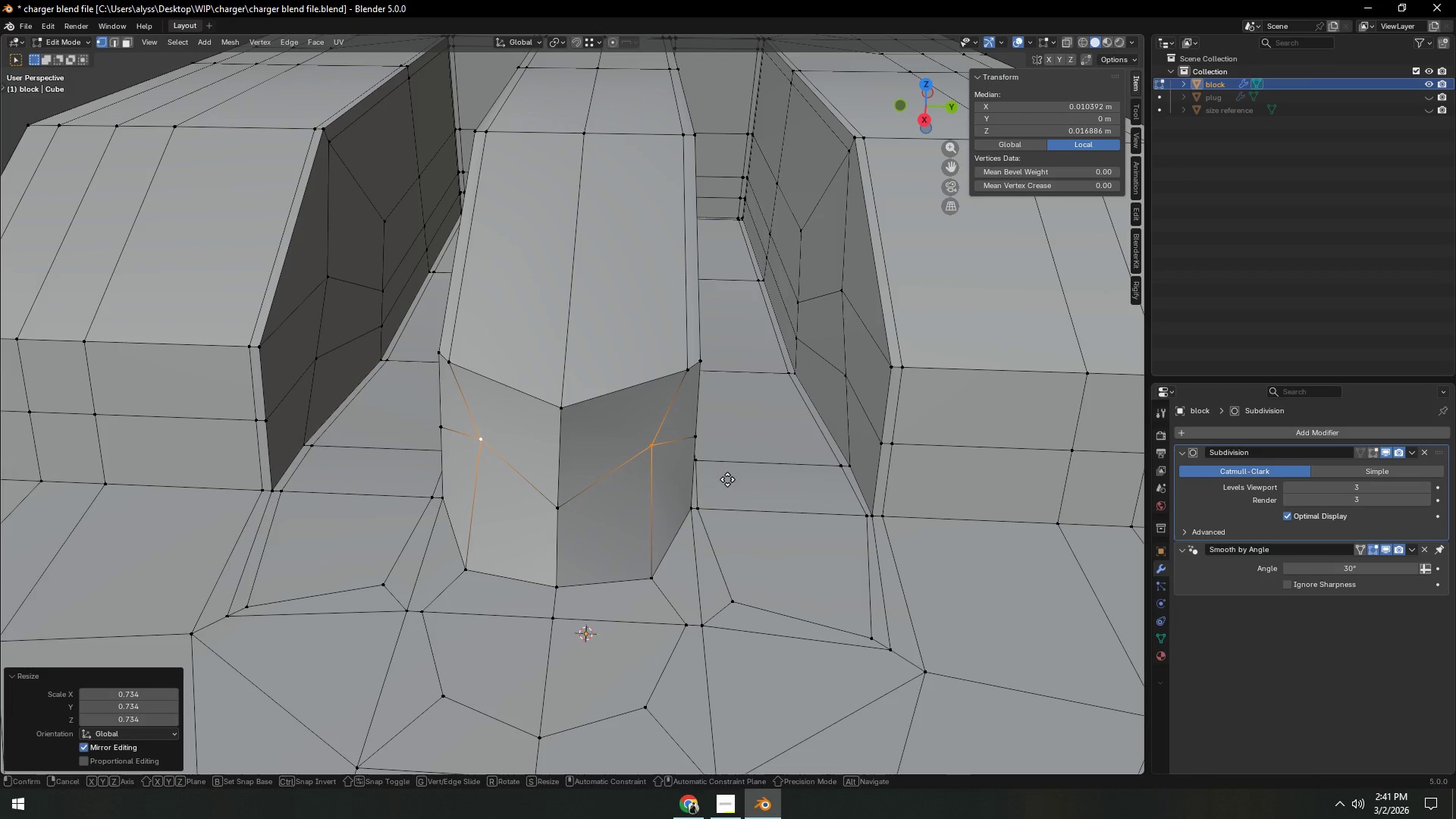 
type(gx)
 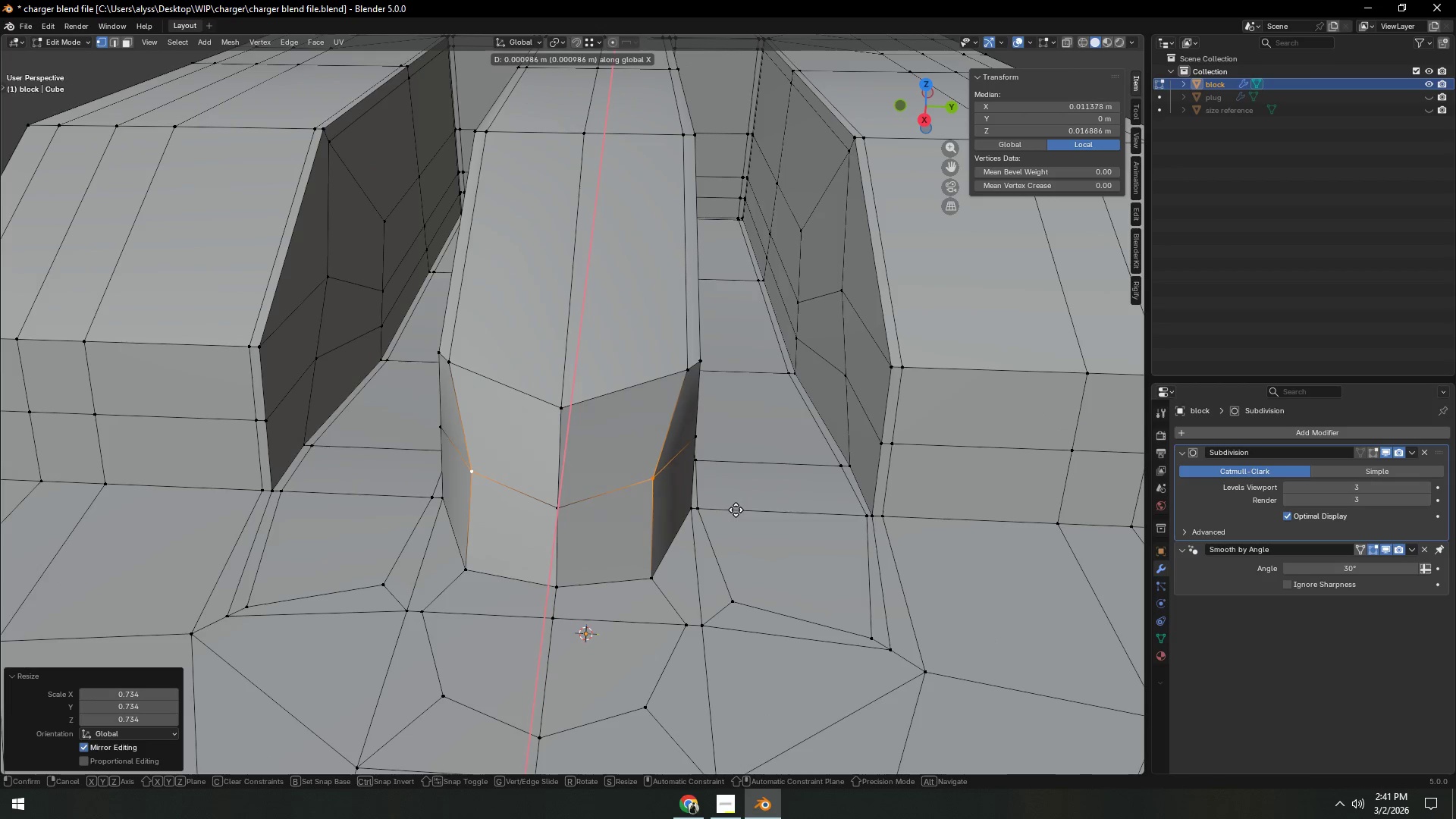 
left_click([736, 510])
 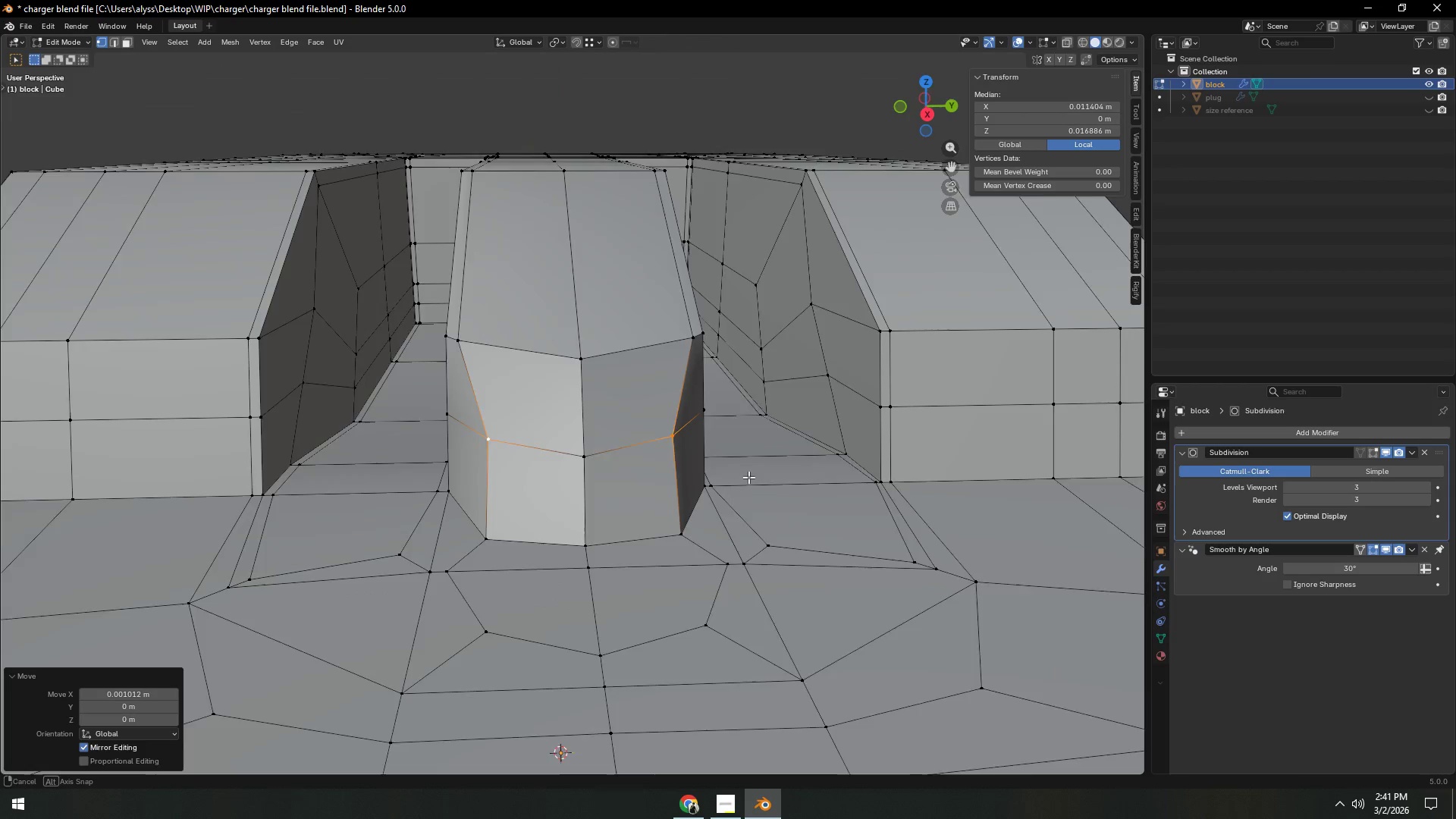 
key(S)
 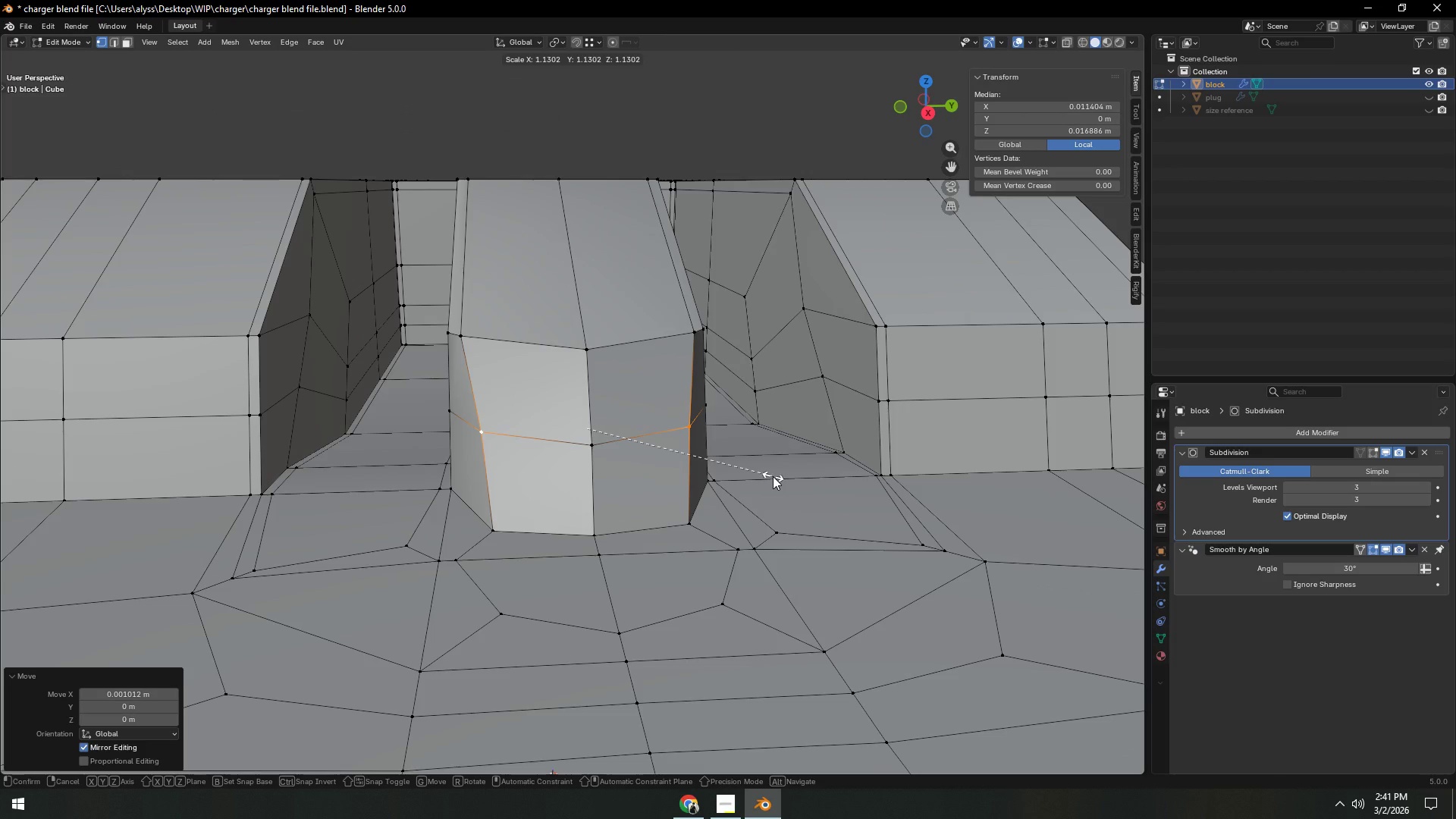 
left_click([773, 476])
 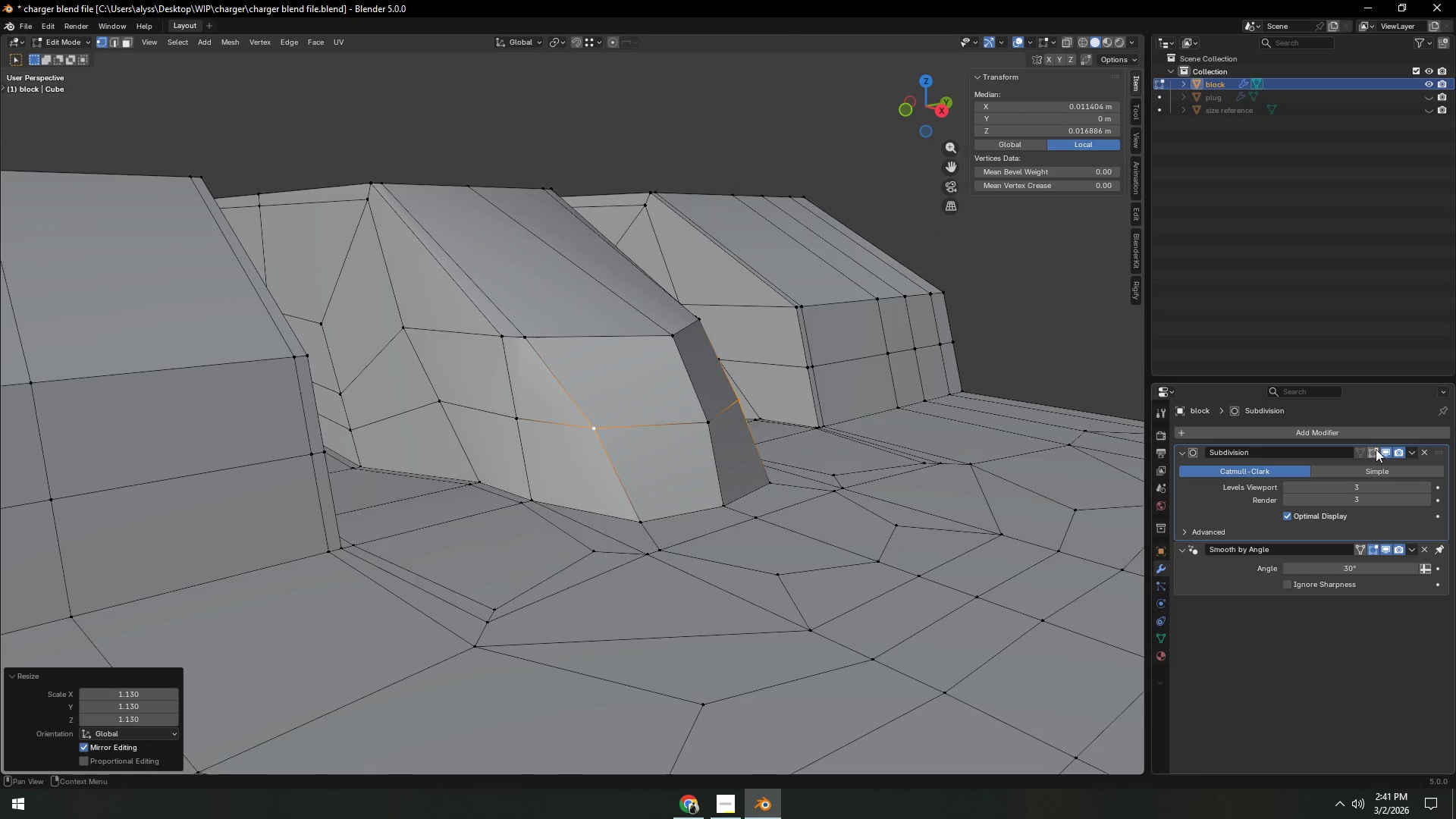 
key(Tab)
 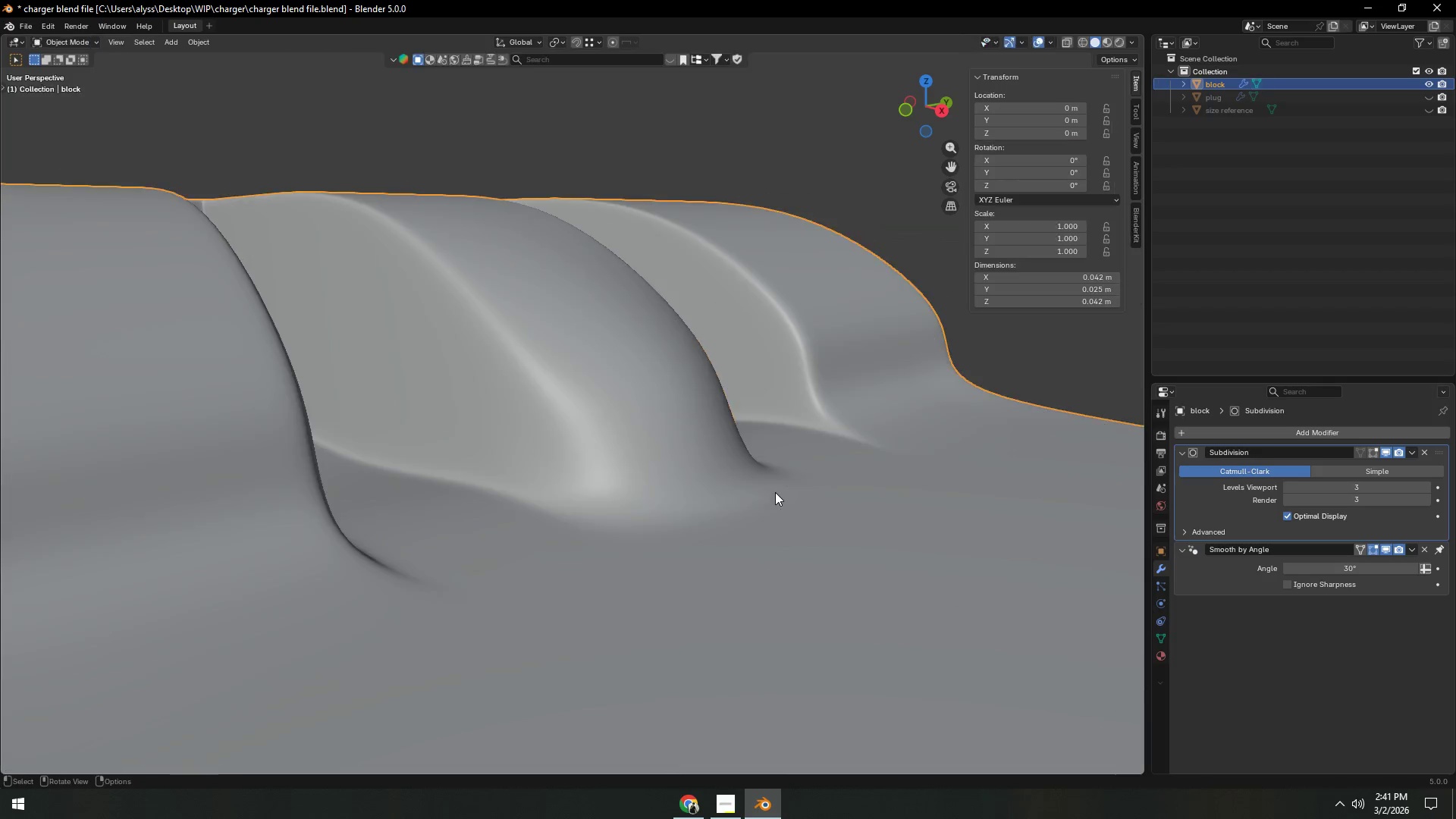 
scroll: coordinate [571, 507], scroll_direction: down, amount: 7.0
 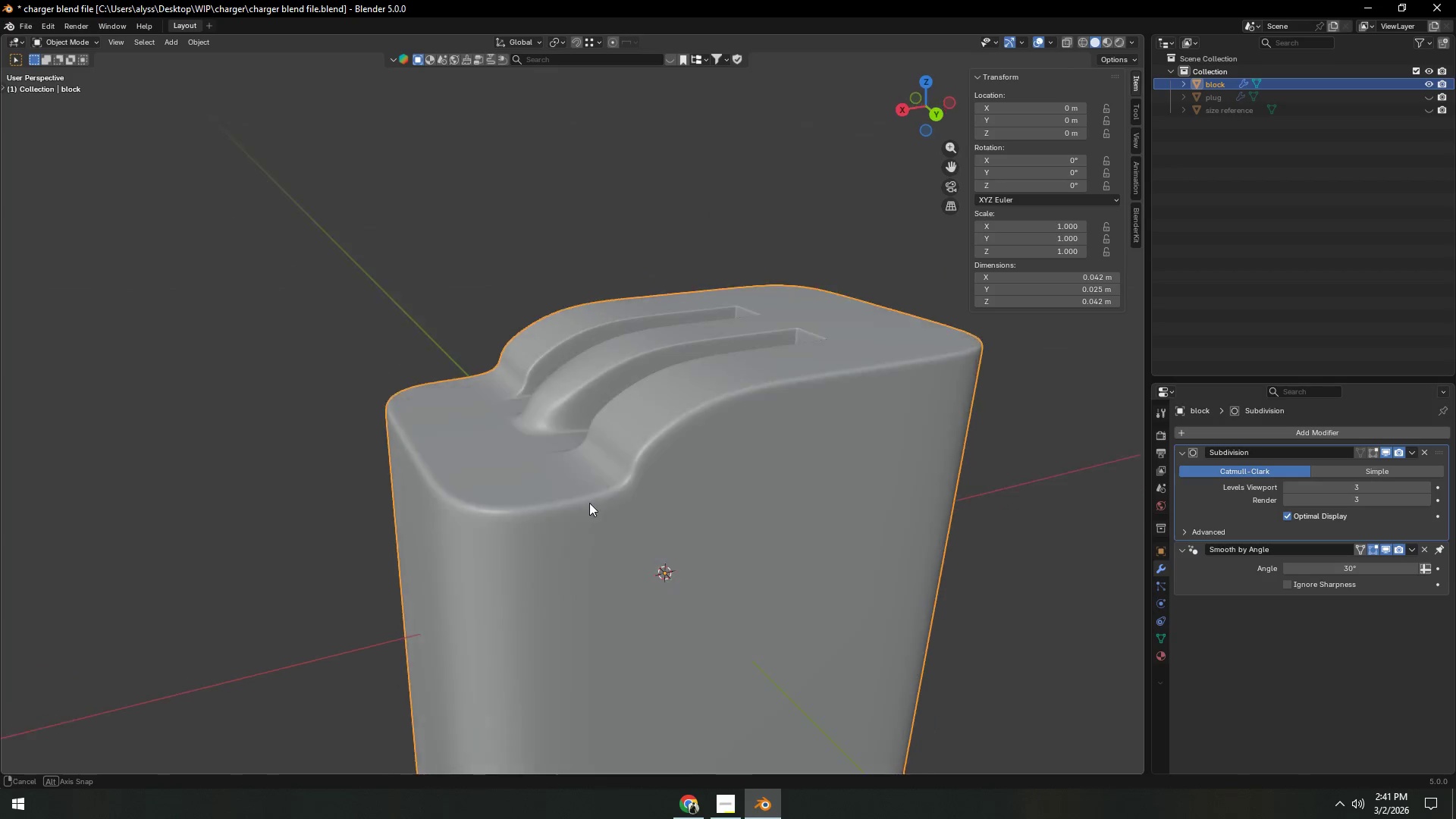 
scroll: coordinate [573, 511], scroll_direction: up, amount: 6.0
 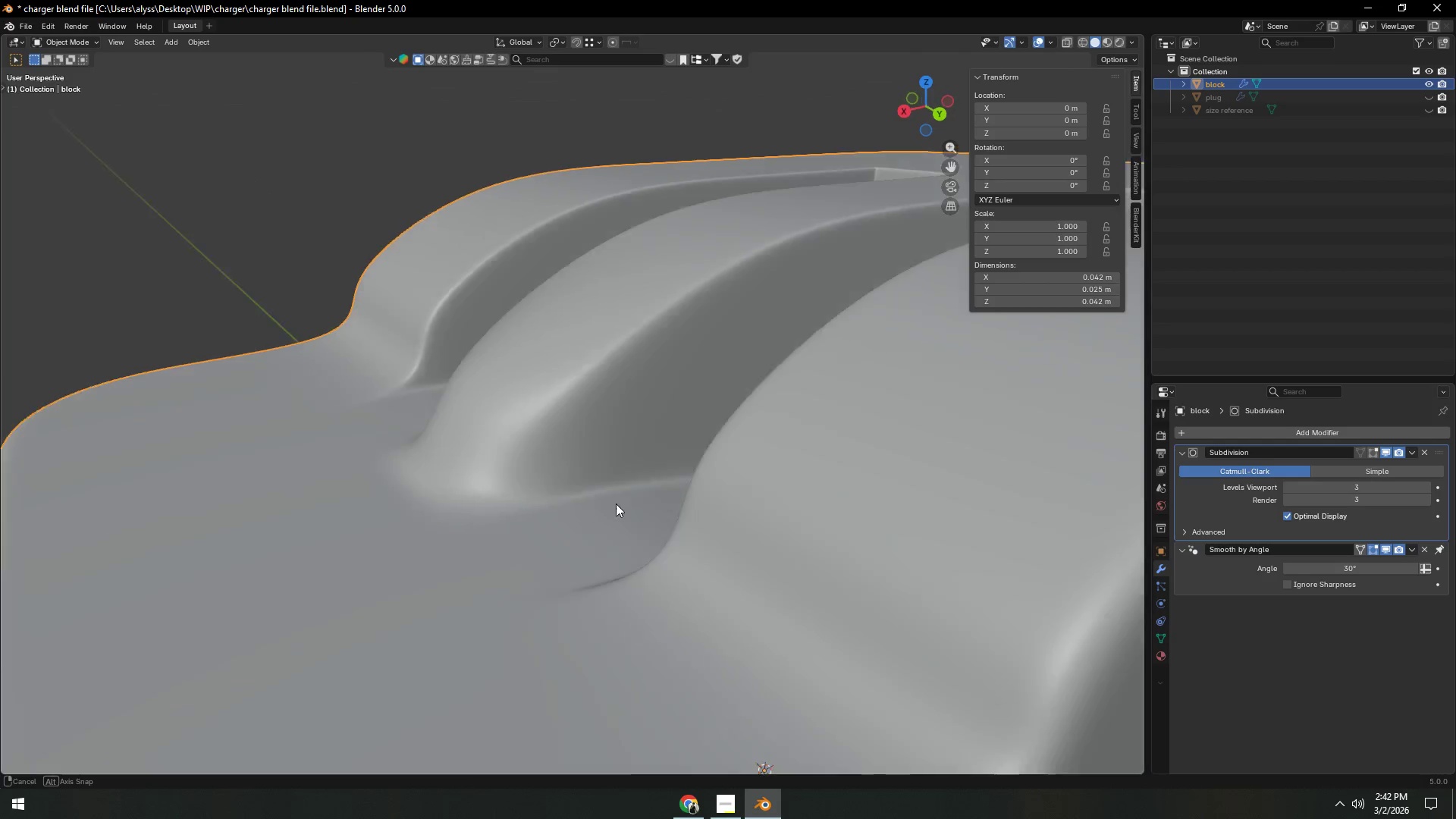 
key(Tab)
 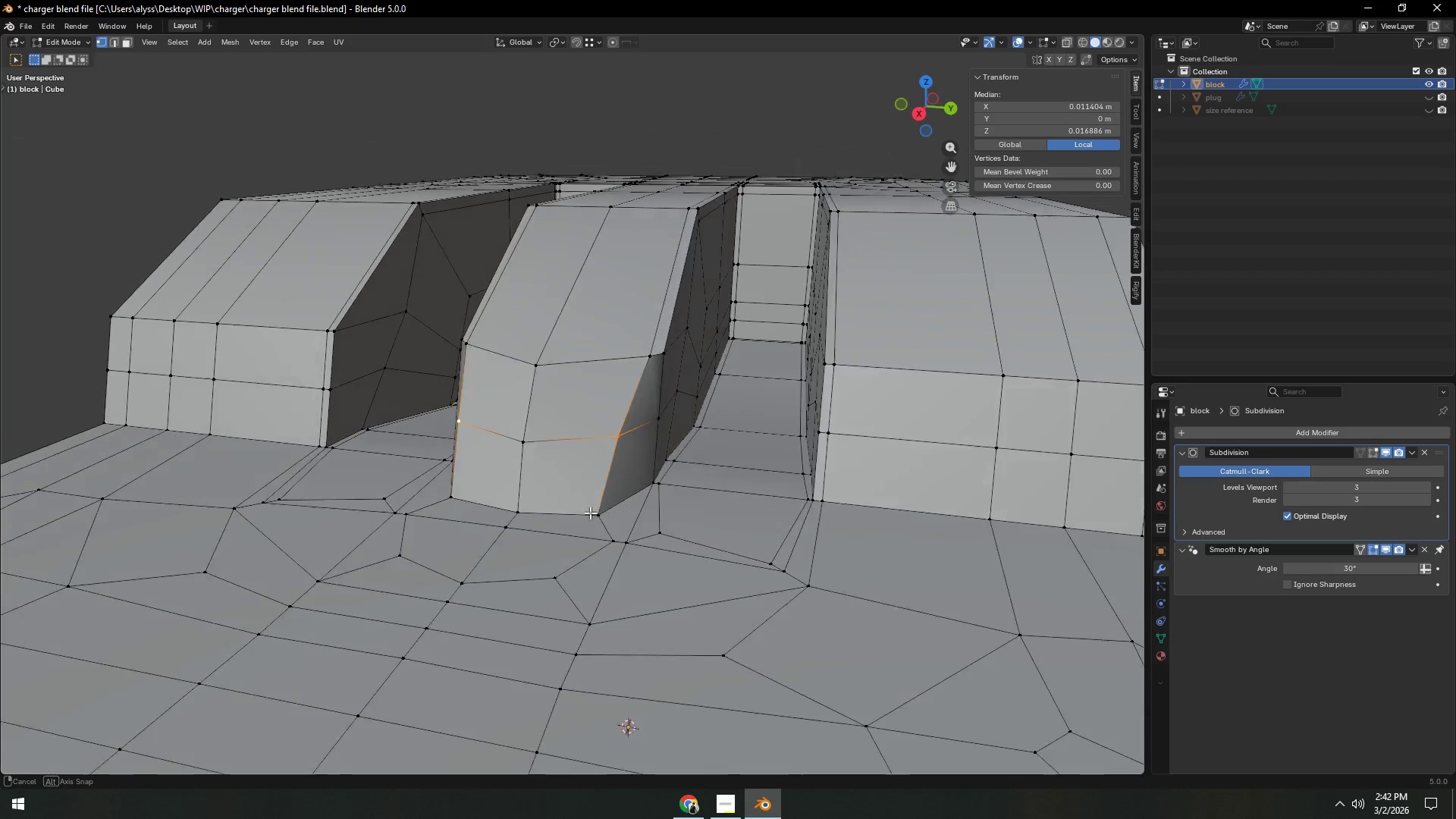 
key(Control+ControlLeft)
 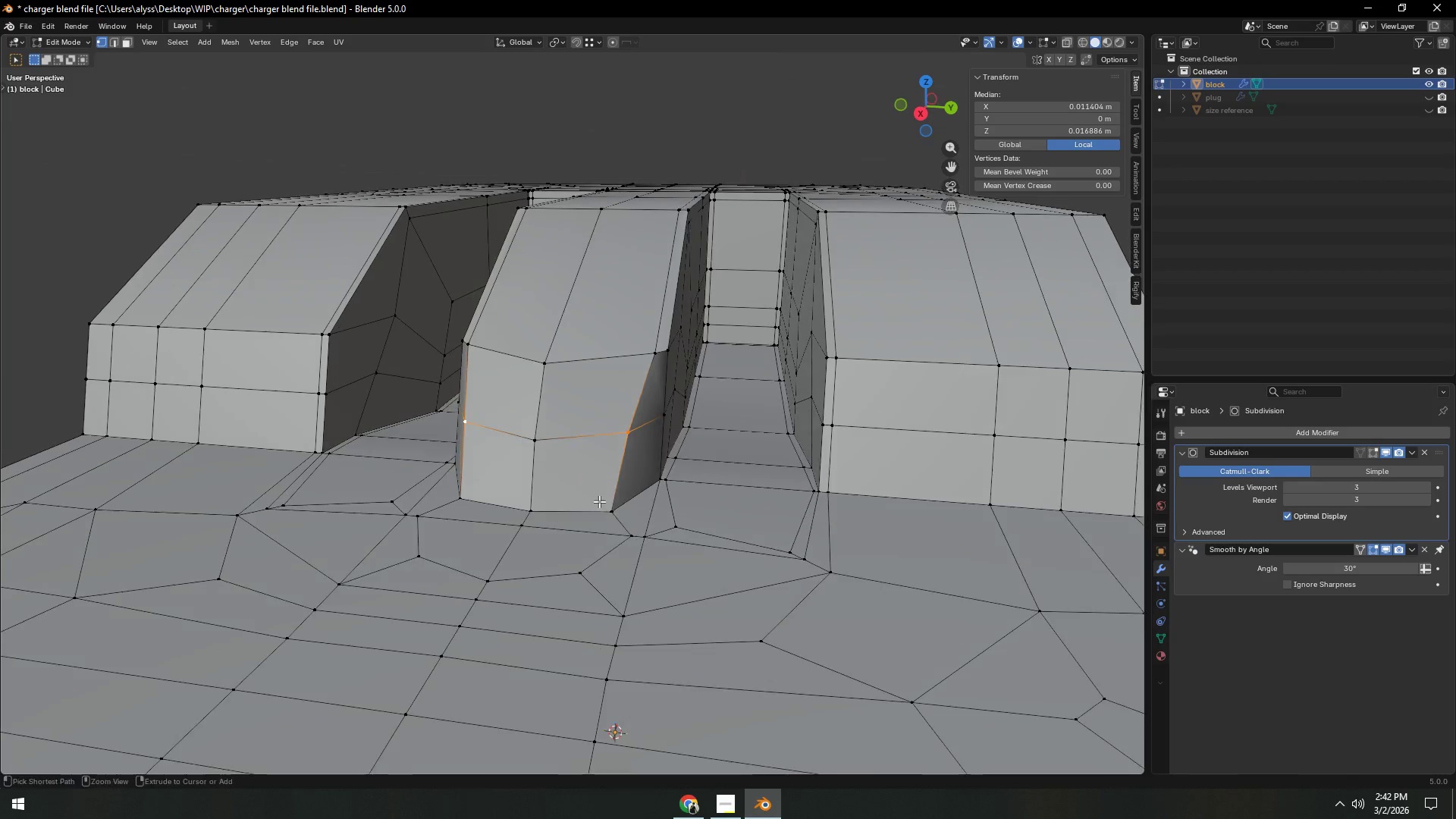 
key(Control+R)
 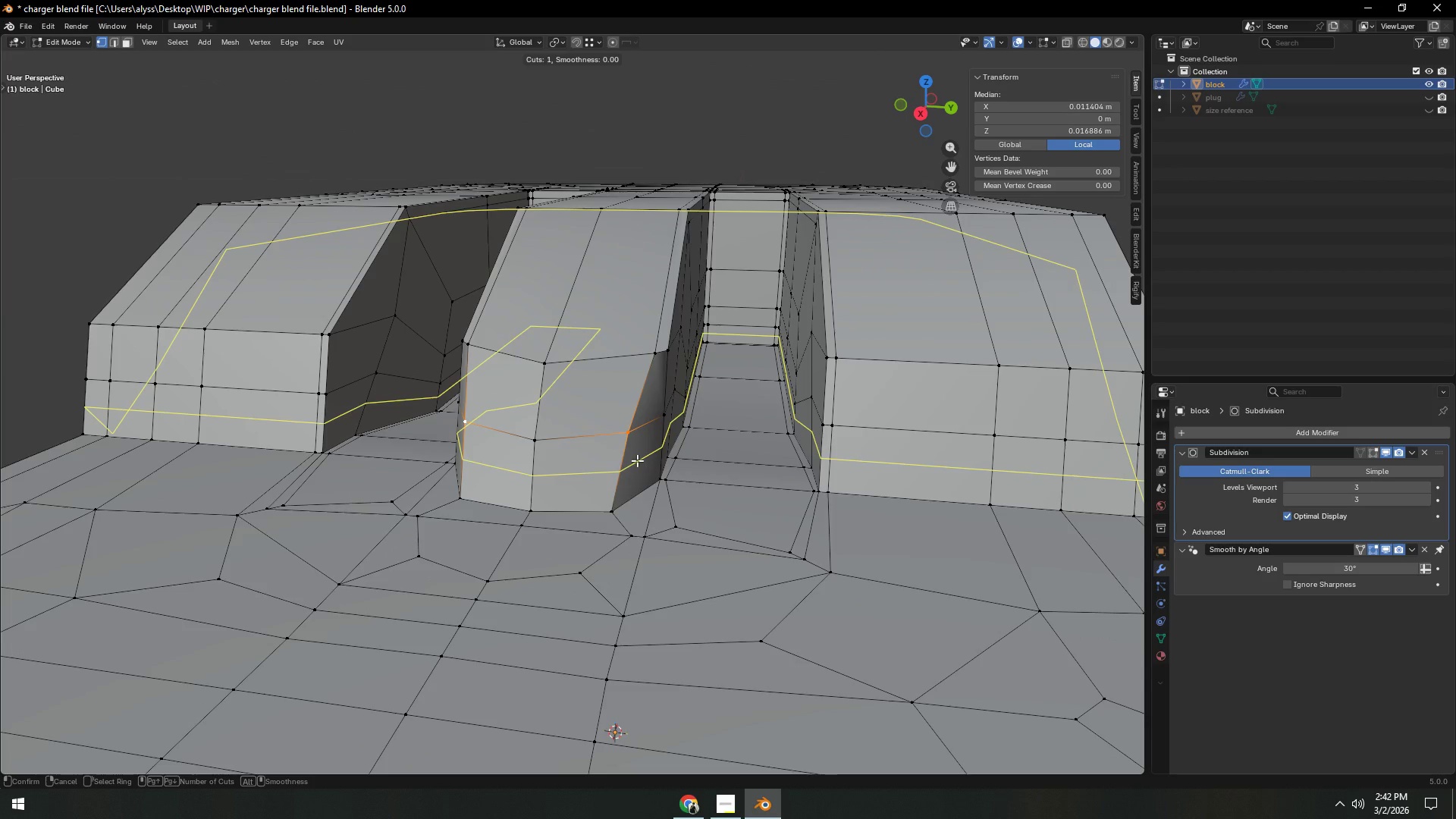 
right_click([637, 460])
 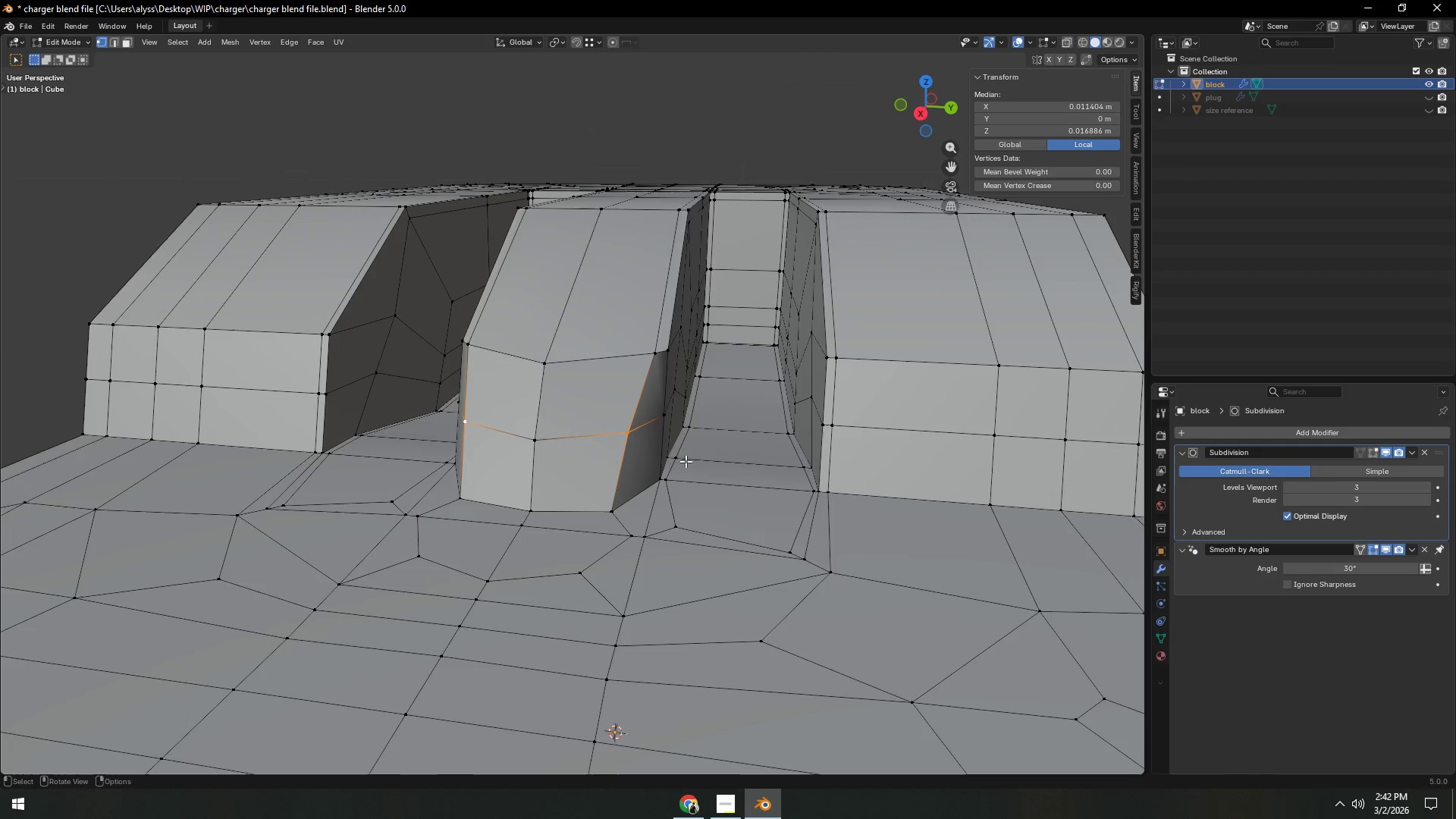 
scroll: coordinate [875, 469], scroll_direction: down, amount: 3.0
 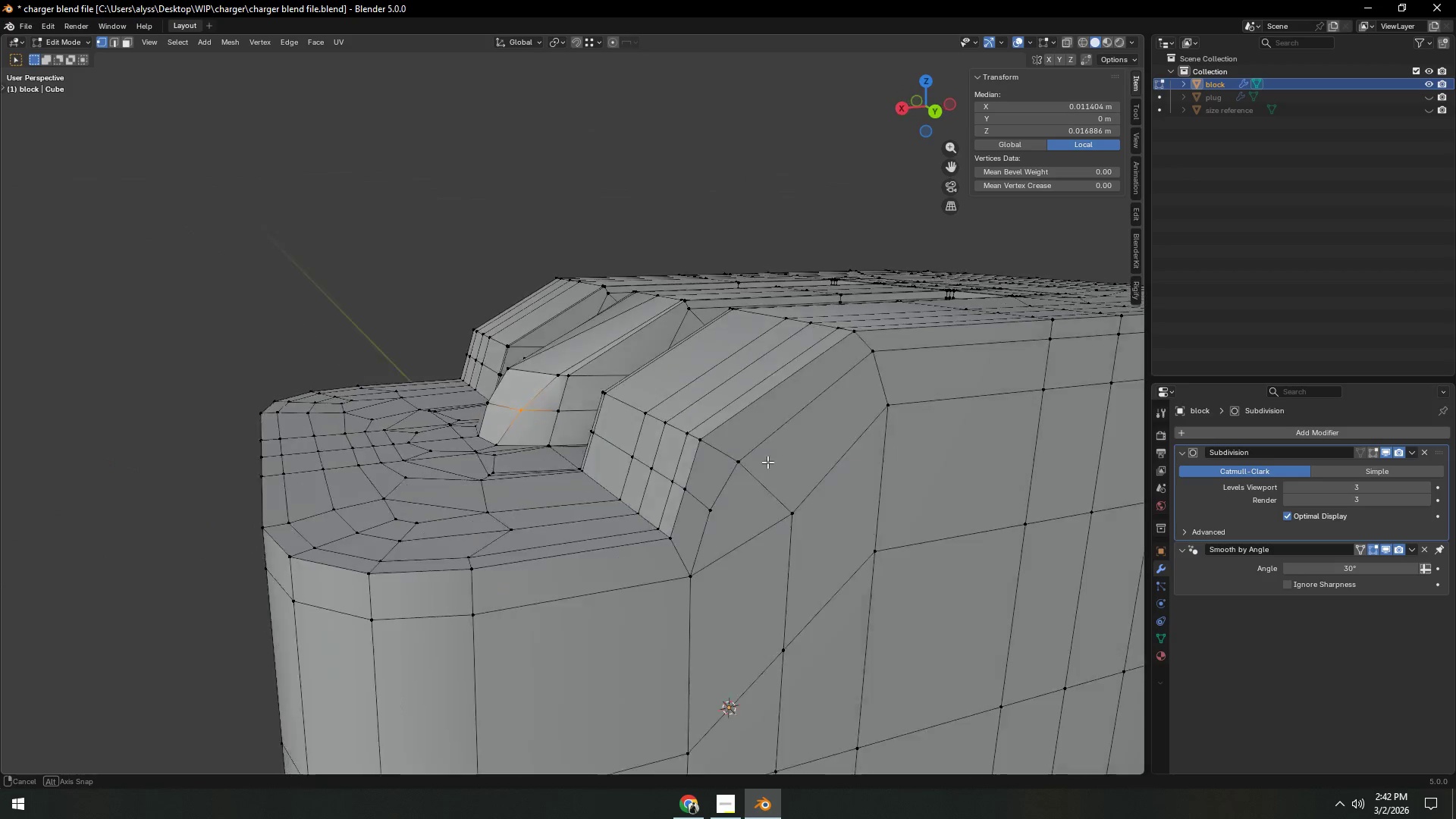 
key(Control+R)
 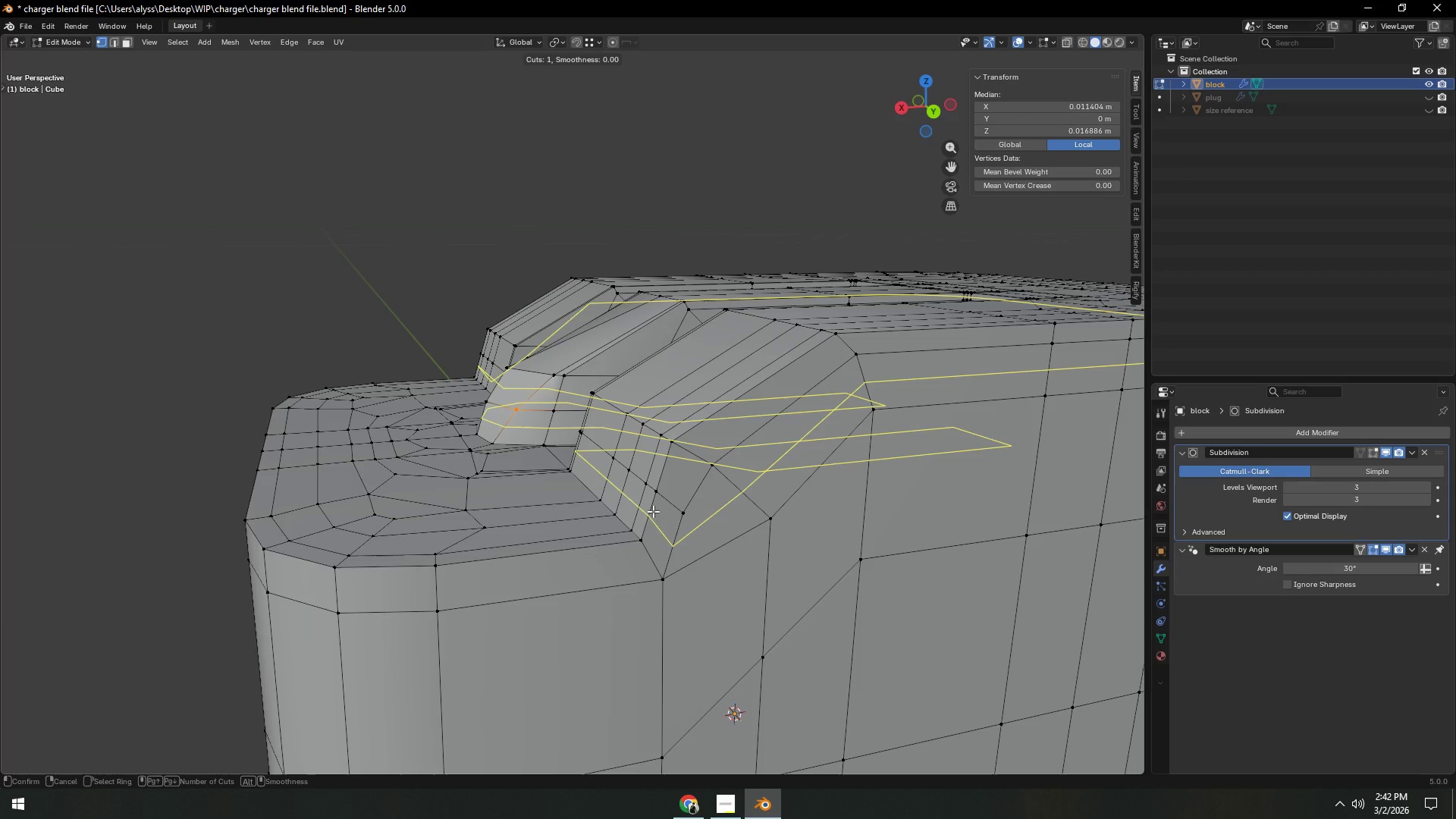 
left_click([654, 511])
 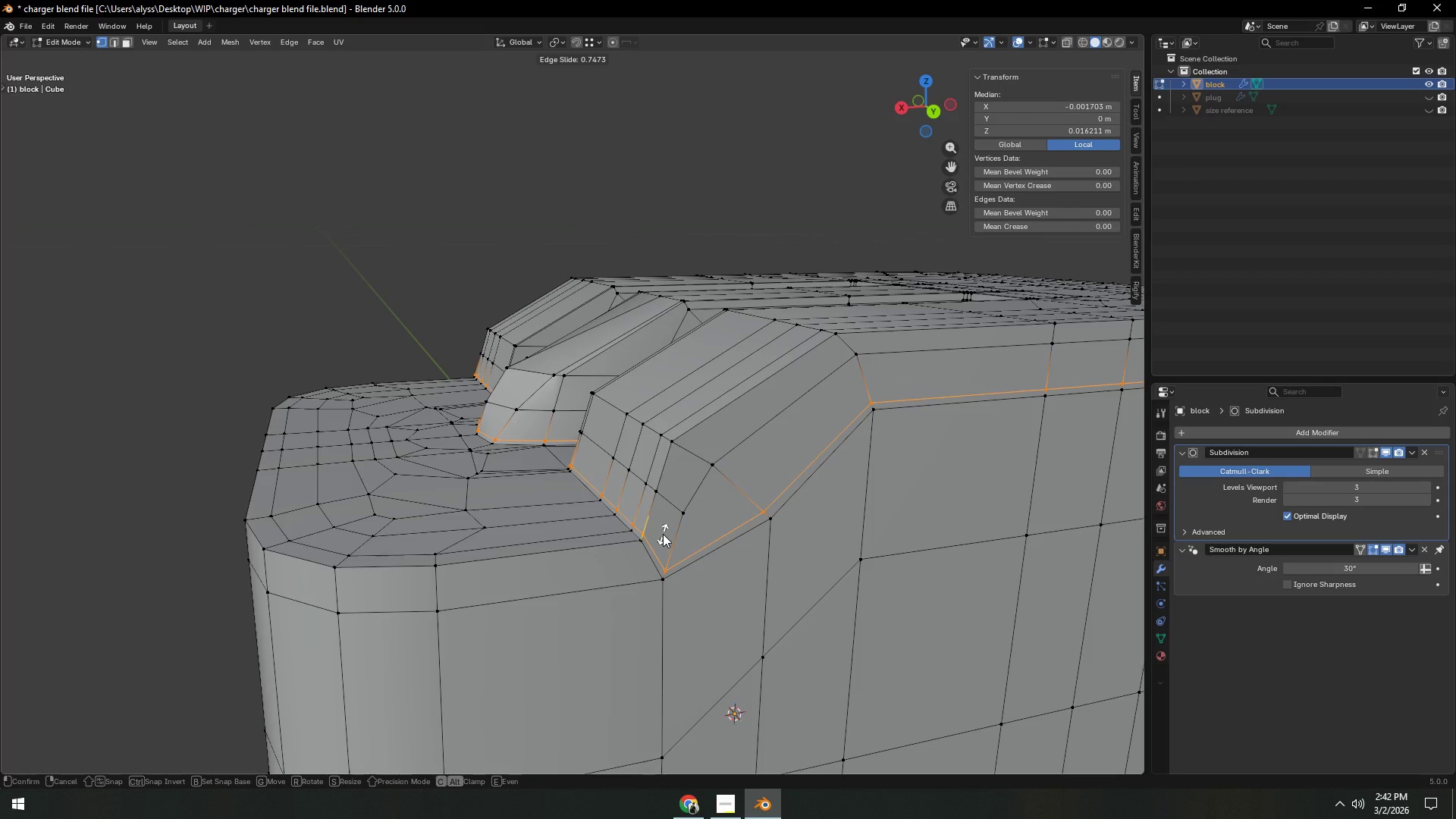 
wait(6.42)
 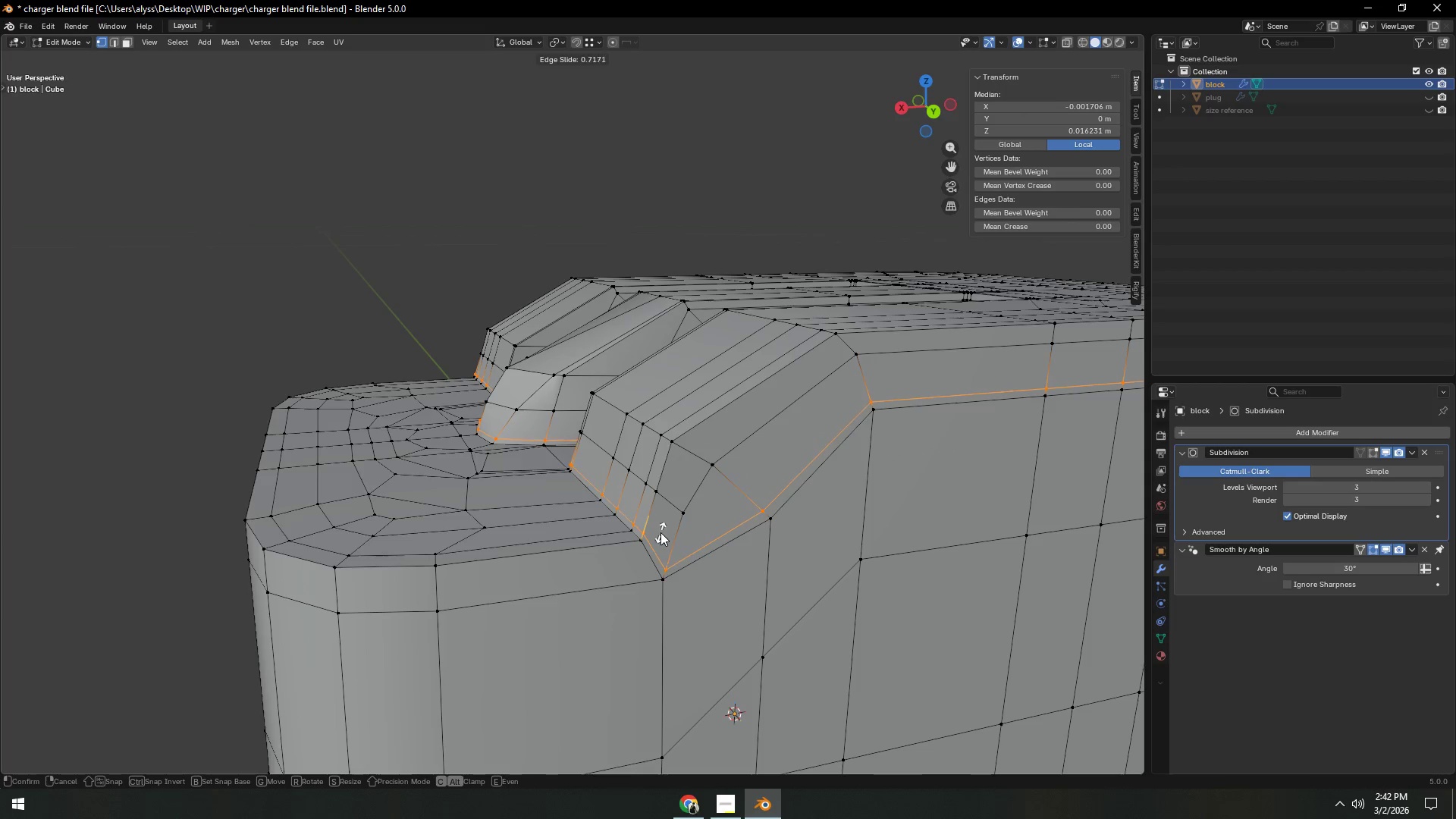 
left_click([663, 534])
 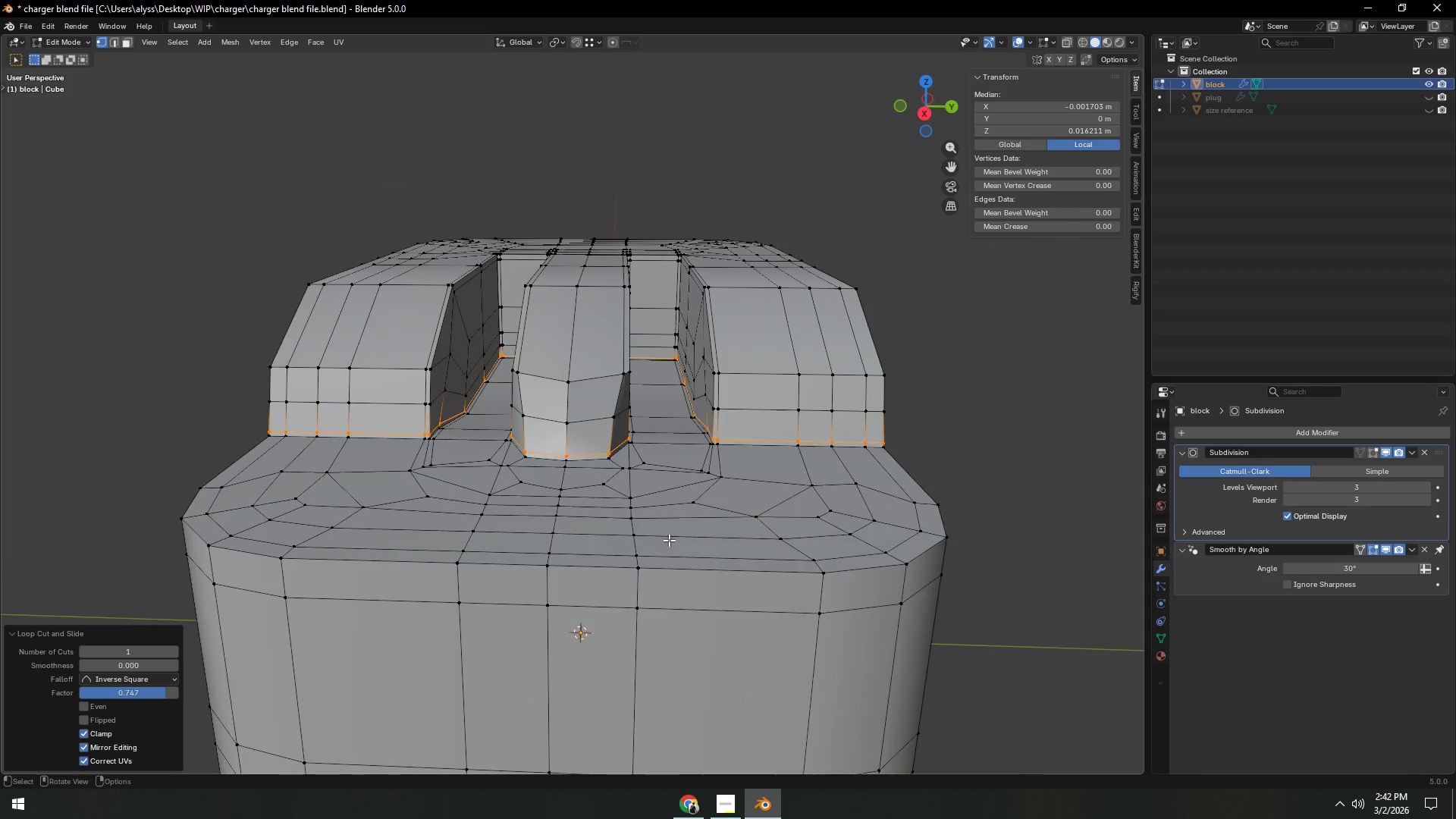 
key(Tab)
 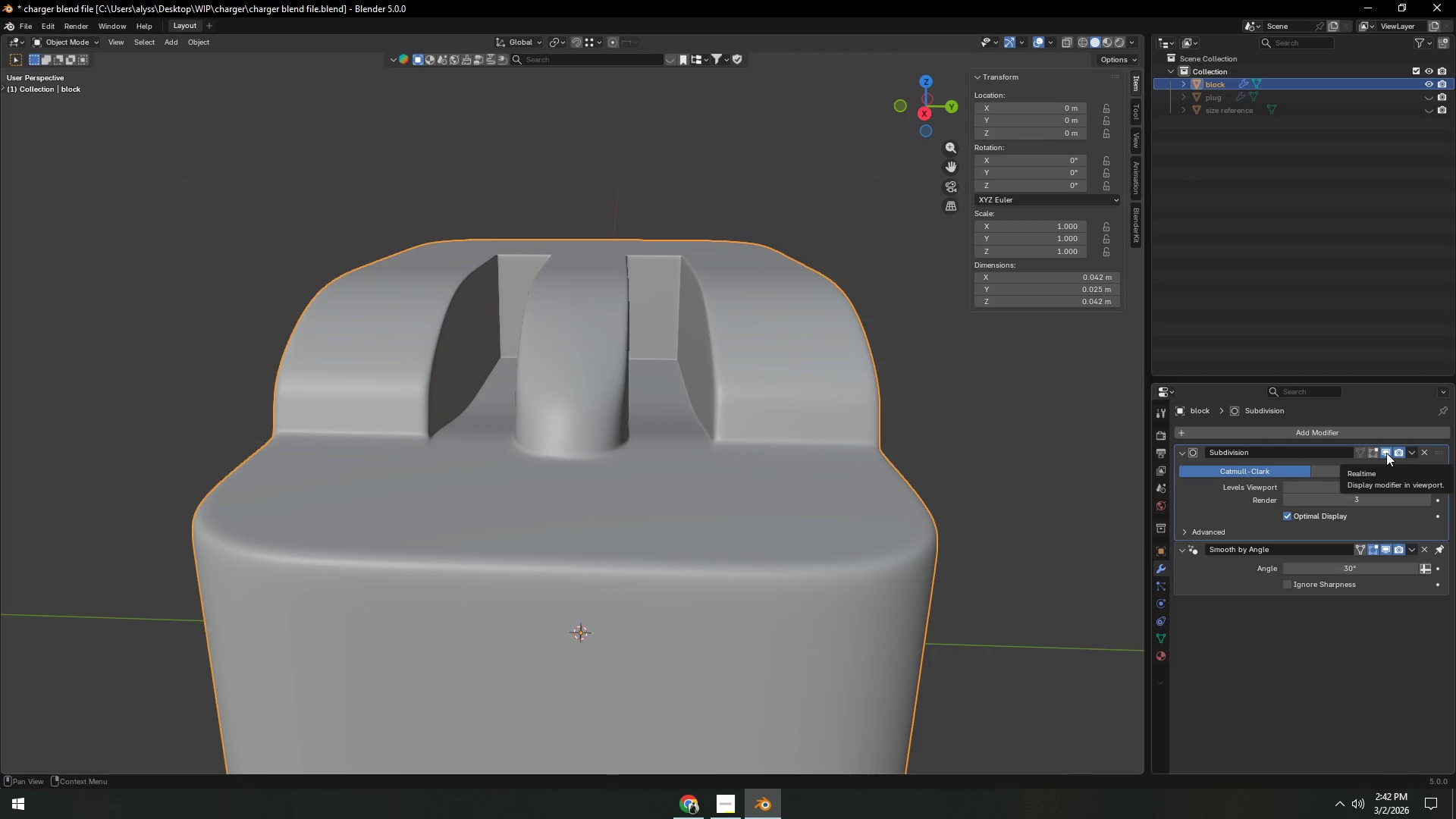 
scroll: coordinate [839, 523], scroll_direction: down, amount: 5.0
 